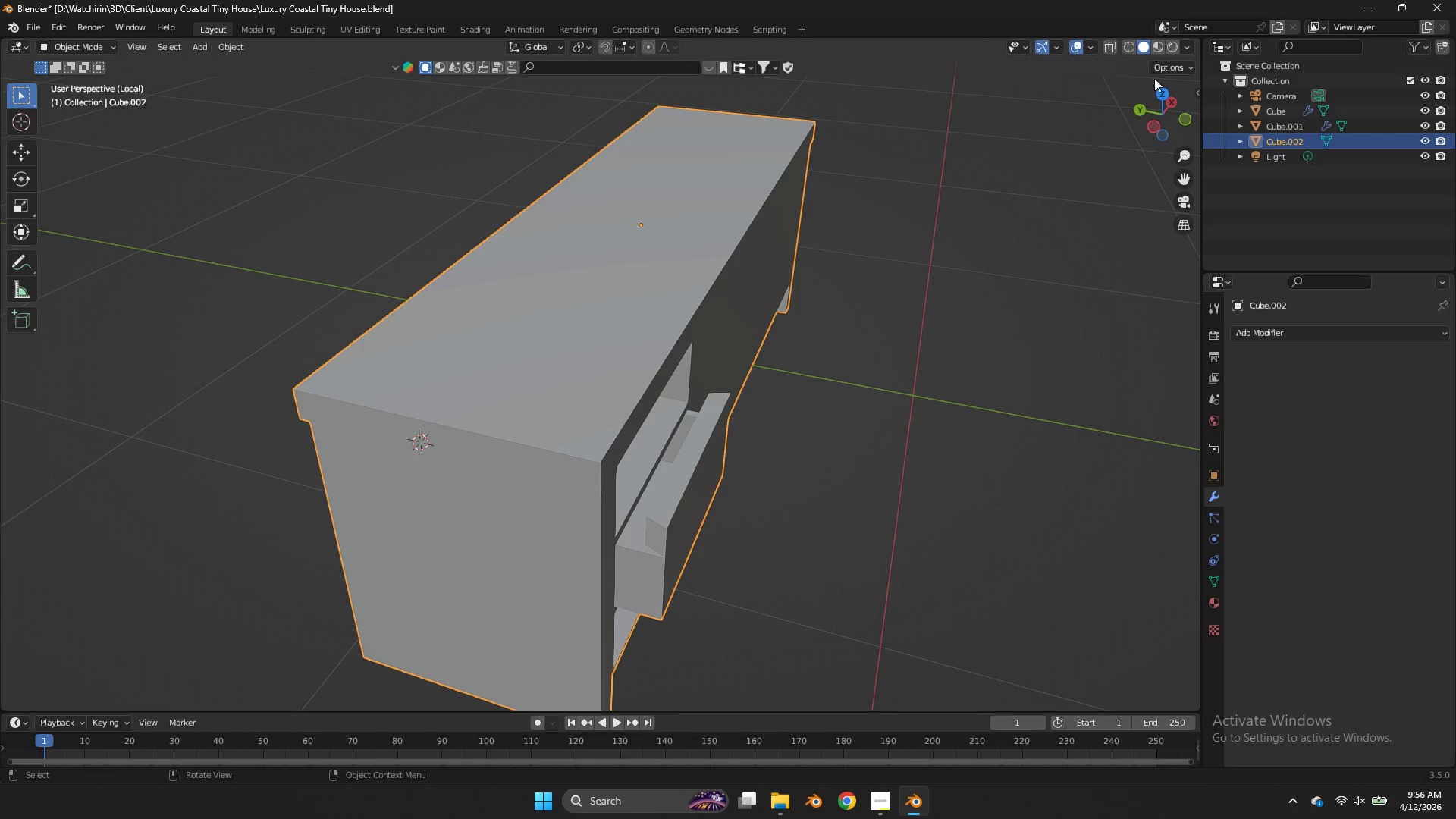 
left_click_drag(start_coordinate=[1153, 100], to_coordinate=[1172, 707])
 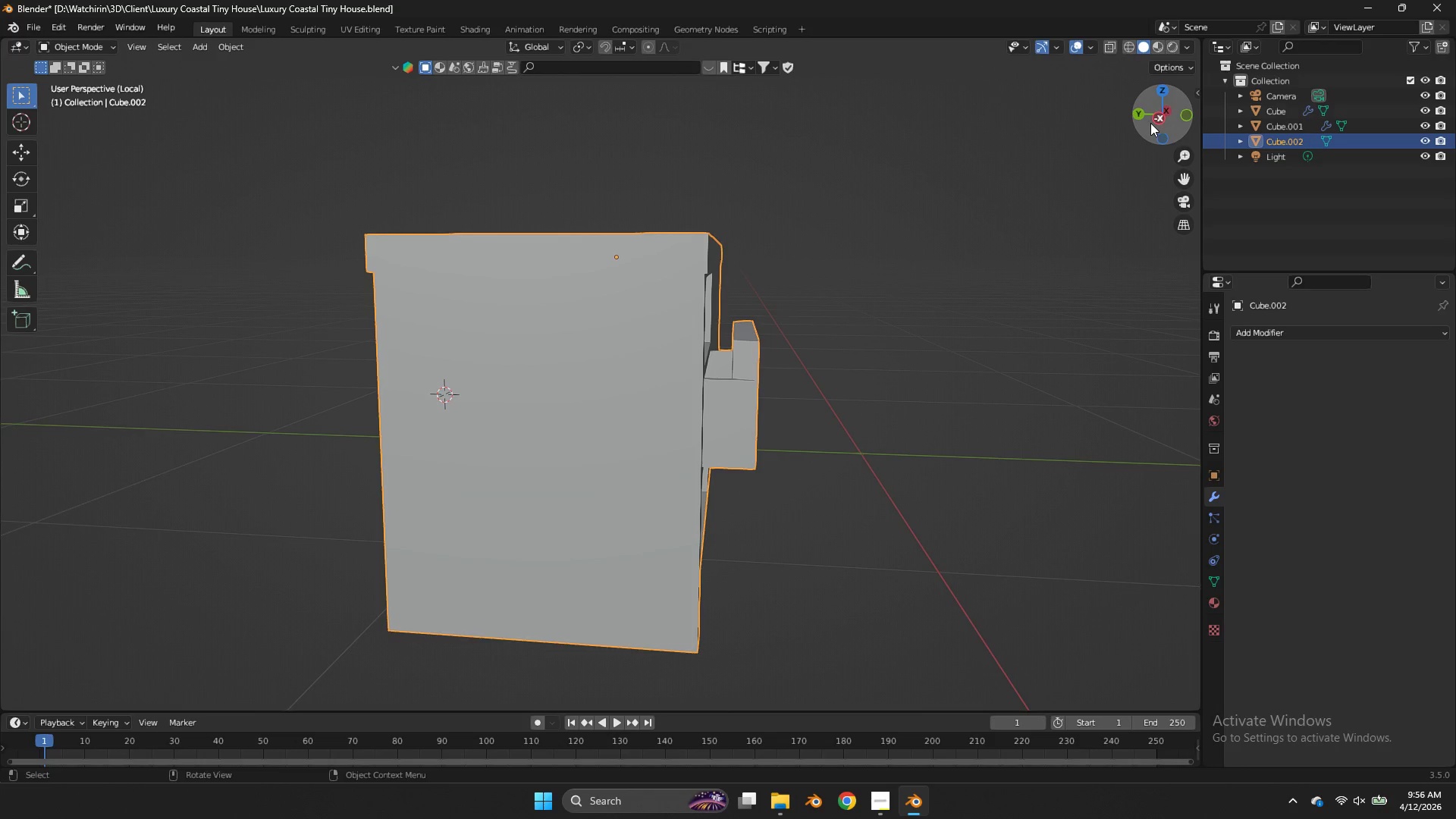 
left_click([1152, 123])
 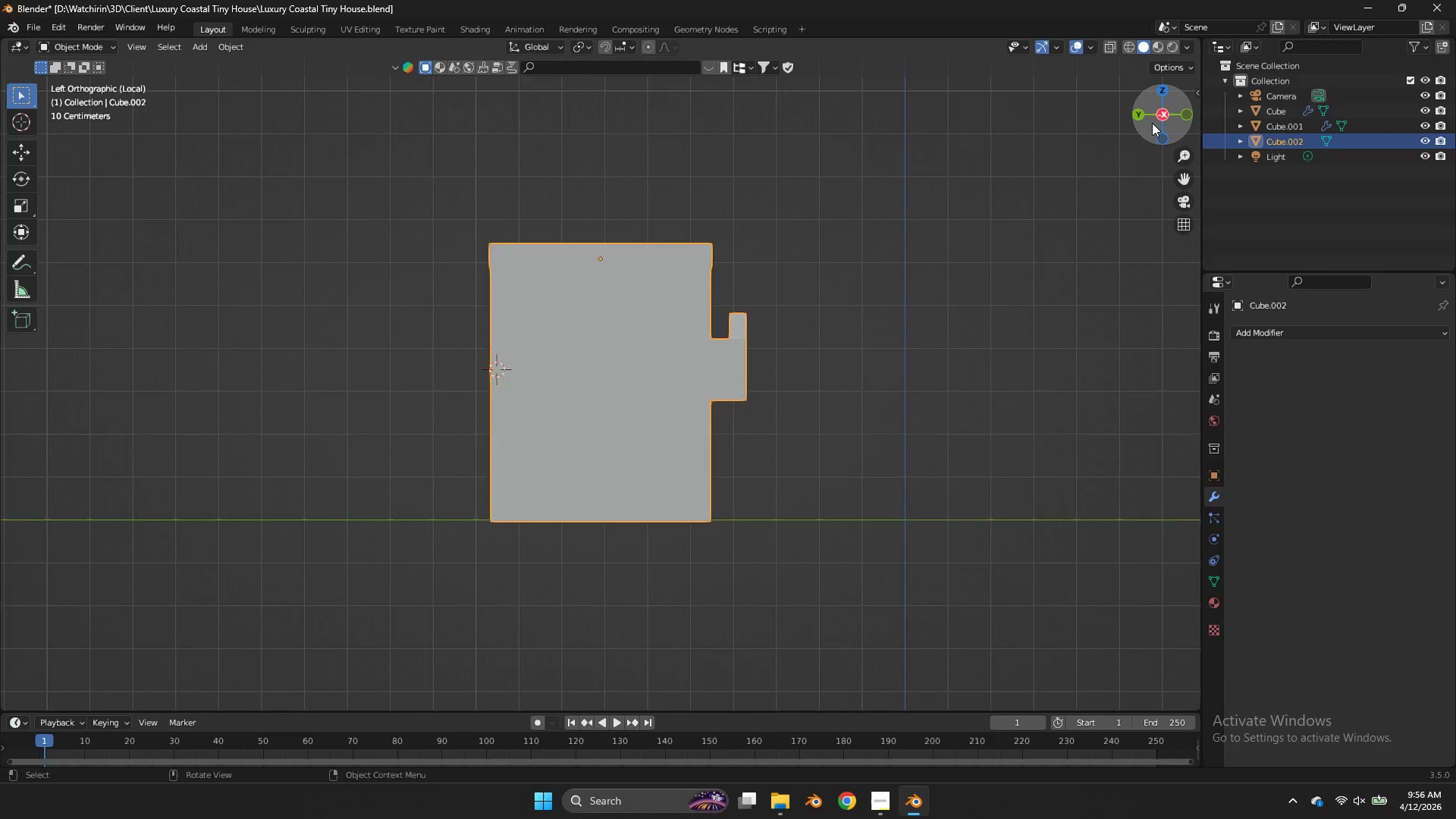 
key(Tab)
 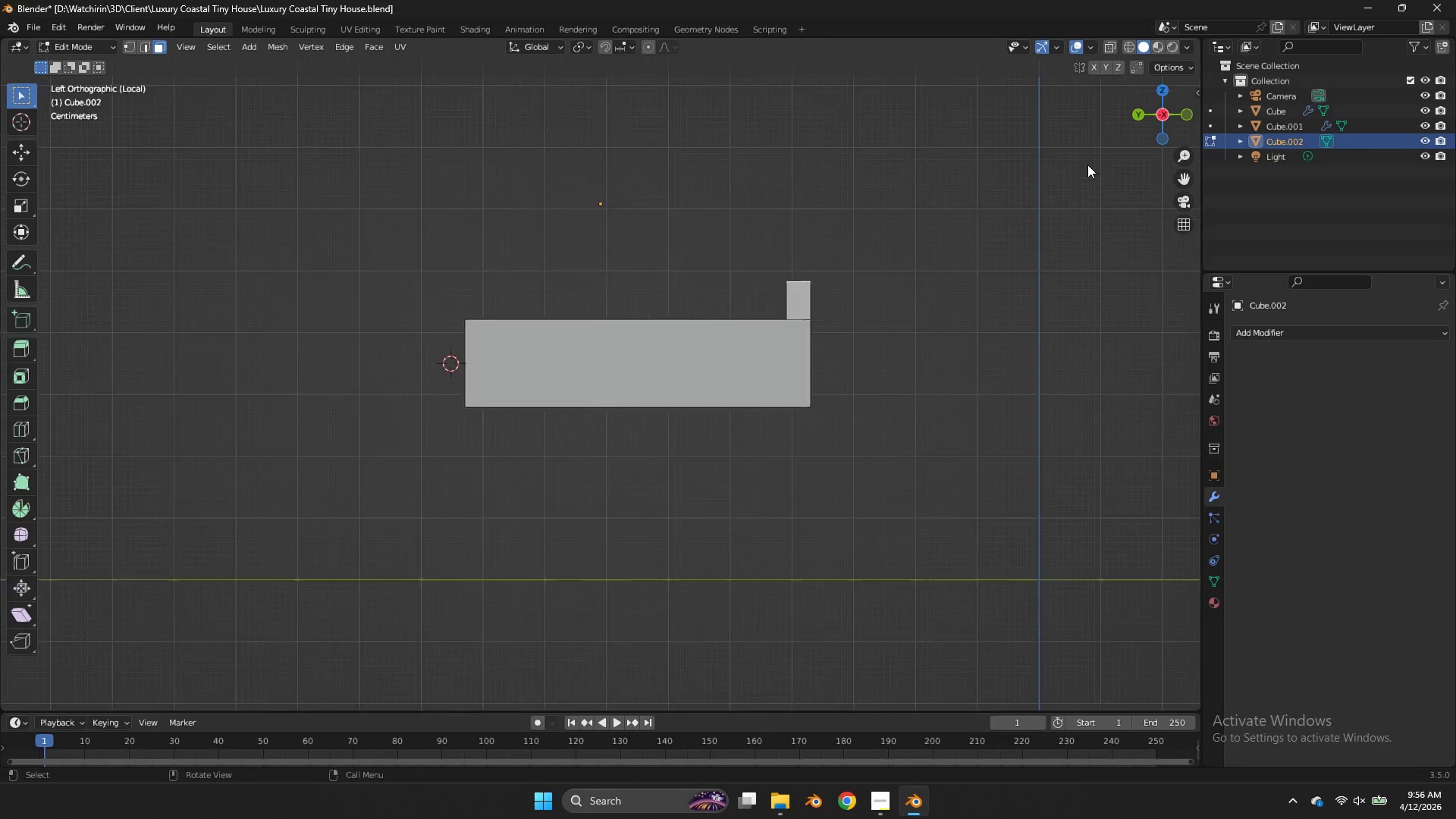 
key(Z)
 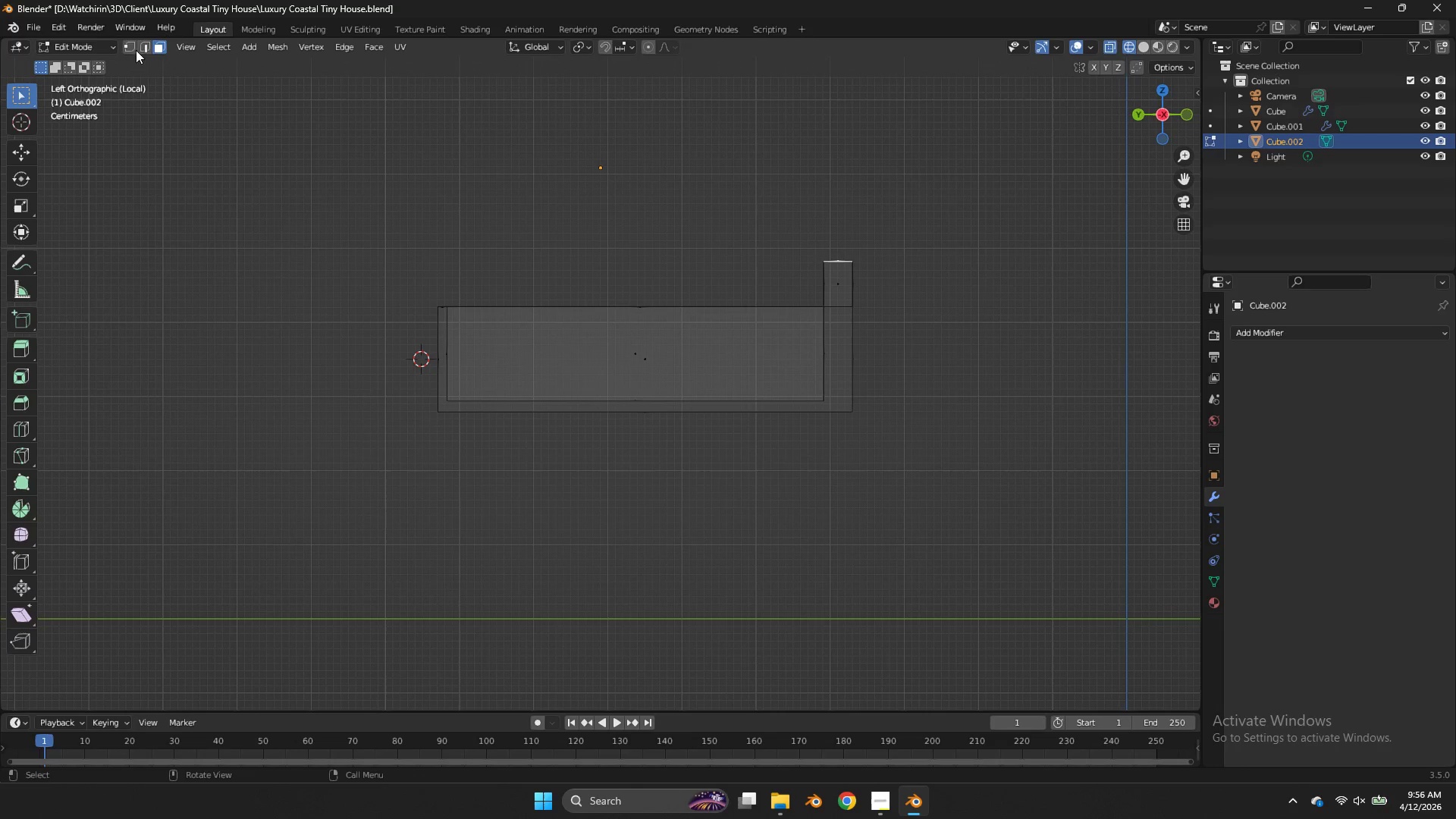 
scroll: coordinate [1087, 165], scroll_direction: up, amount: 3.0
 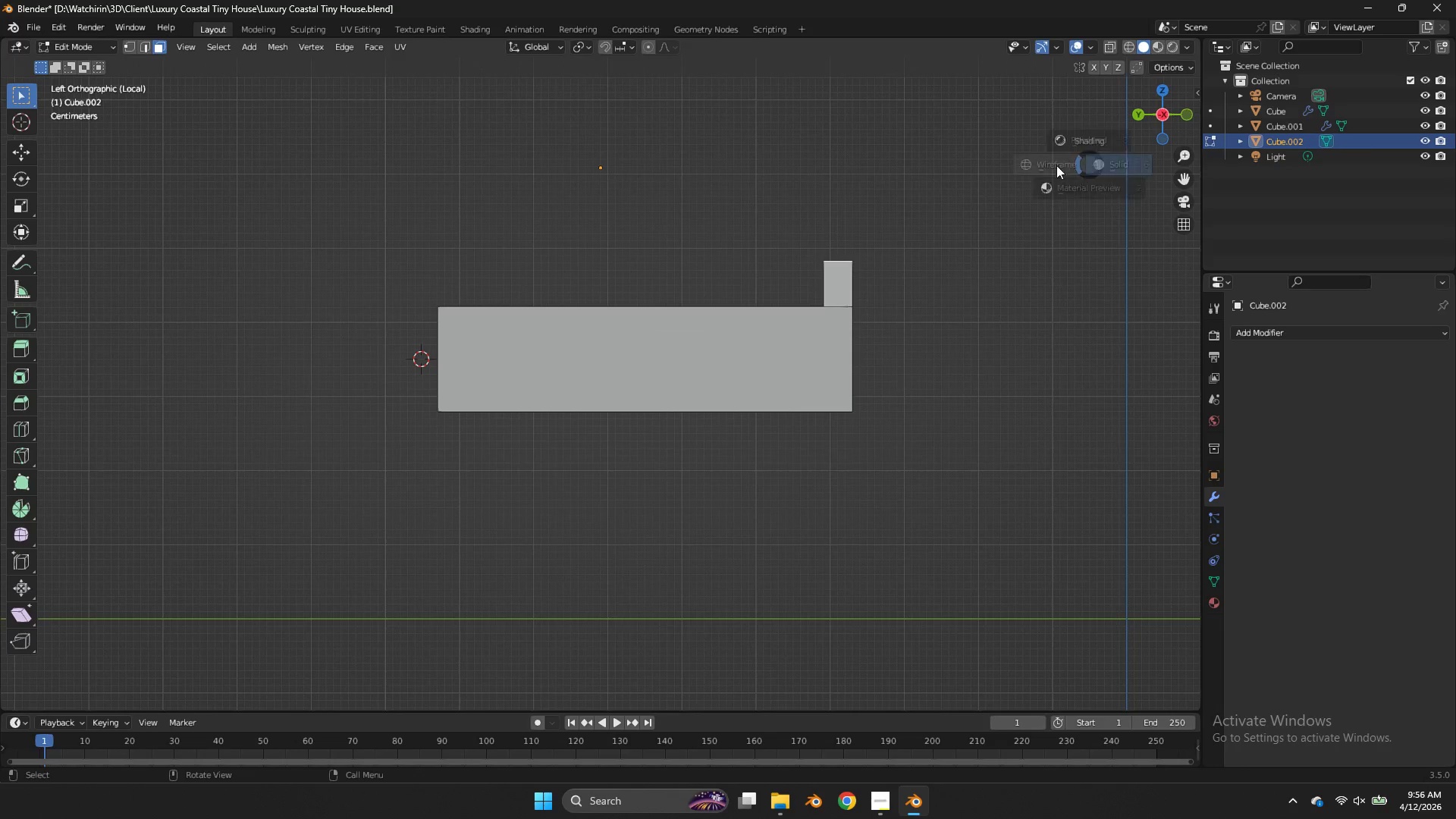 
left_click([130, 49])
 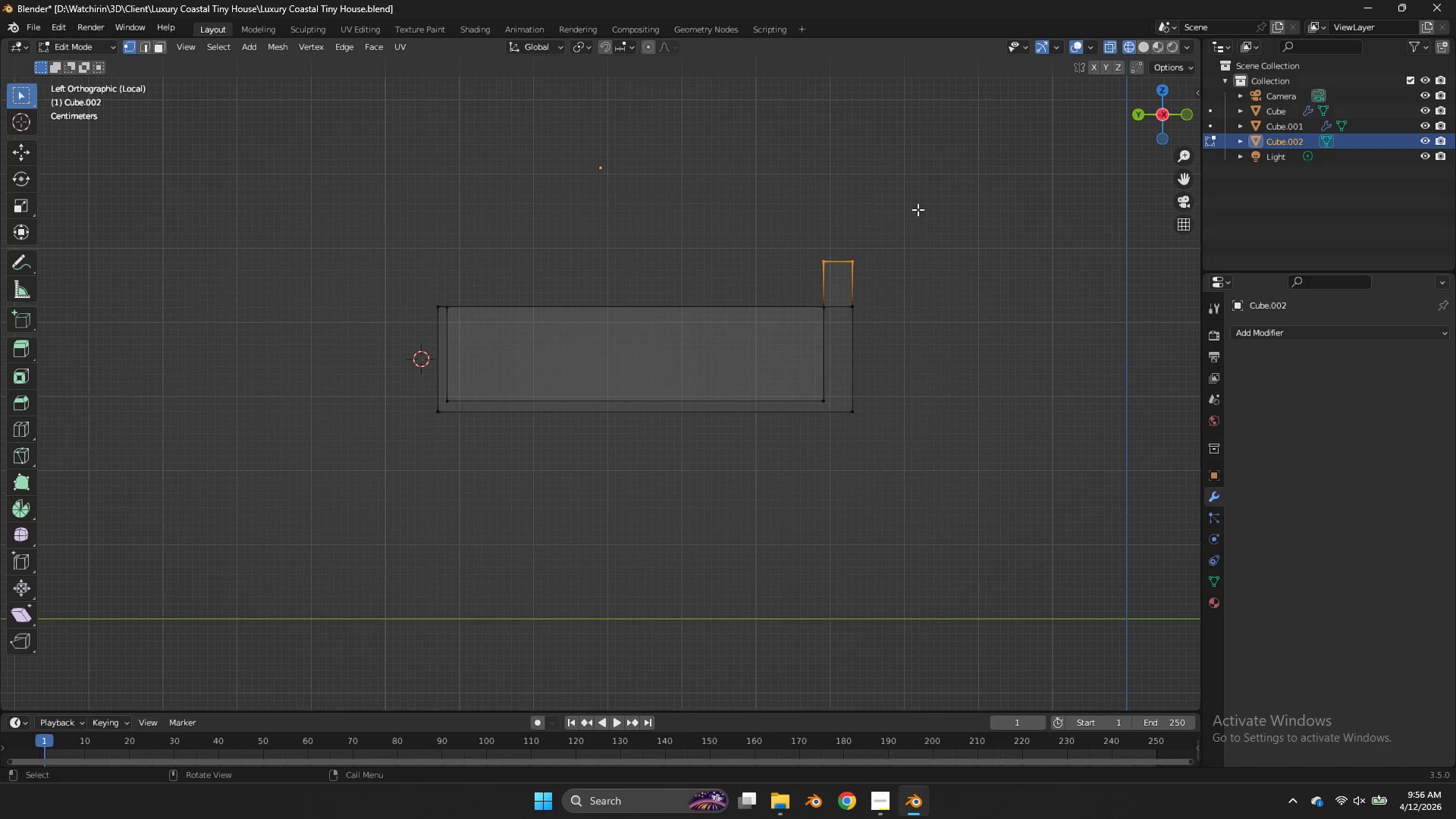 
left_click_drag(start_coordinate=[914, 210], to_coordinate=[843, 453])
 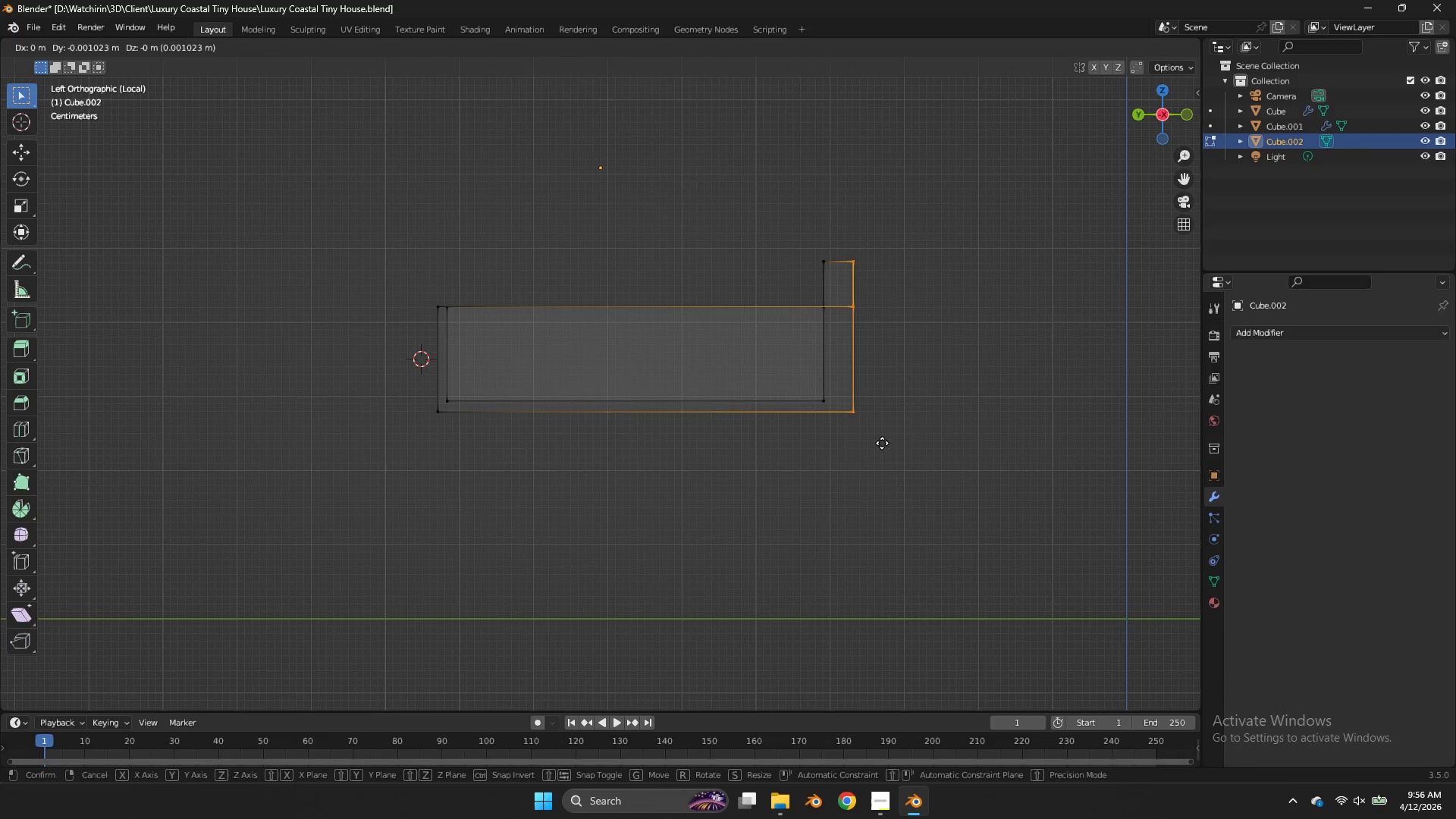 
type(gy)
 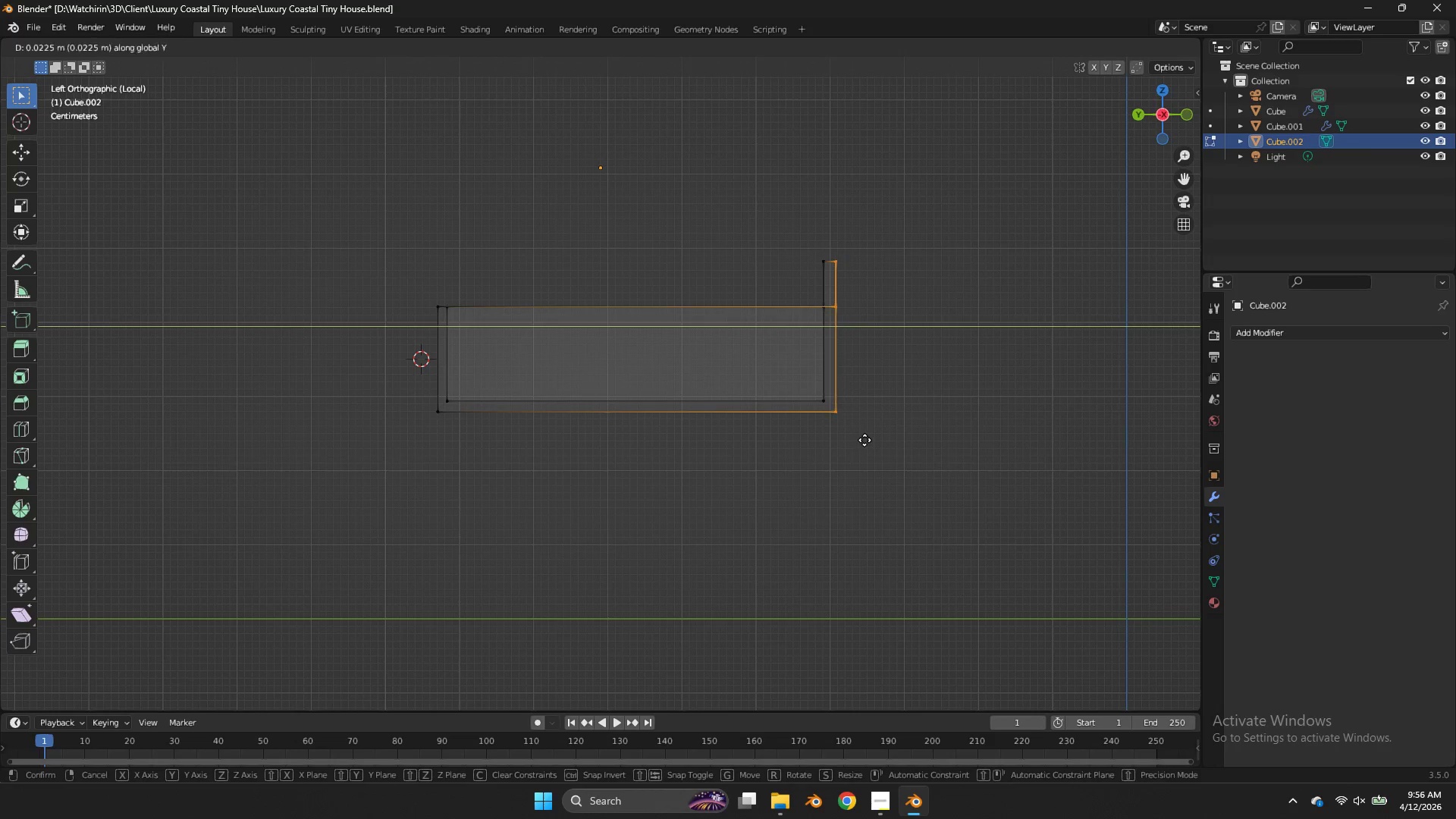 
left_click([864, 440])
 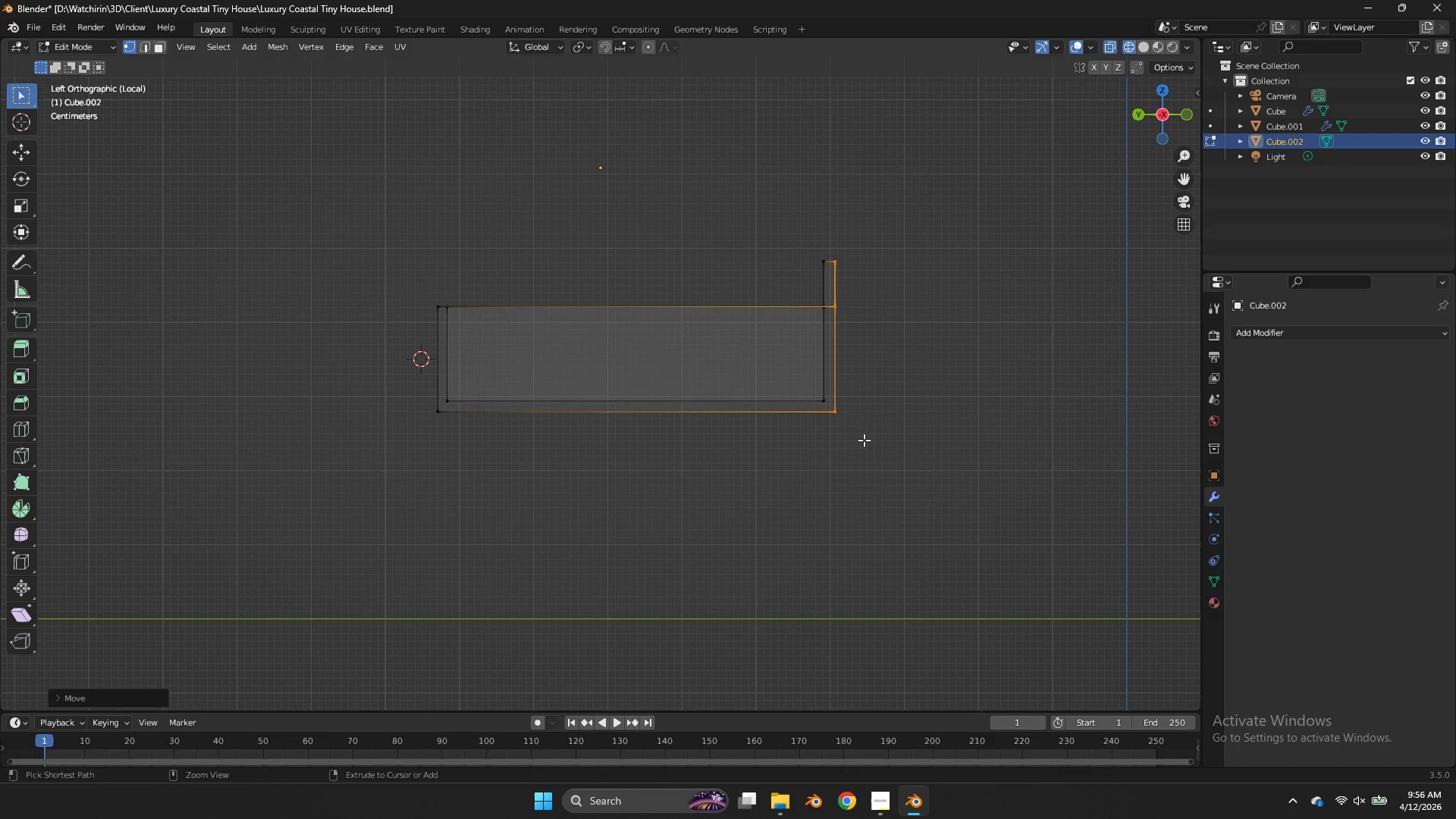 
key(Control+ControlLeft)
 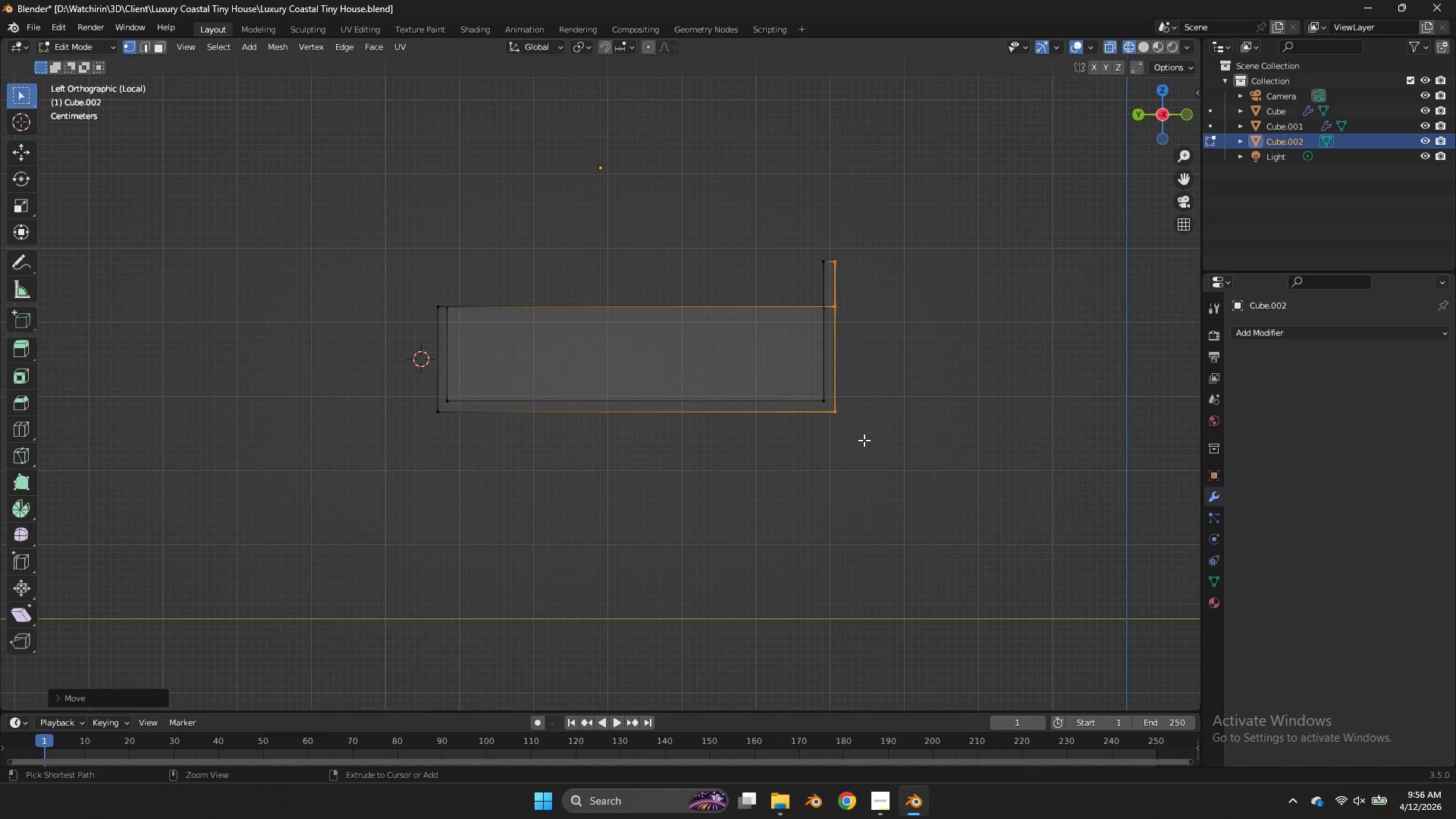 
key(Control+S)
 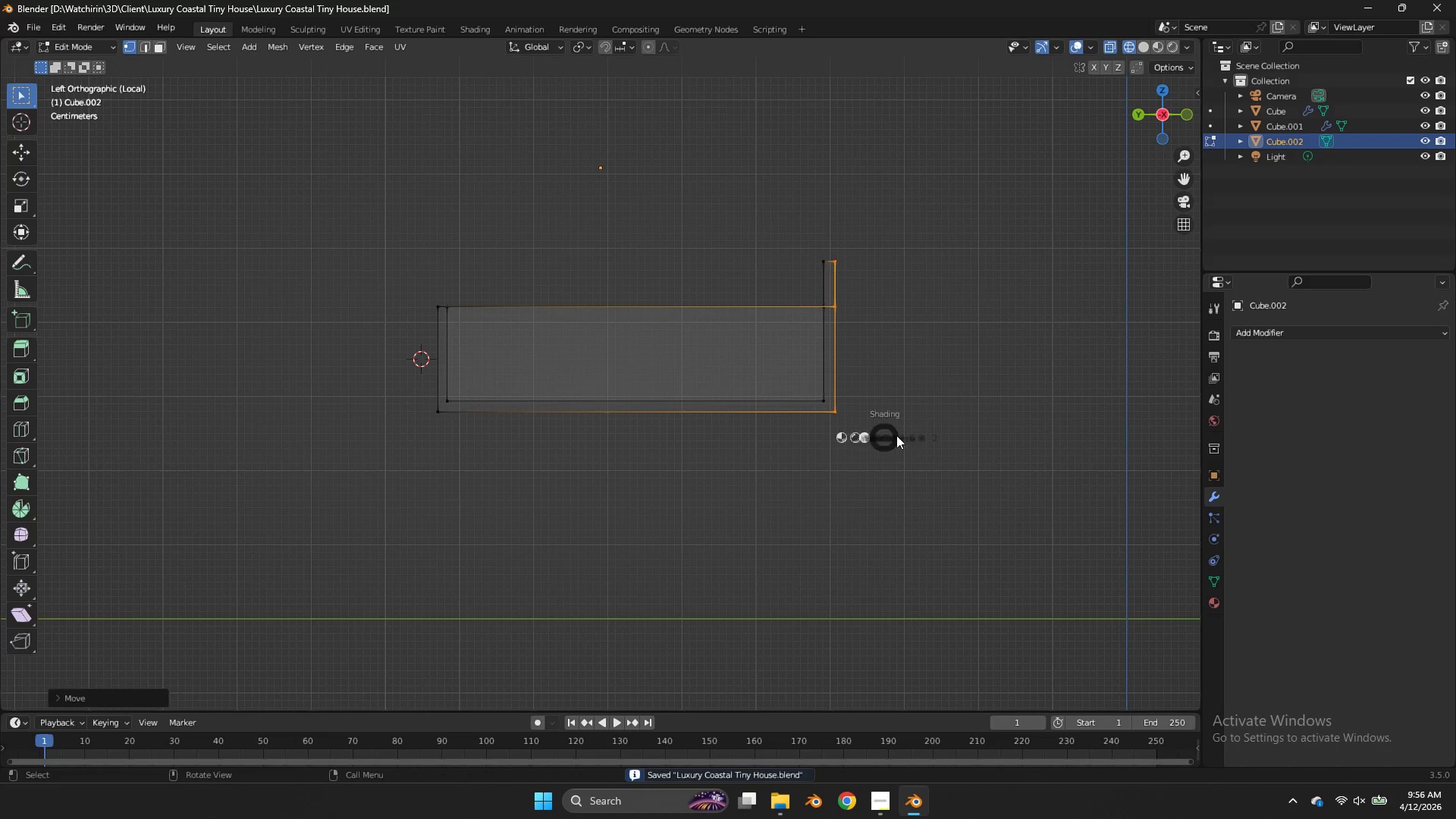 
key(Z)
 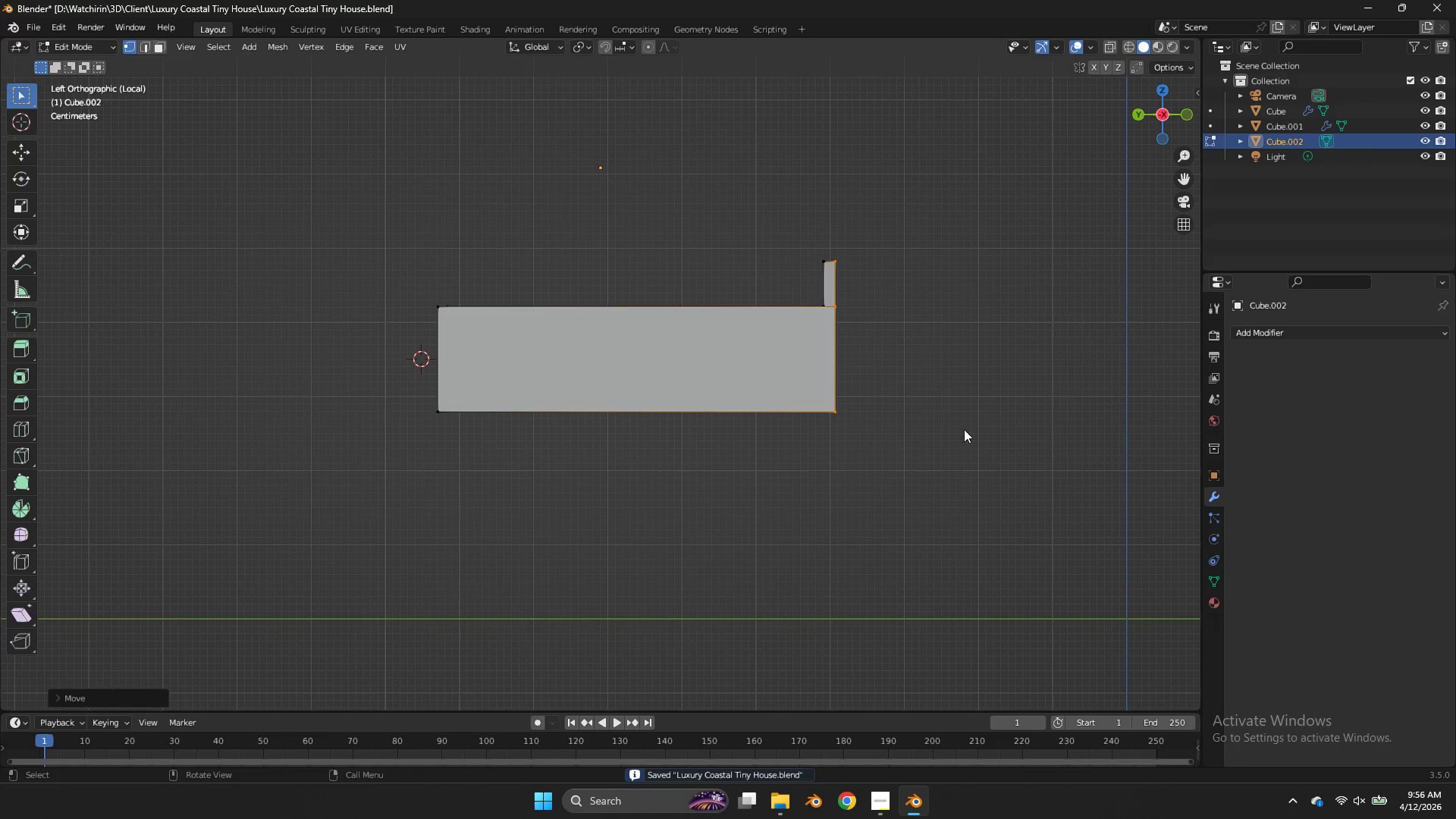 
key(Tab)
 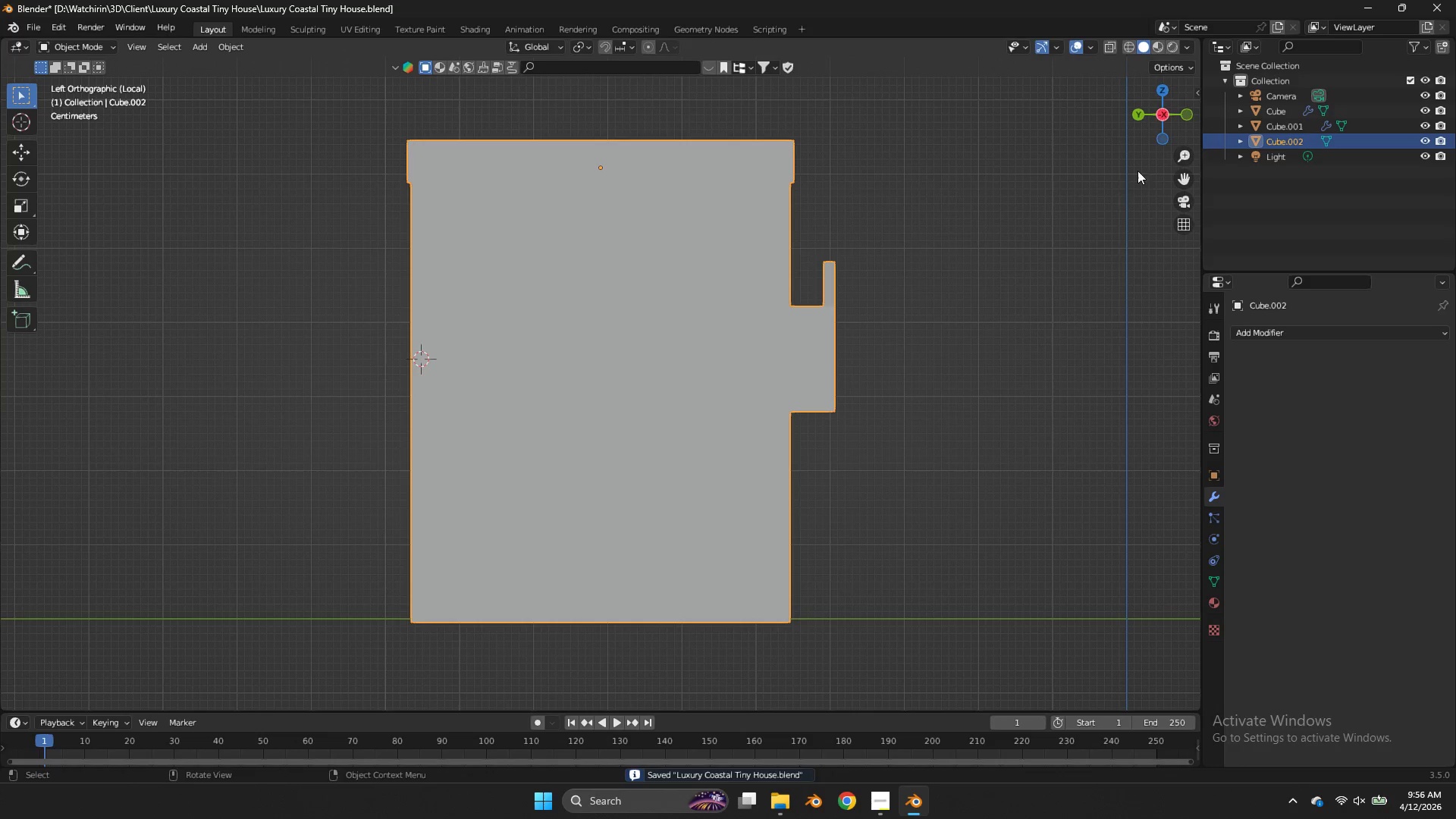 
left_click_drag(start_coordinate=[1164, 130], to_coordinate=[1136, 160])
 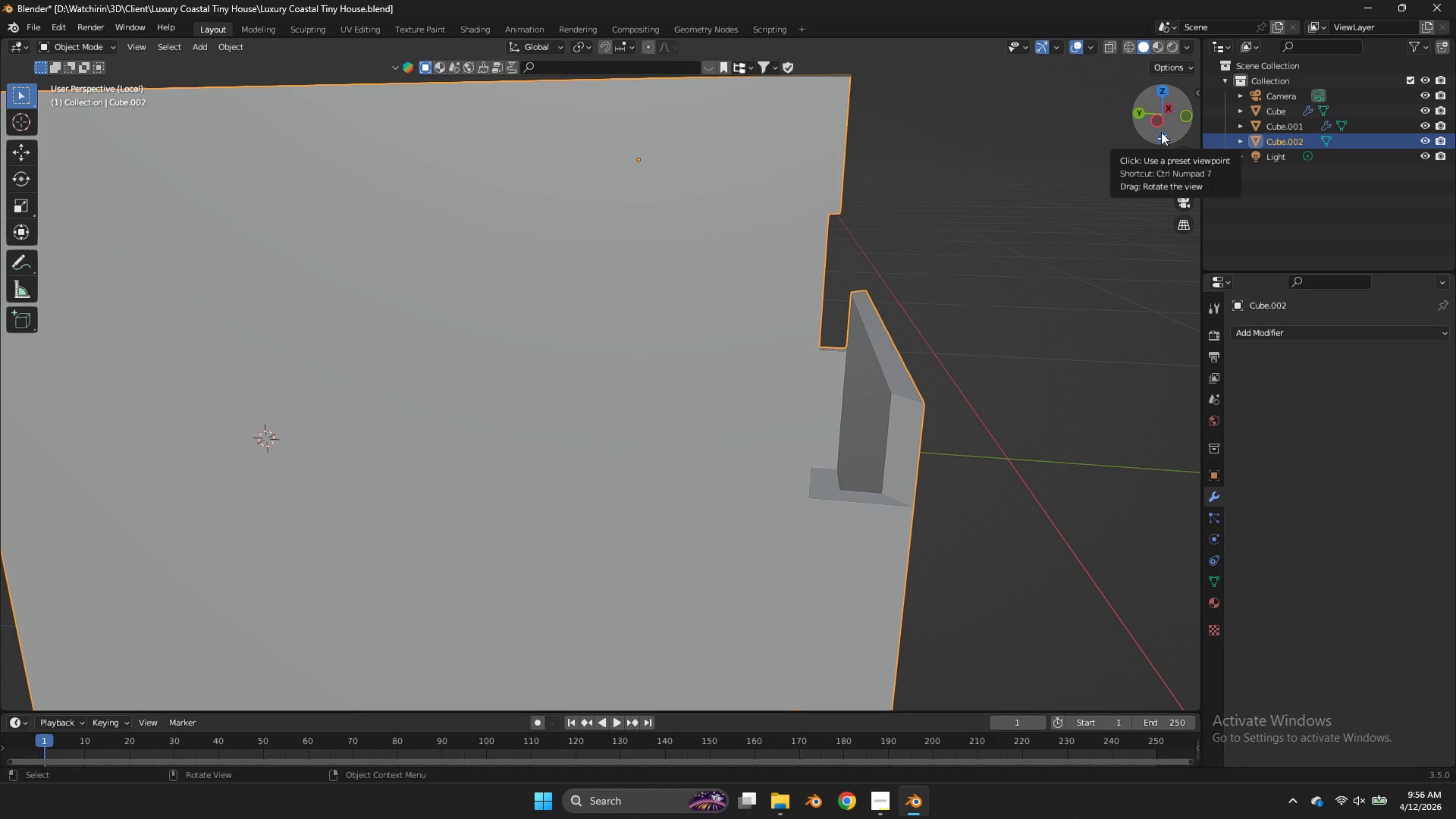 
wait(7.23)
 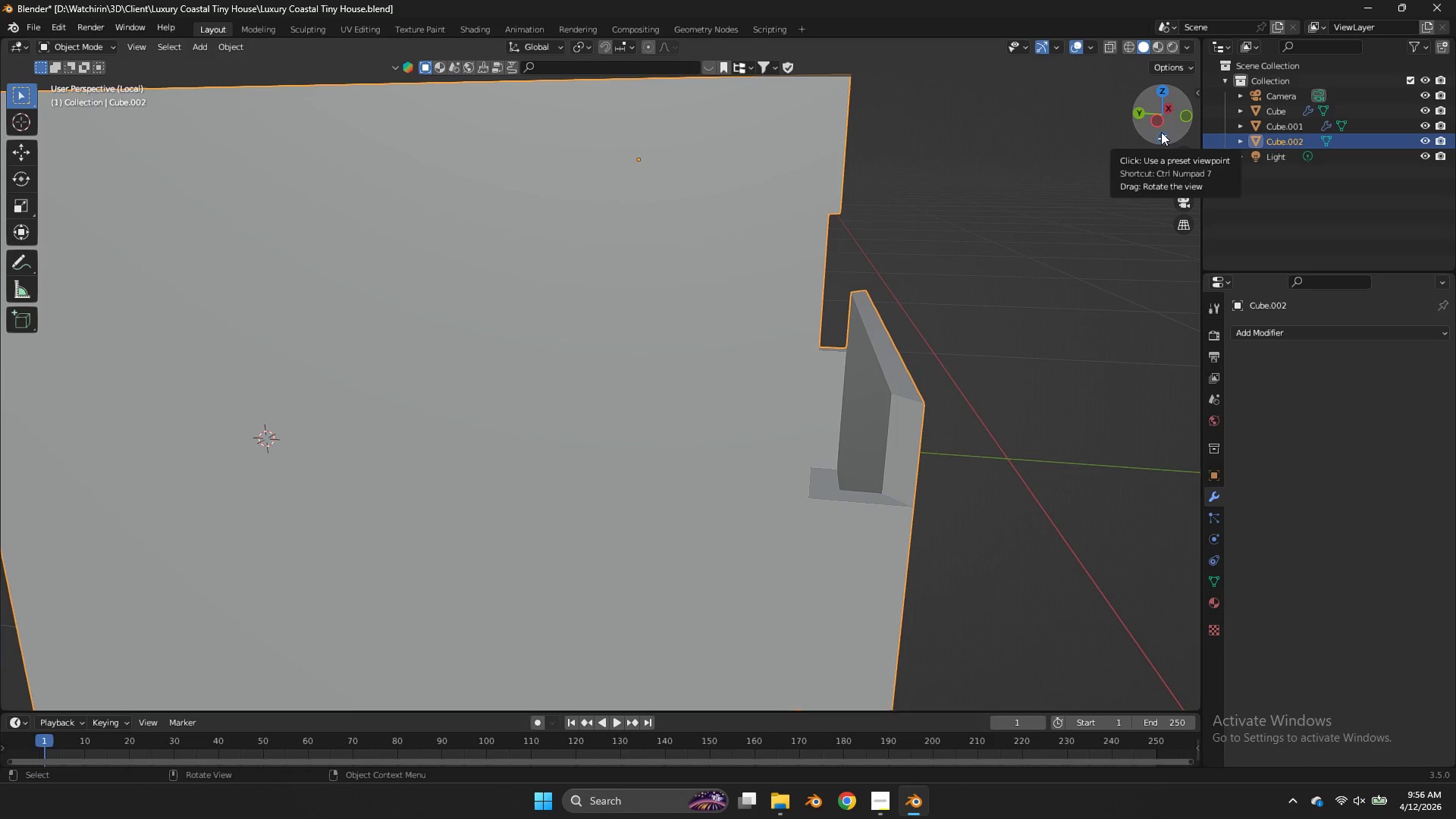 
left_click_drag(start_coordinate=[1161, 132], to_coordinate=[1104, 136])
 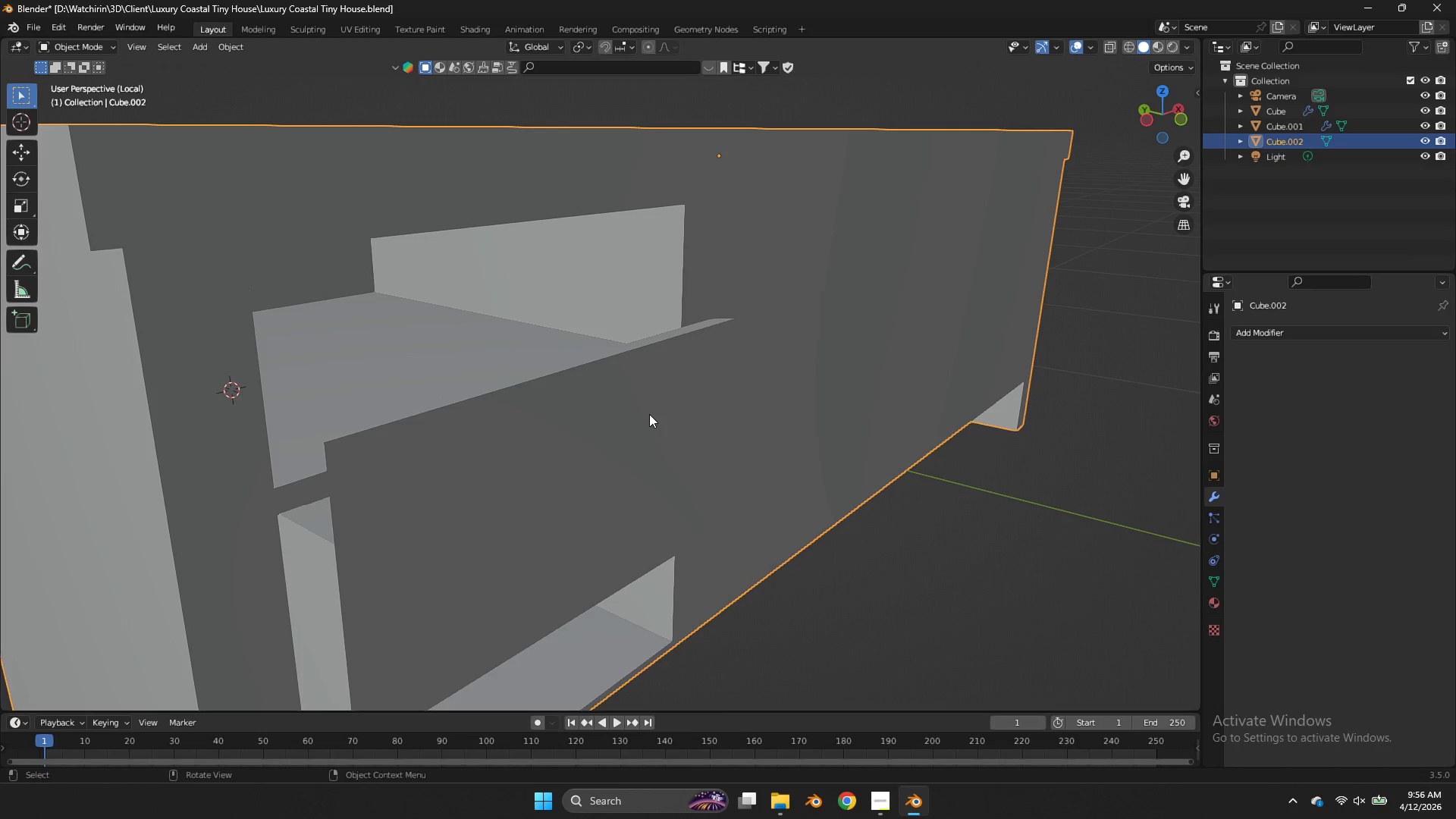 
left_click([649, 414])
 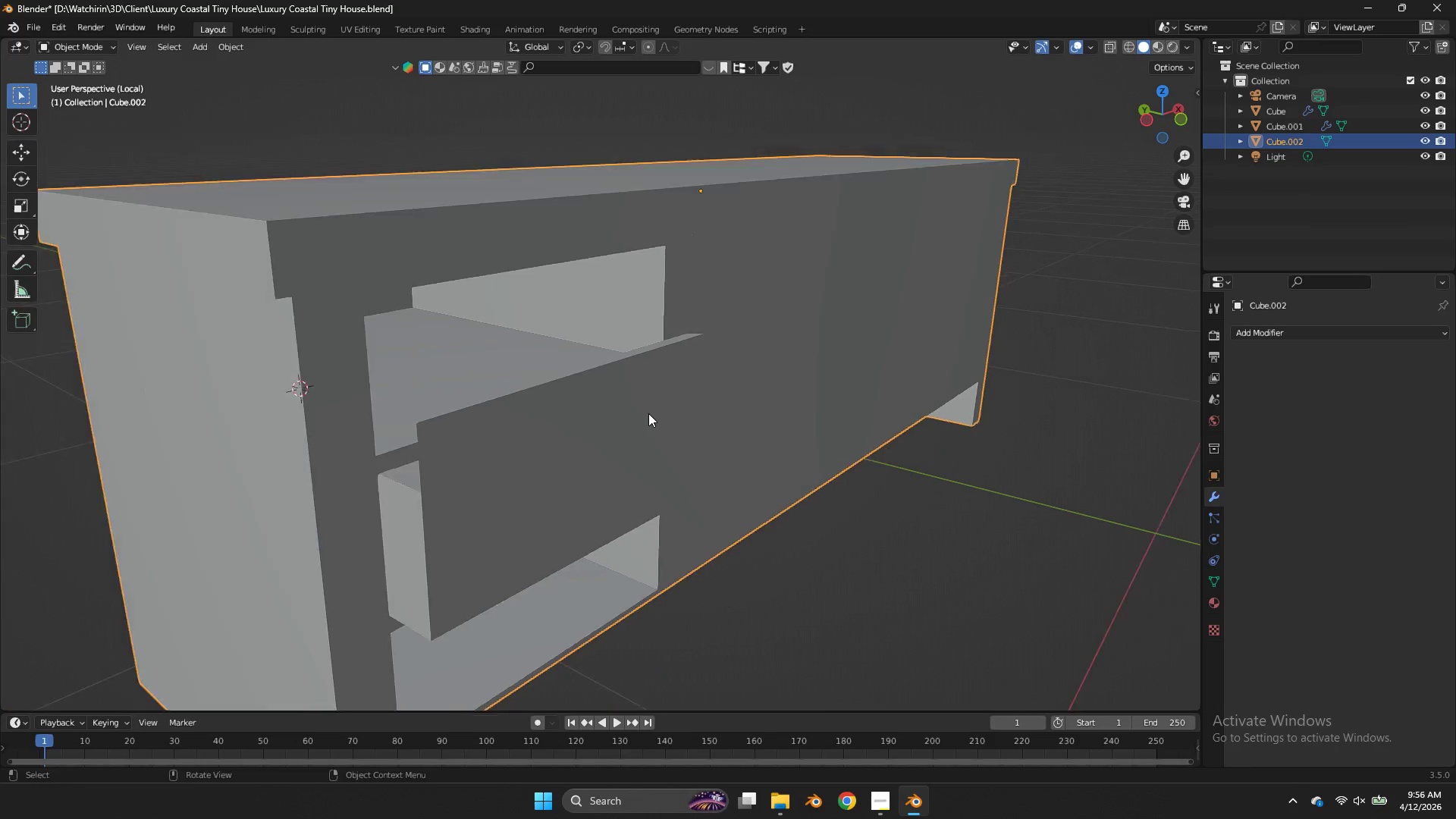 
scroll: coordinate [648, 413], scroll_direction: down, amount: 2.0
 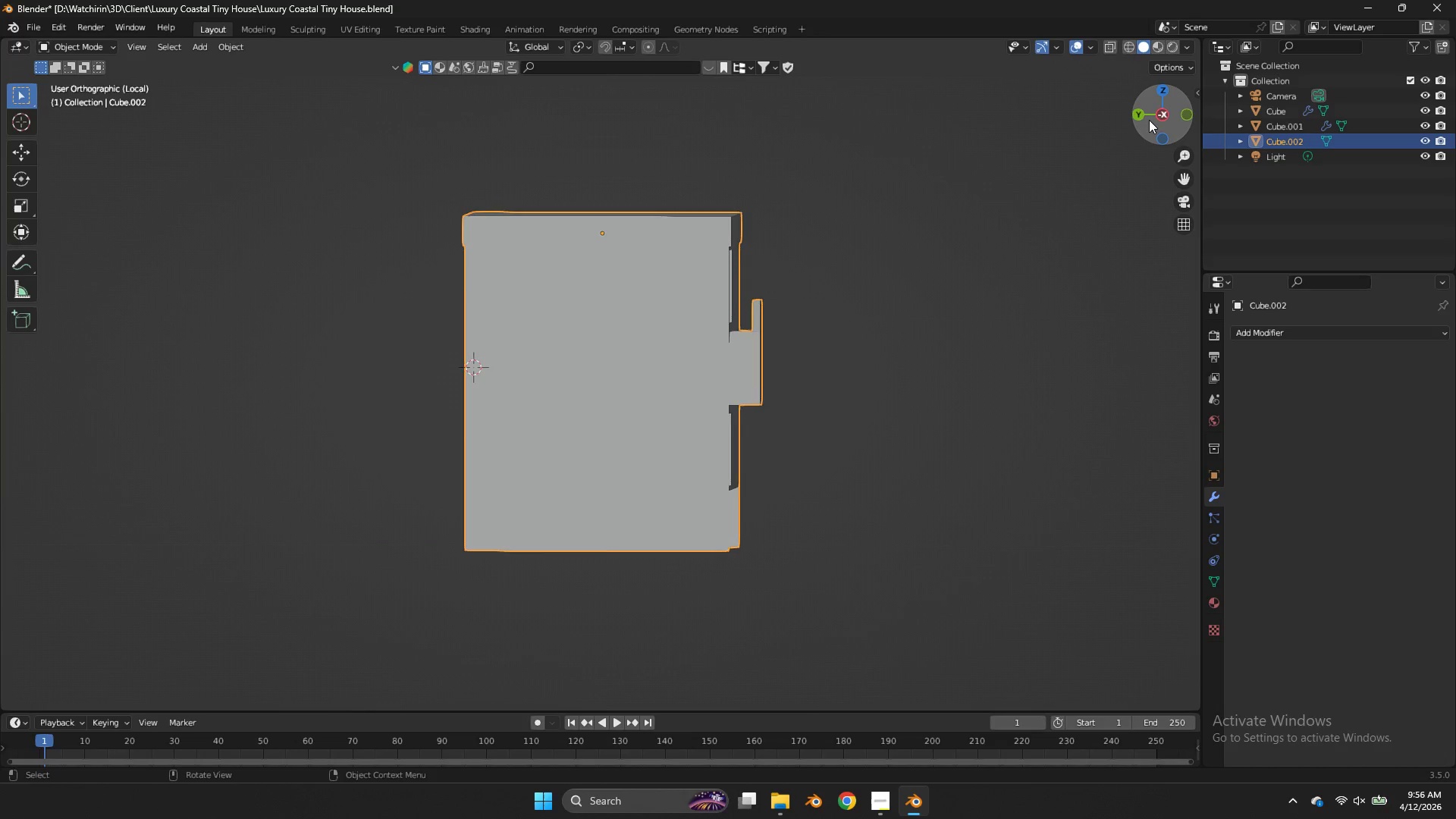 
scroll: coordinate [1149, 120], scroll_direction: up, amount: 2.0
 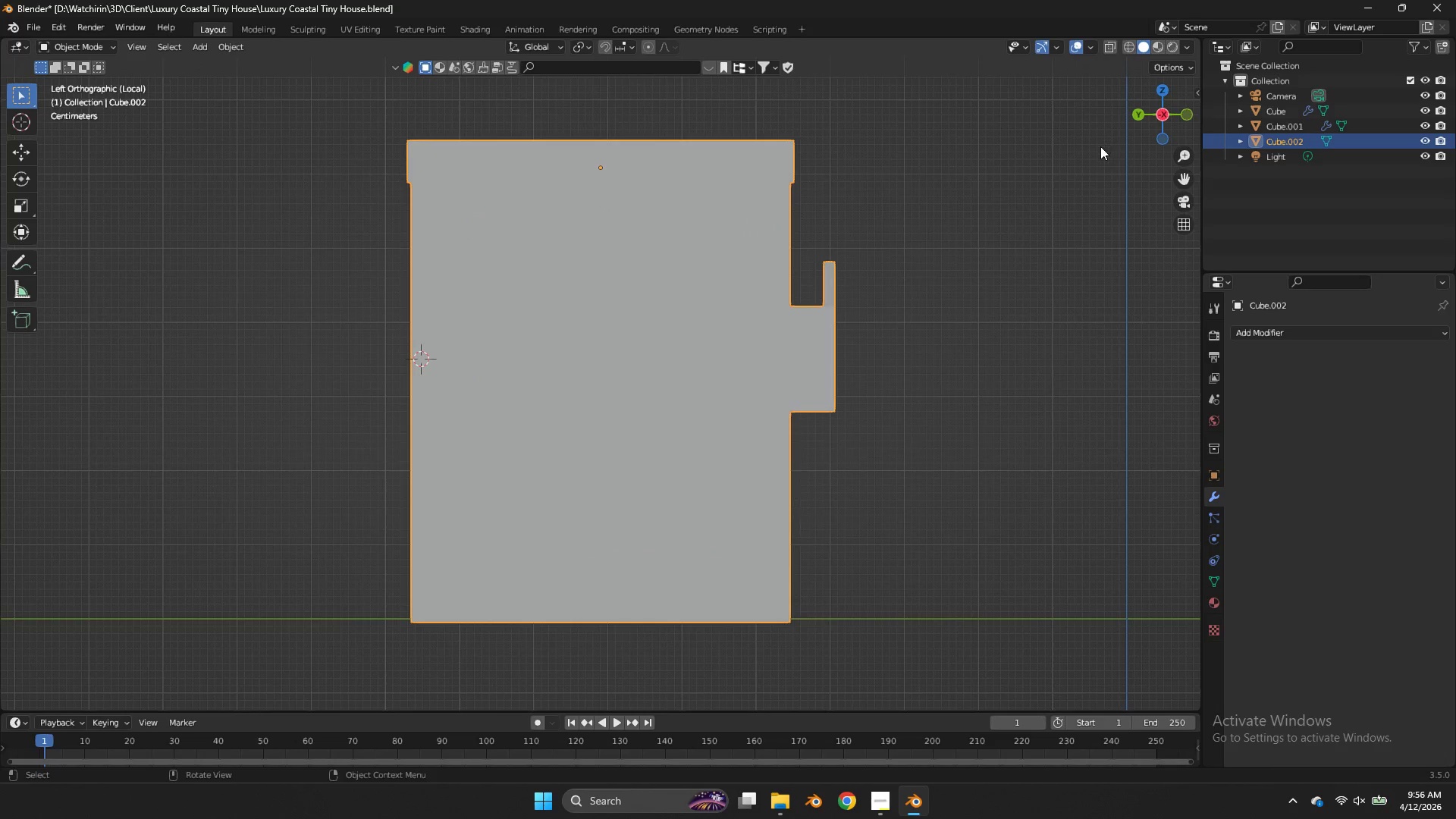 
key(CapsLock)
 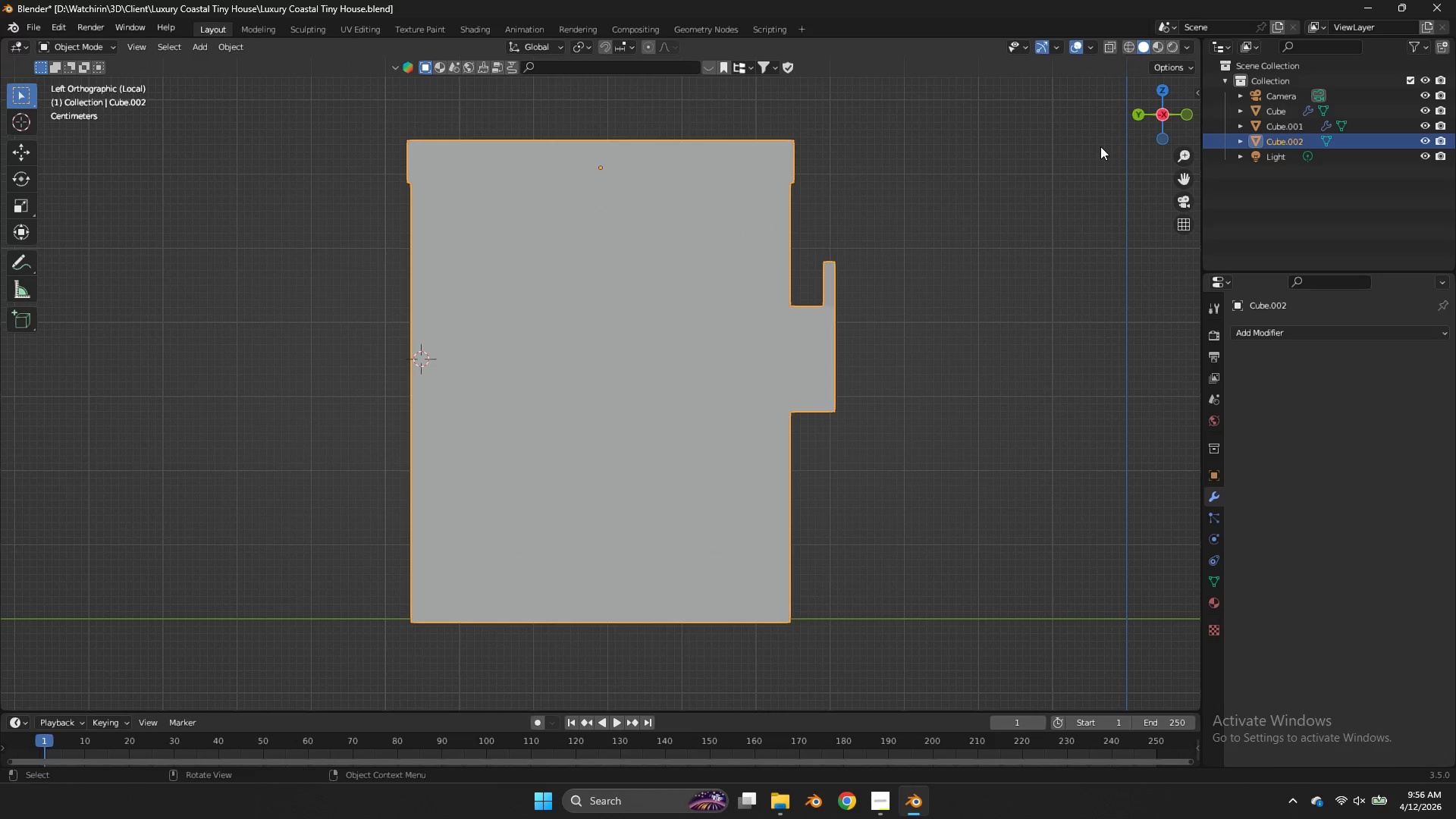 
key(Tab)
 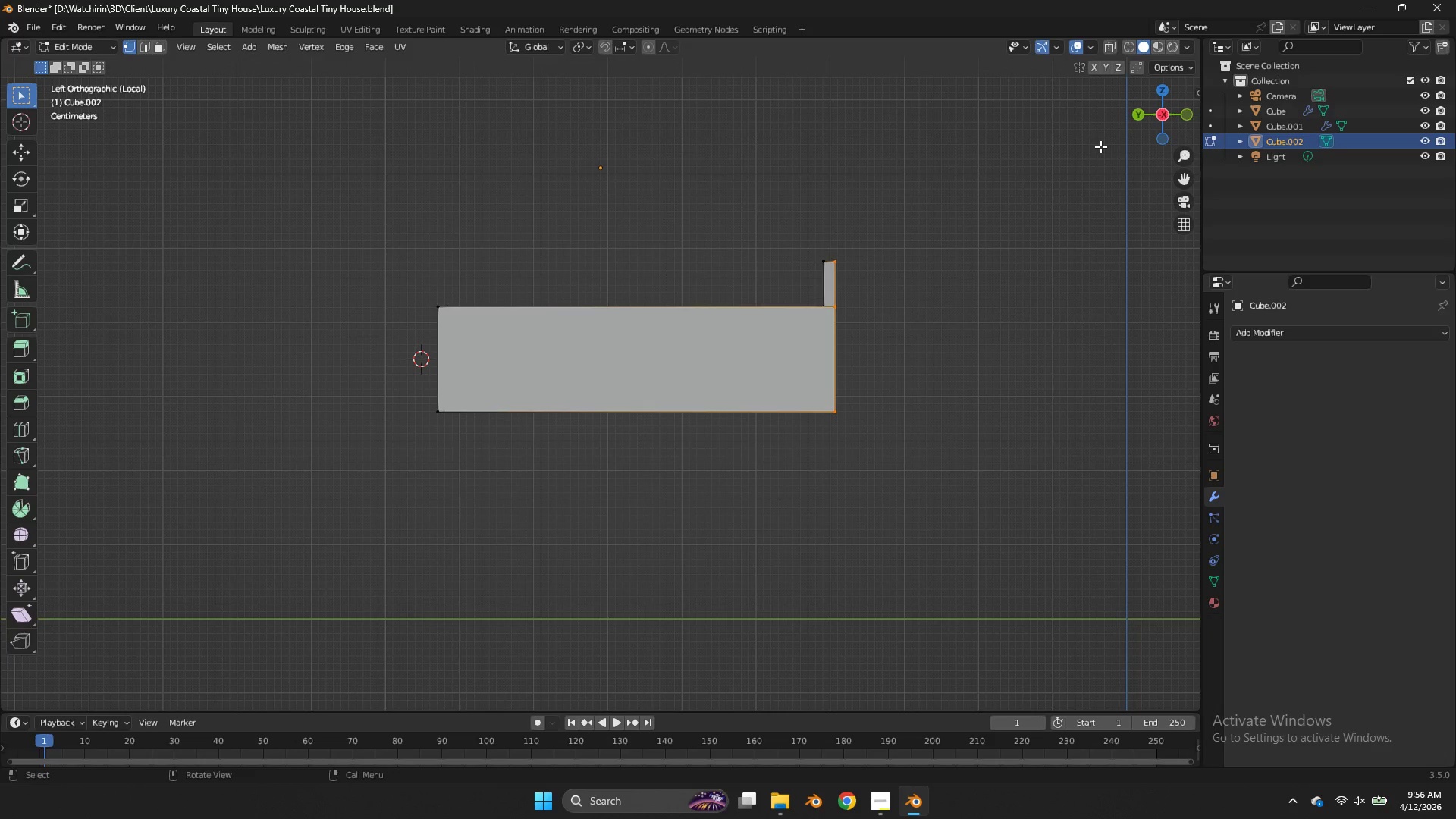 
key(CapsLock)
 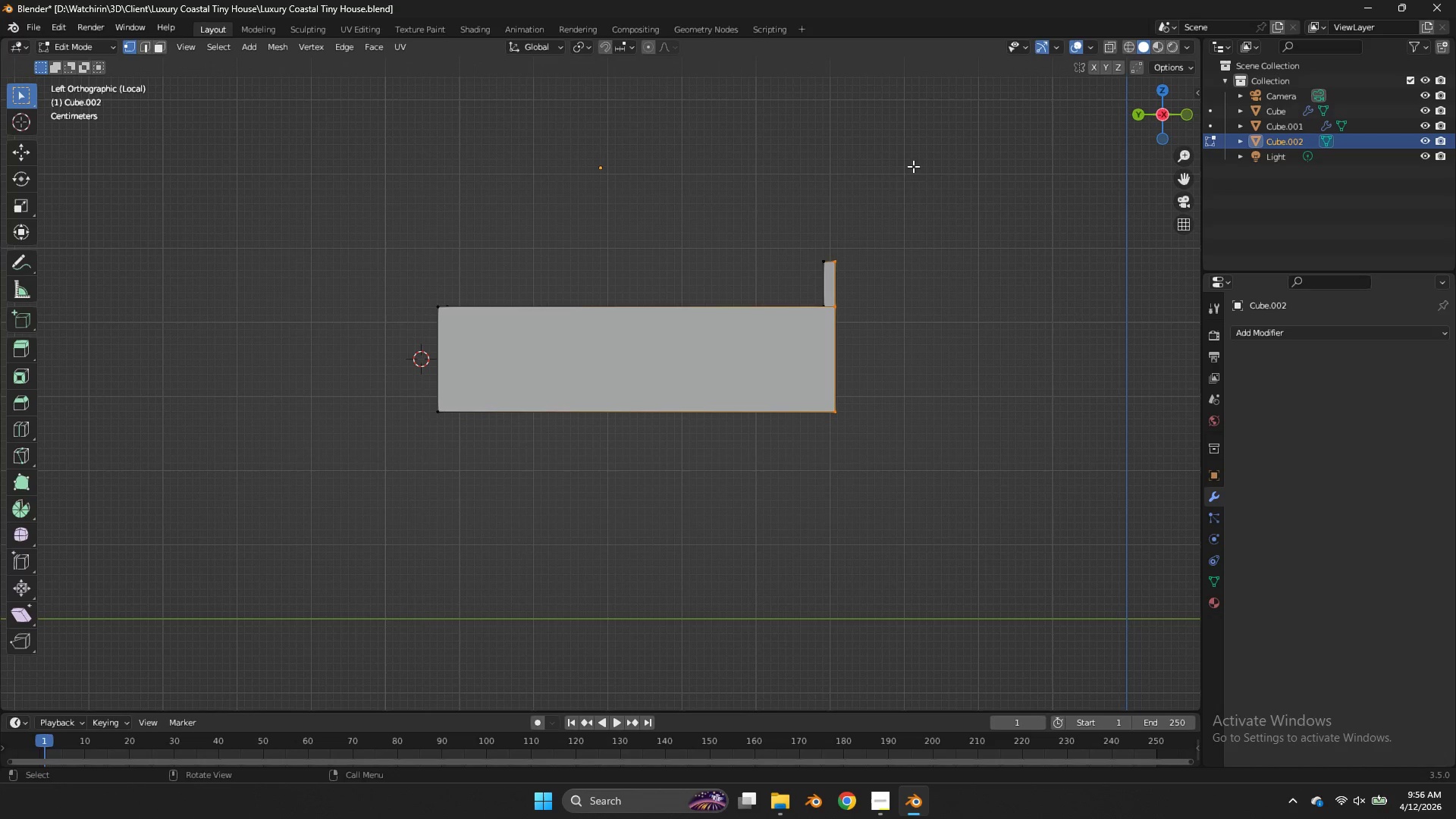 
type(zhzgz)
 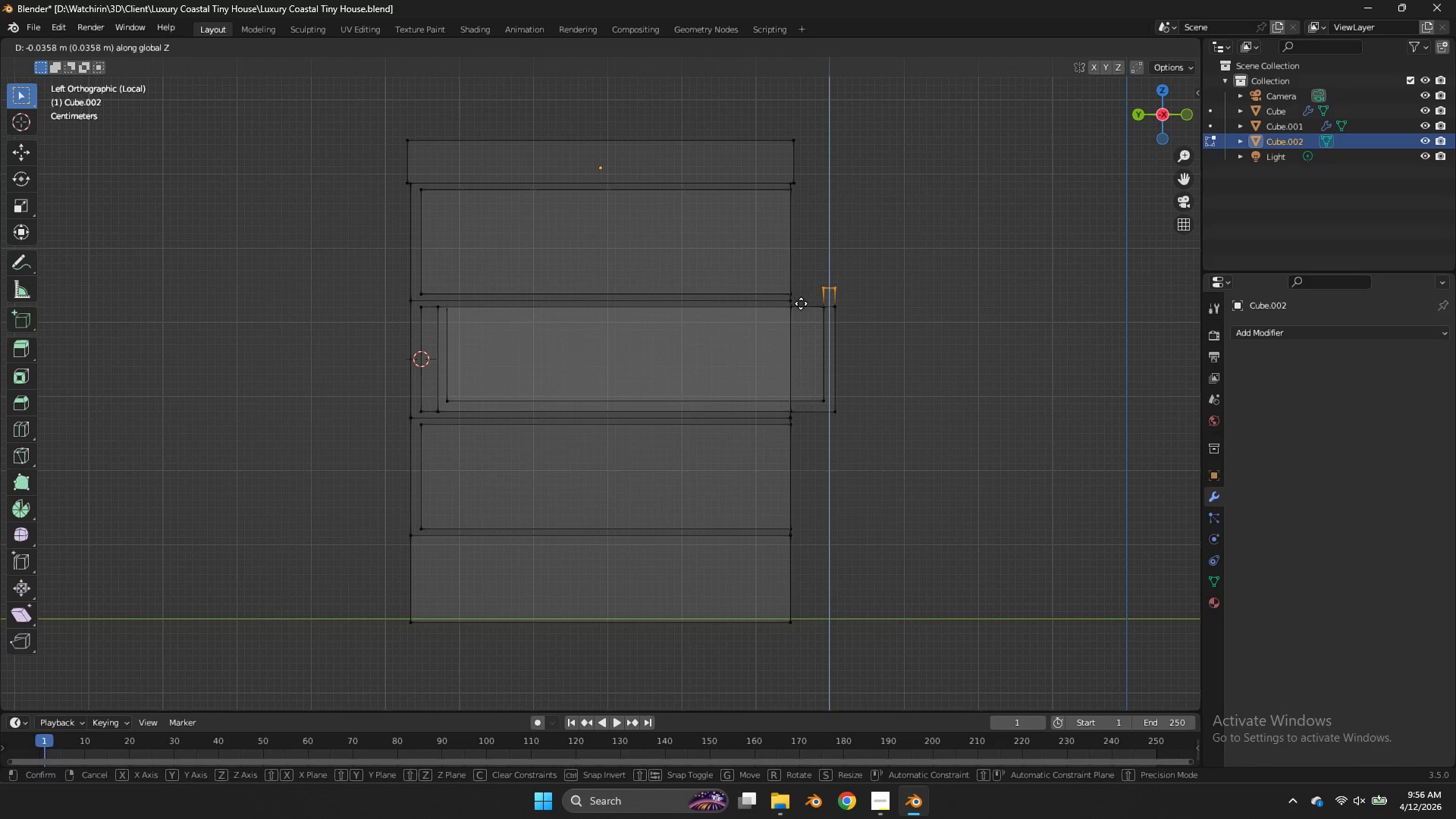 
hold_key(key=AltLeft, duration=0.33)
 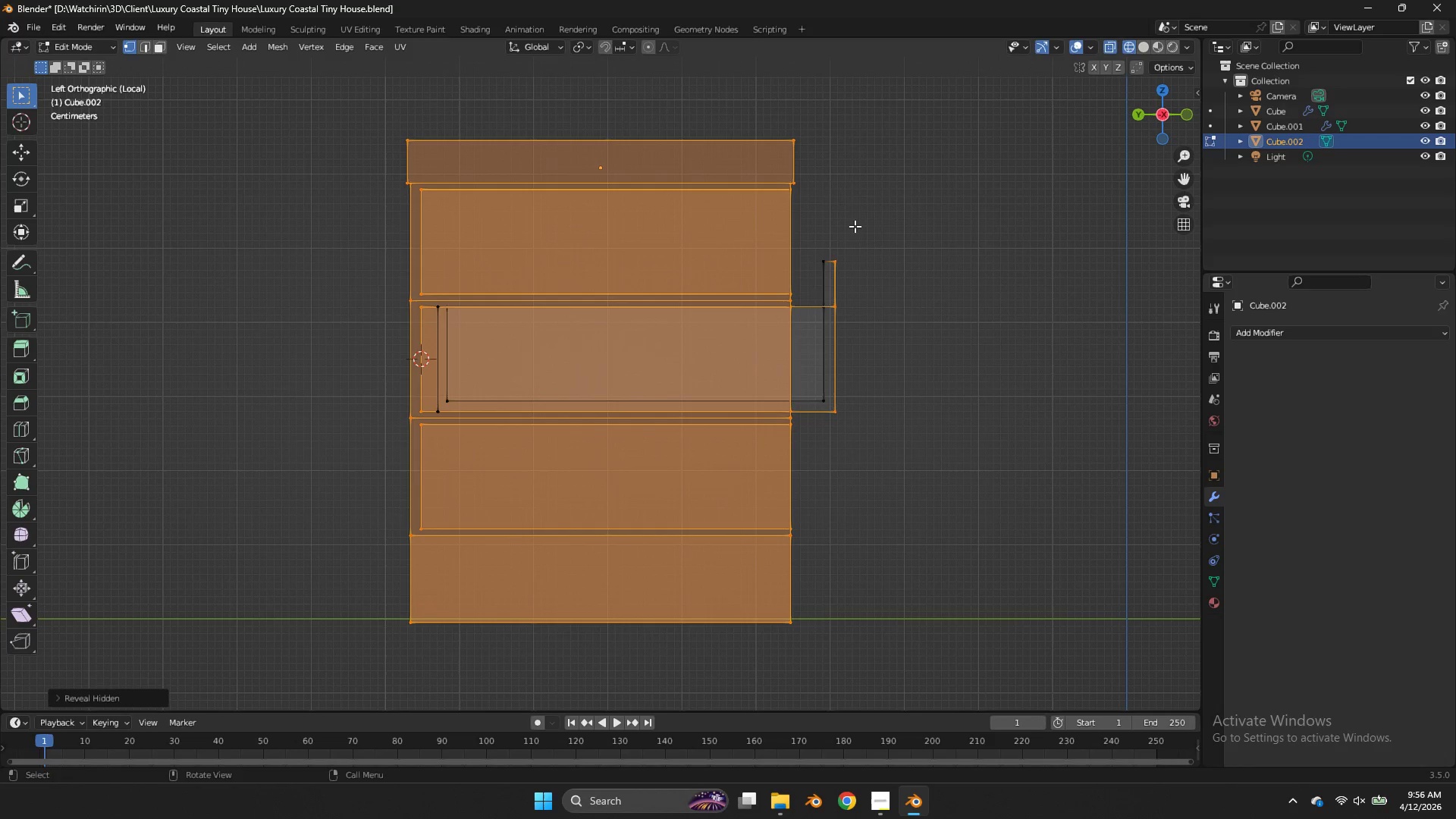 
left_click_drag(start_coordinate=[859, 224], to_coordinate=[804, 275])
 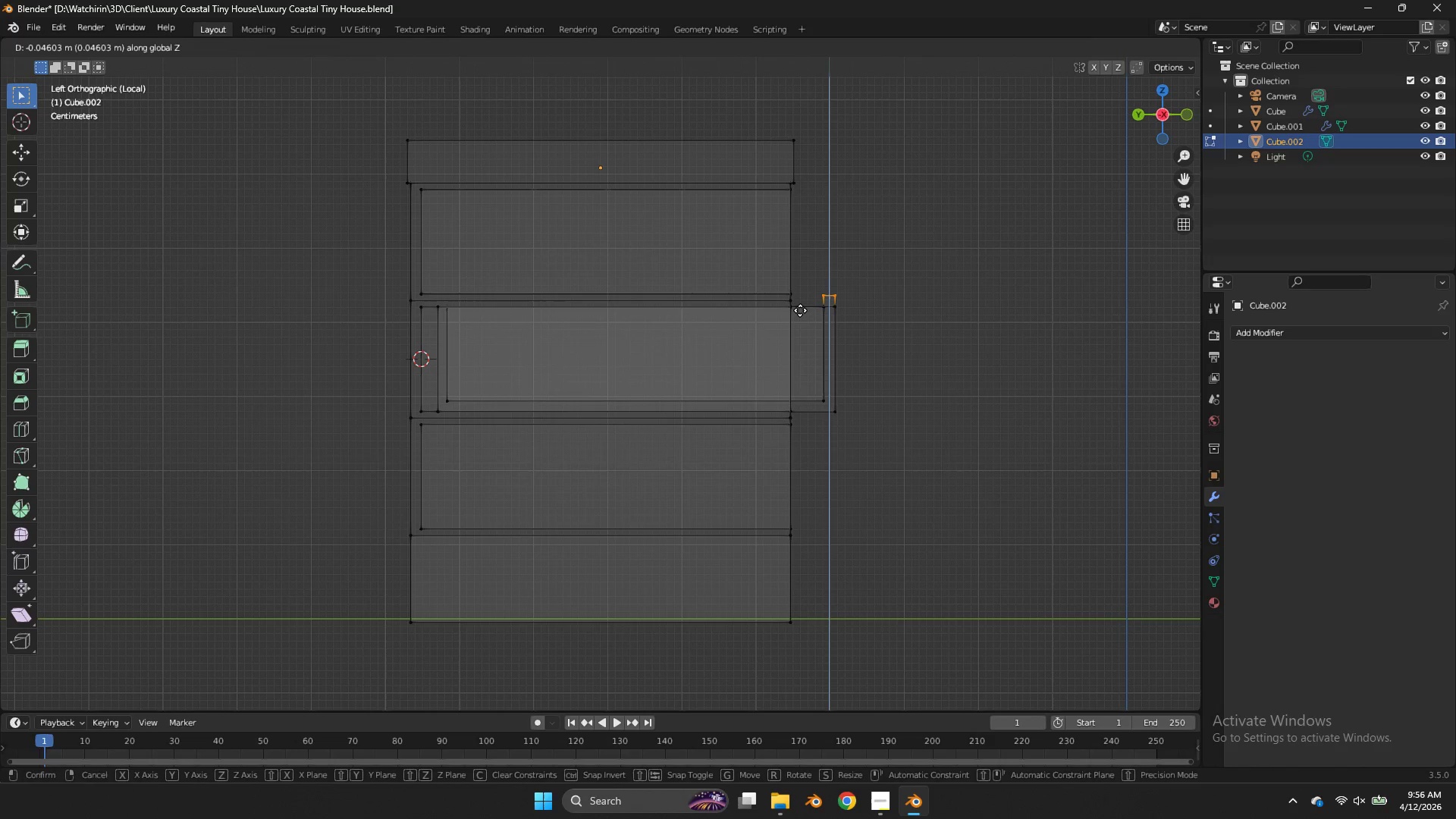 
left_click([800, 311])
 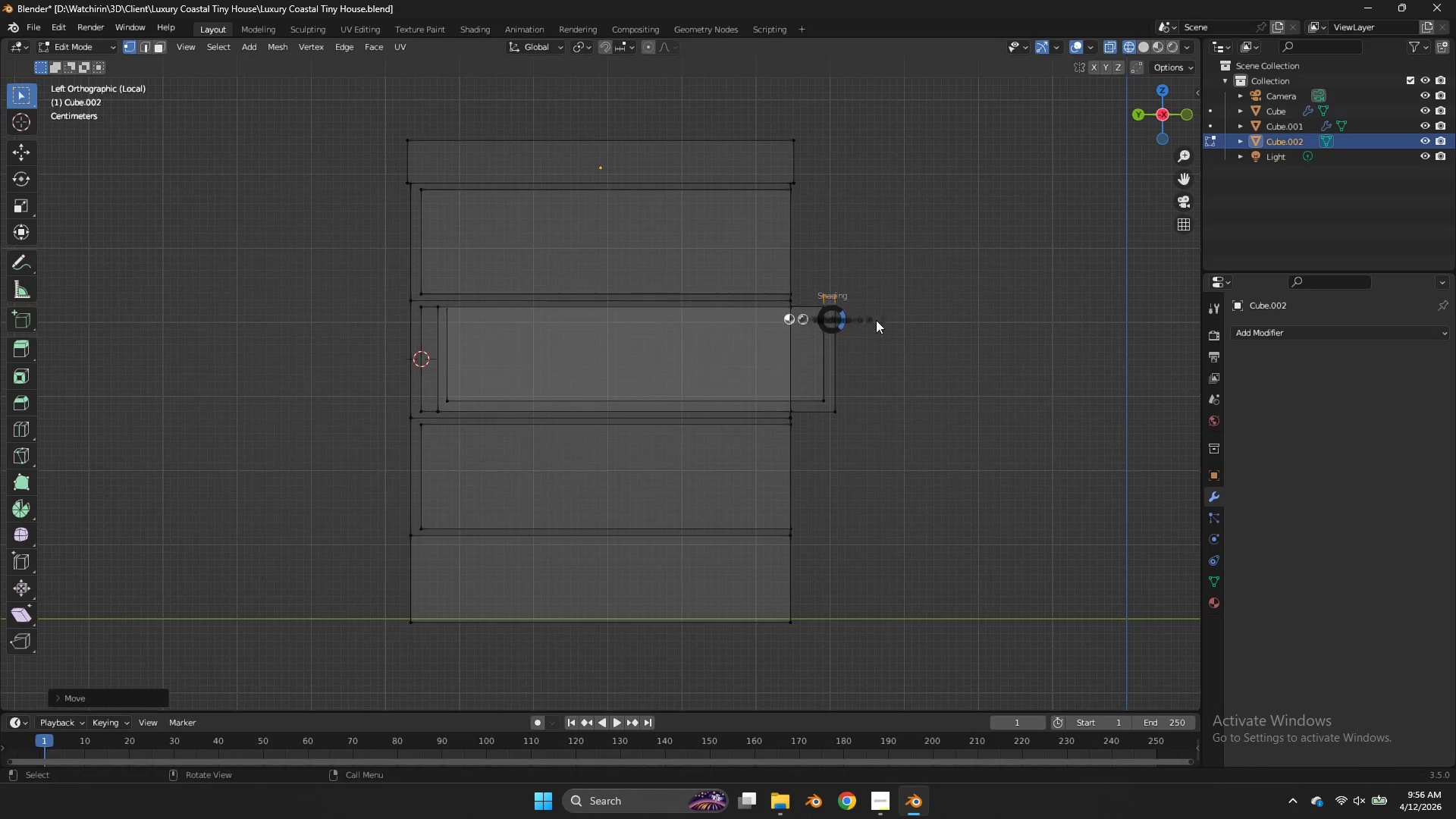 
type(z)
key(Tab)
key(Tab)
type(zgy)
 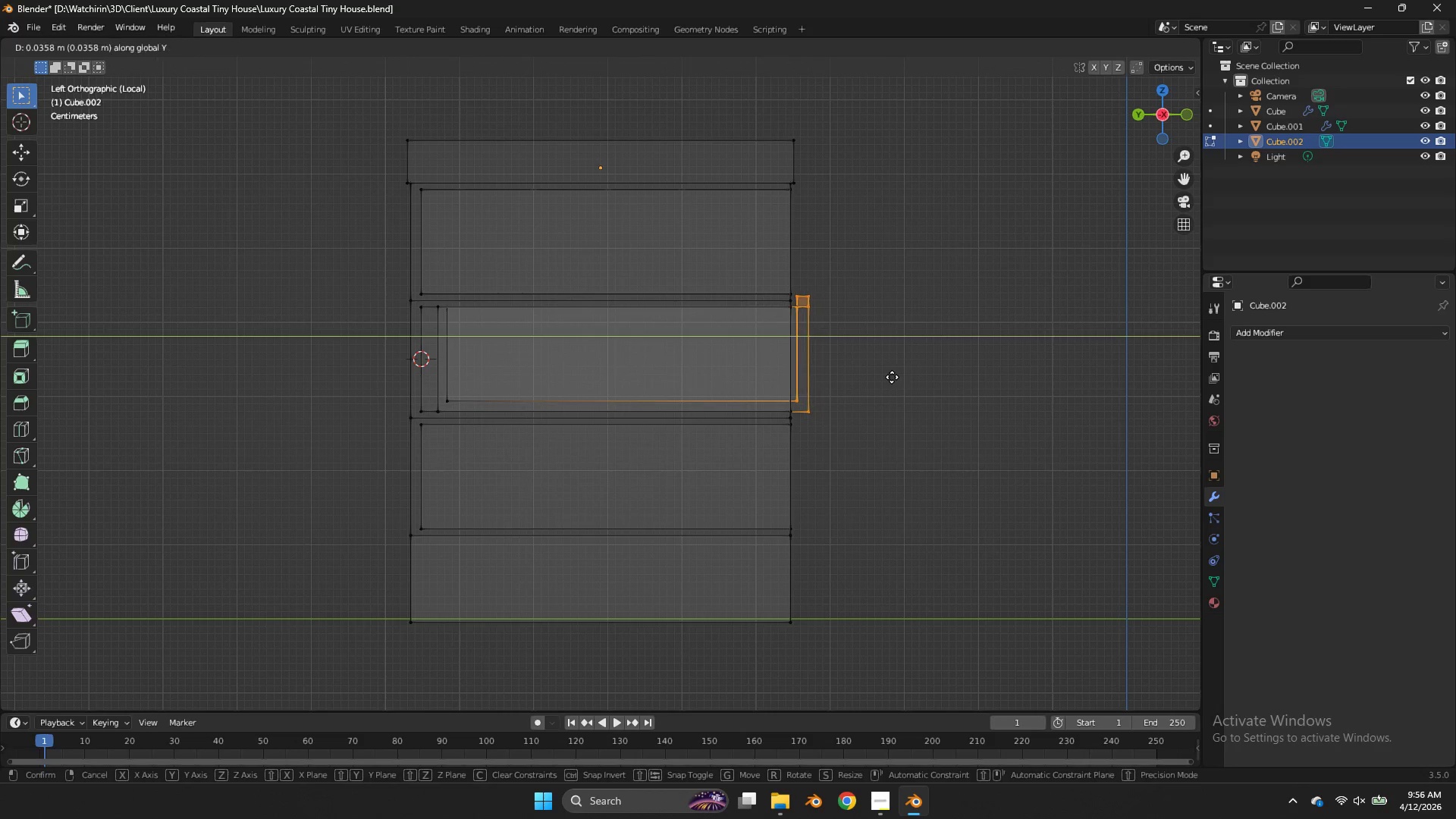 
left_click_drag(start_coordinate=[908, 272], to_coordinate=[819, 437])
 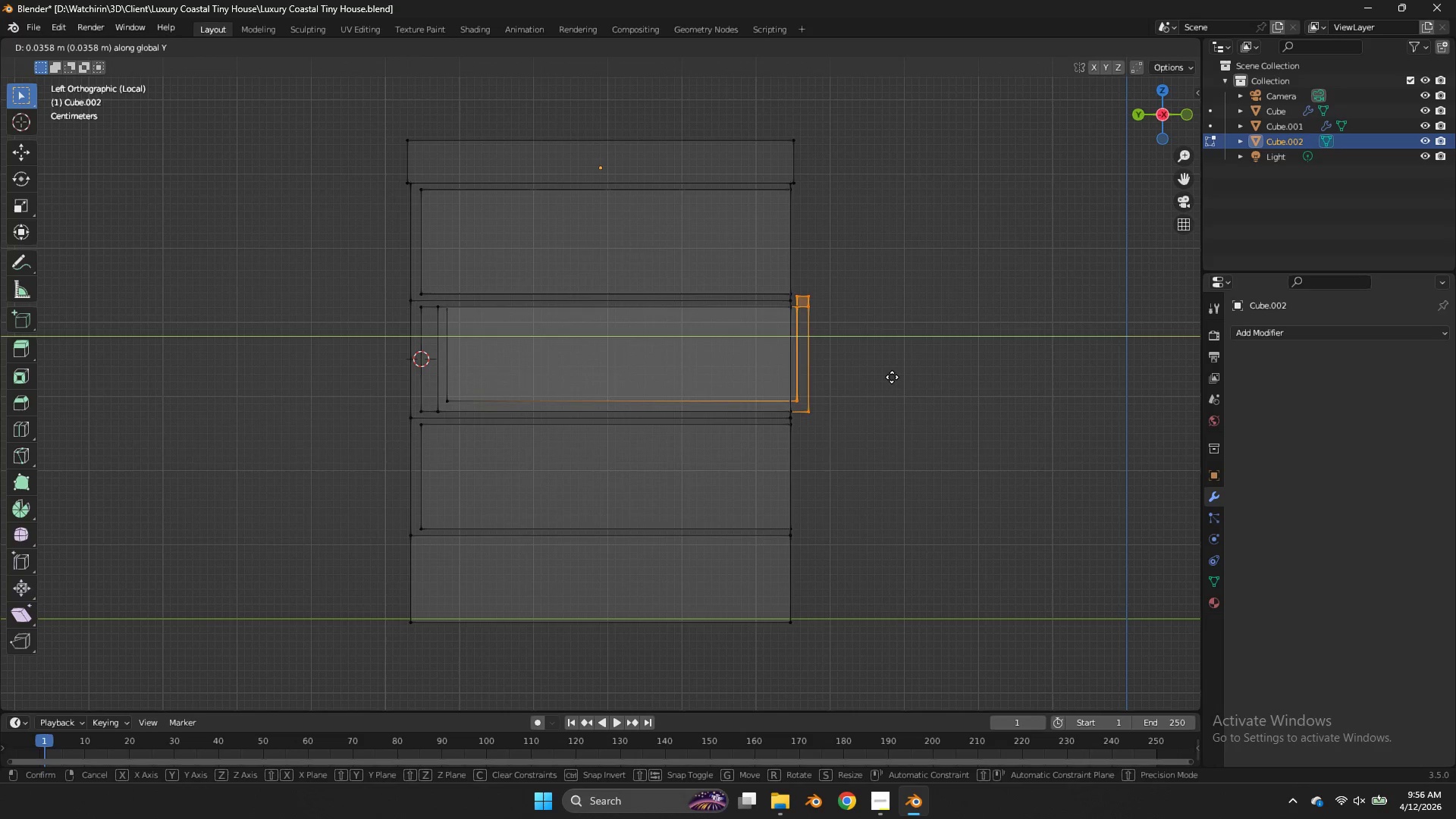 
left_click([891, 377])
 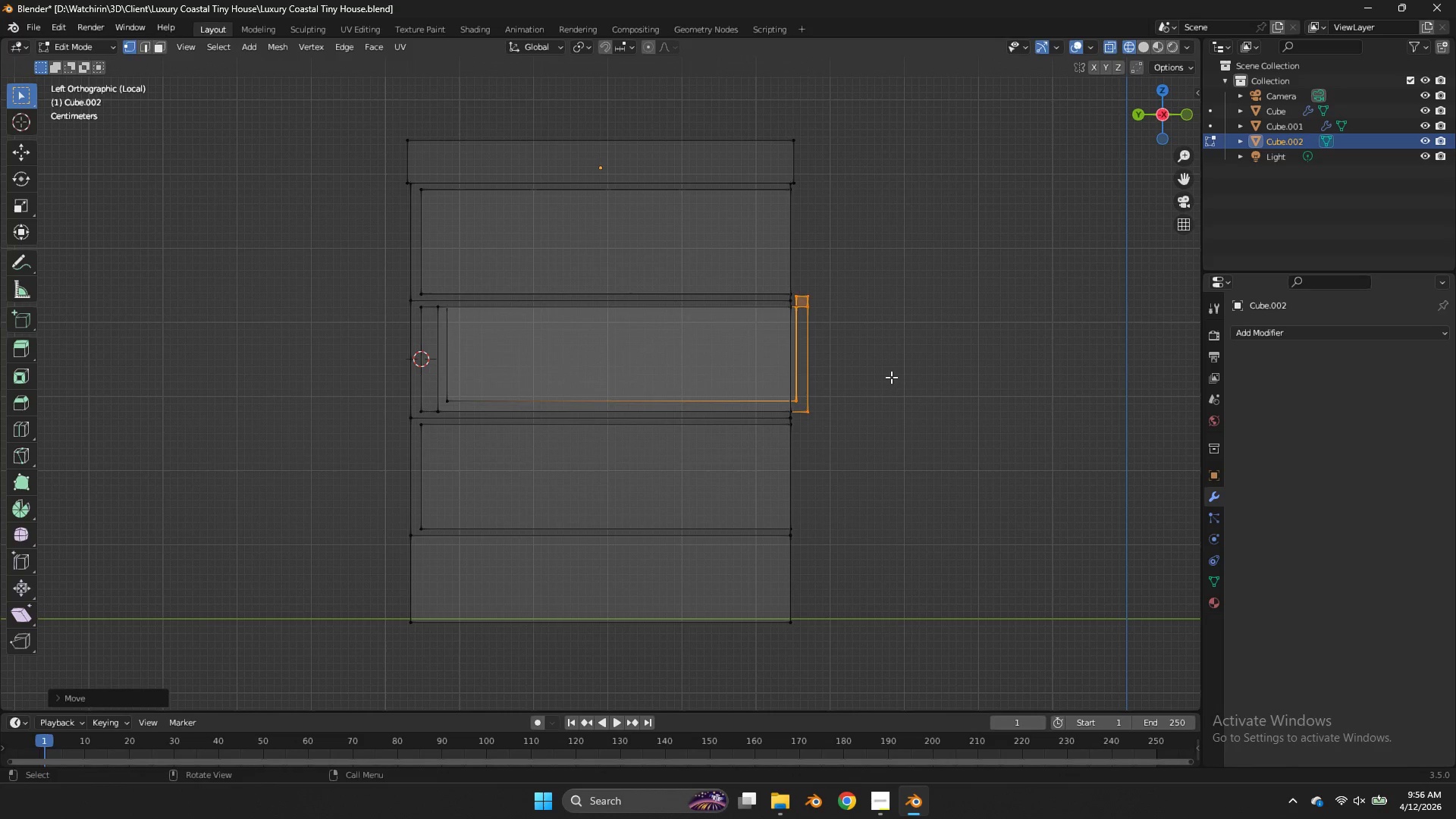 
key(Control+ControlLeft)
 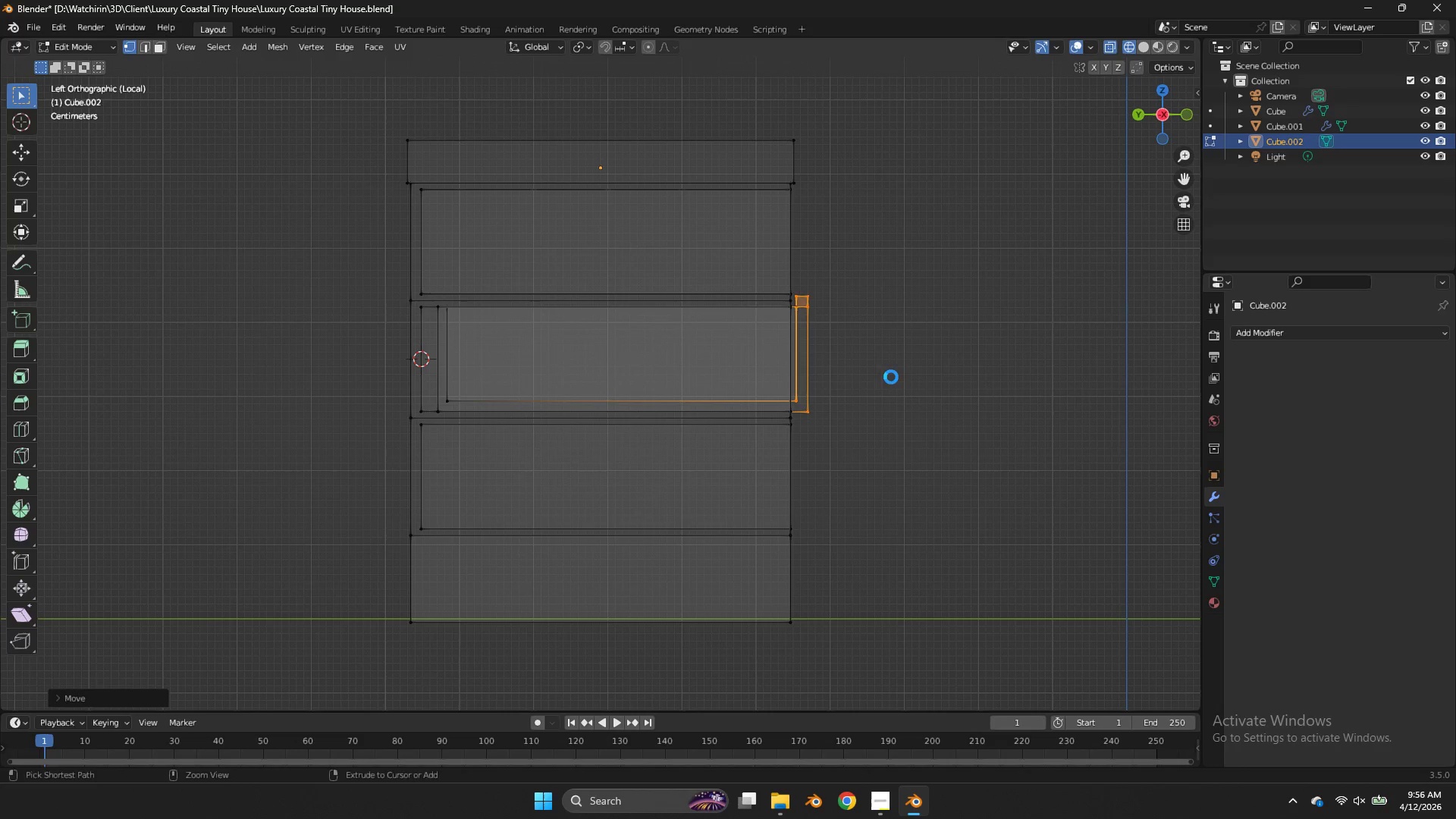 
key(Control+S)
 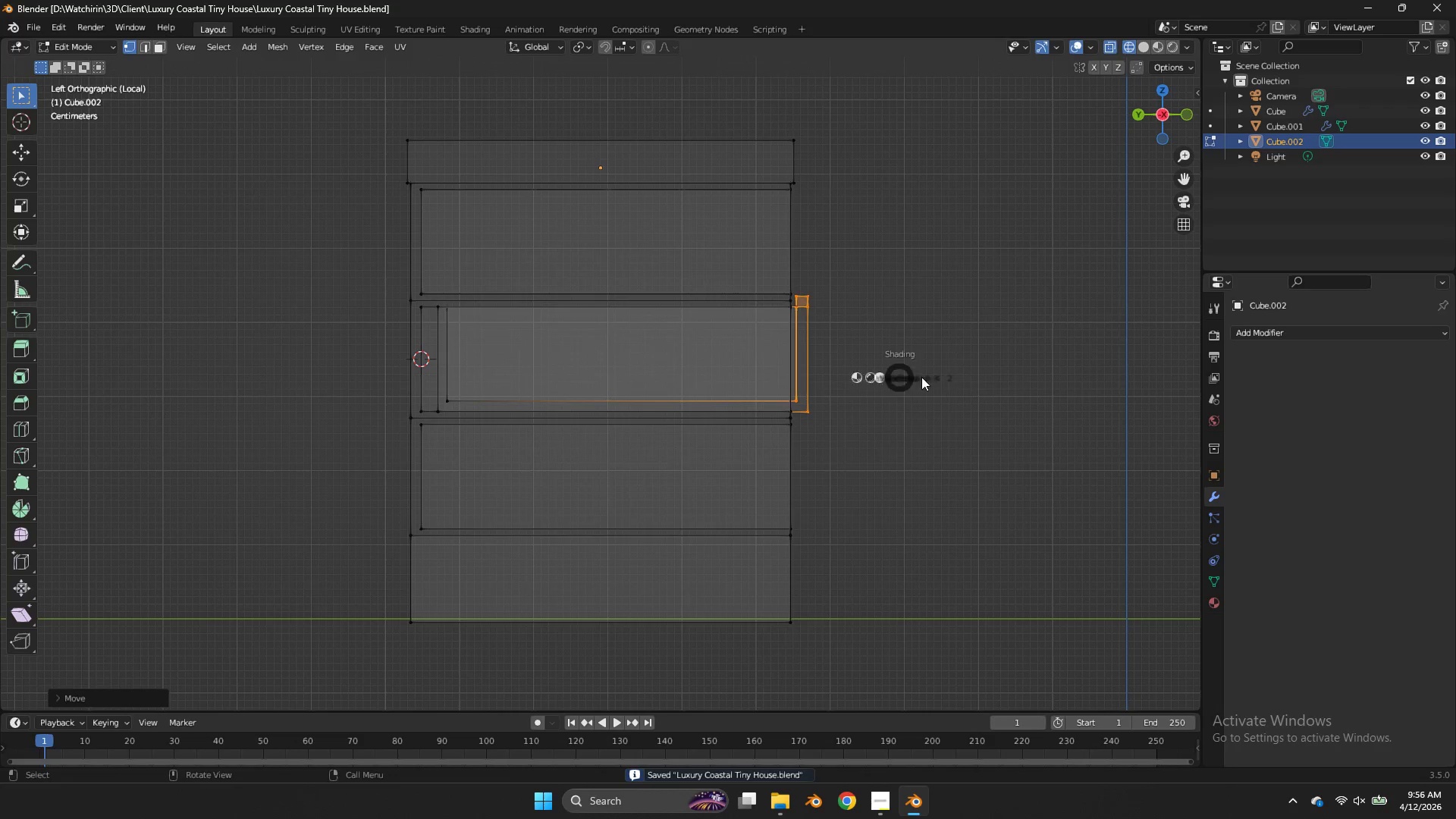 
key(Z)
 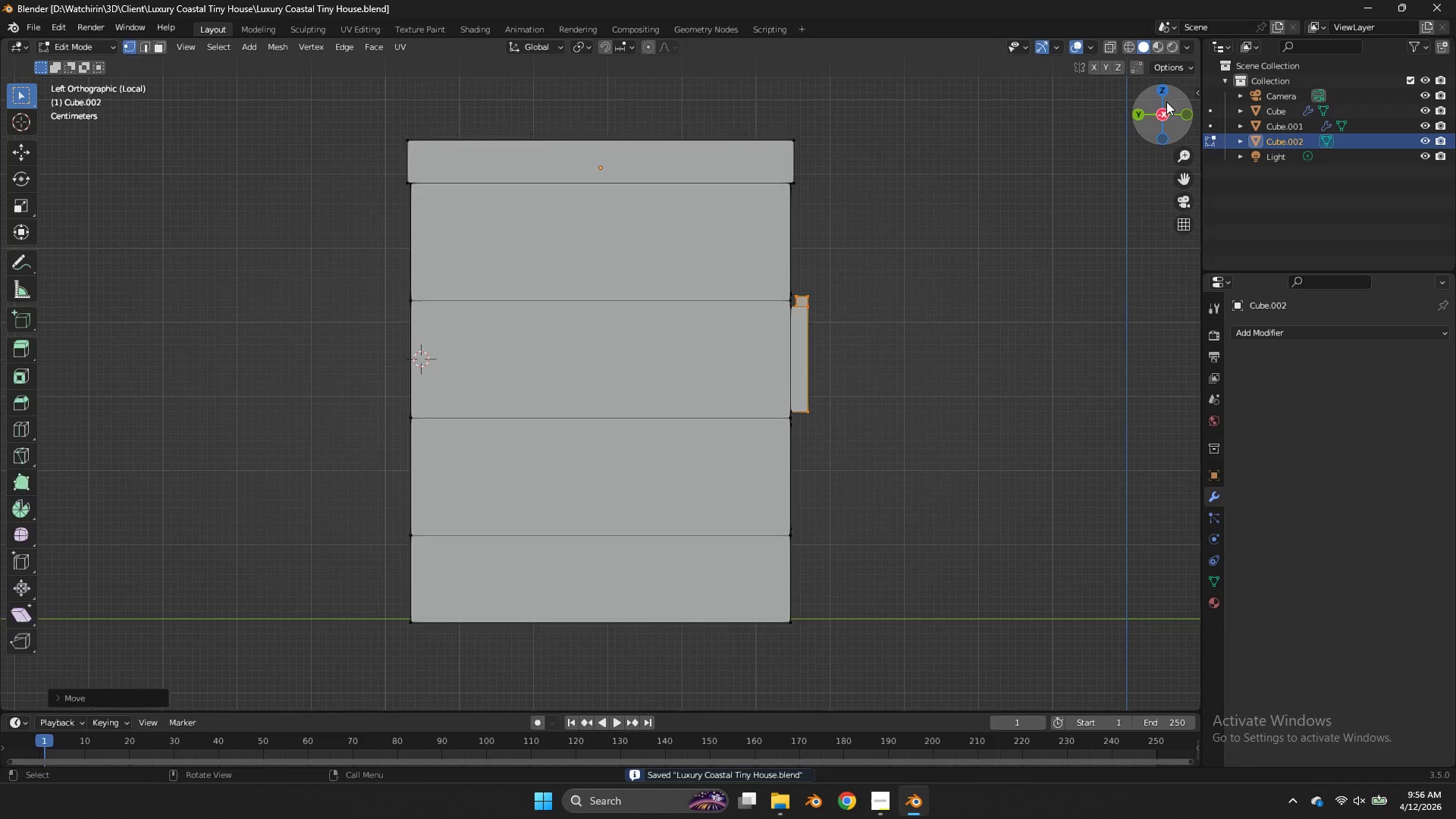 
key(Tab)
 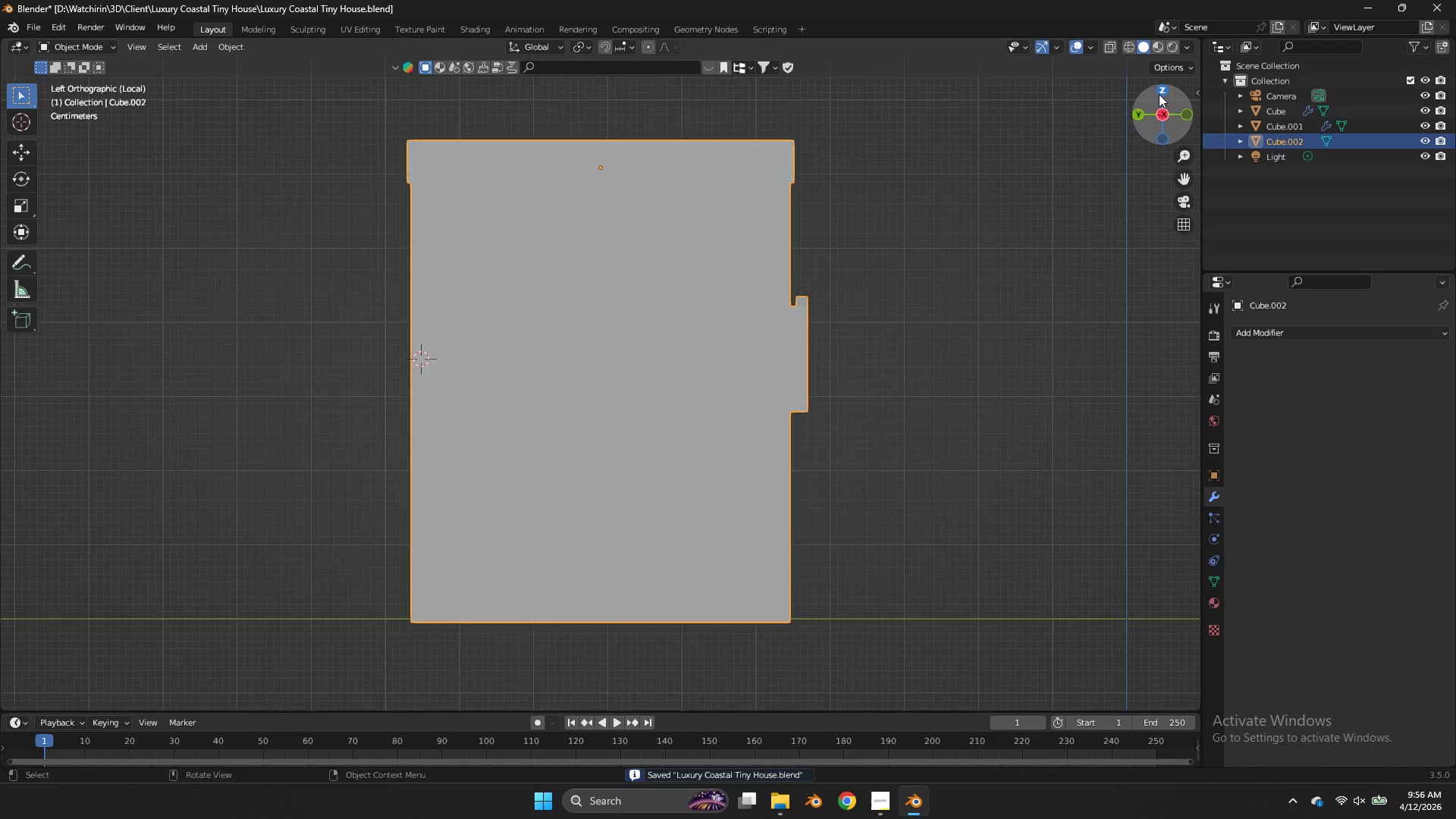 
left_click_drag(start_coordinate=[1159, 94], to_coordinate=[1029, 140])
 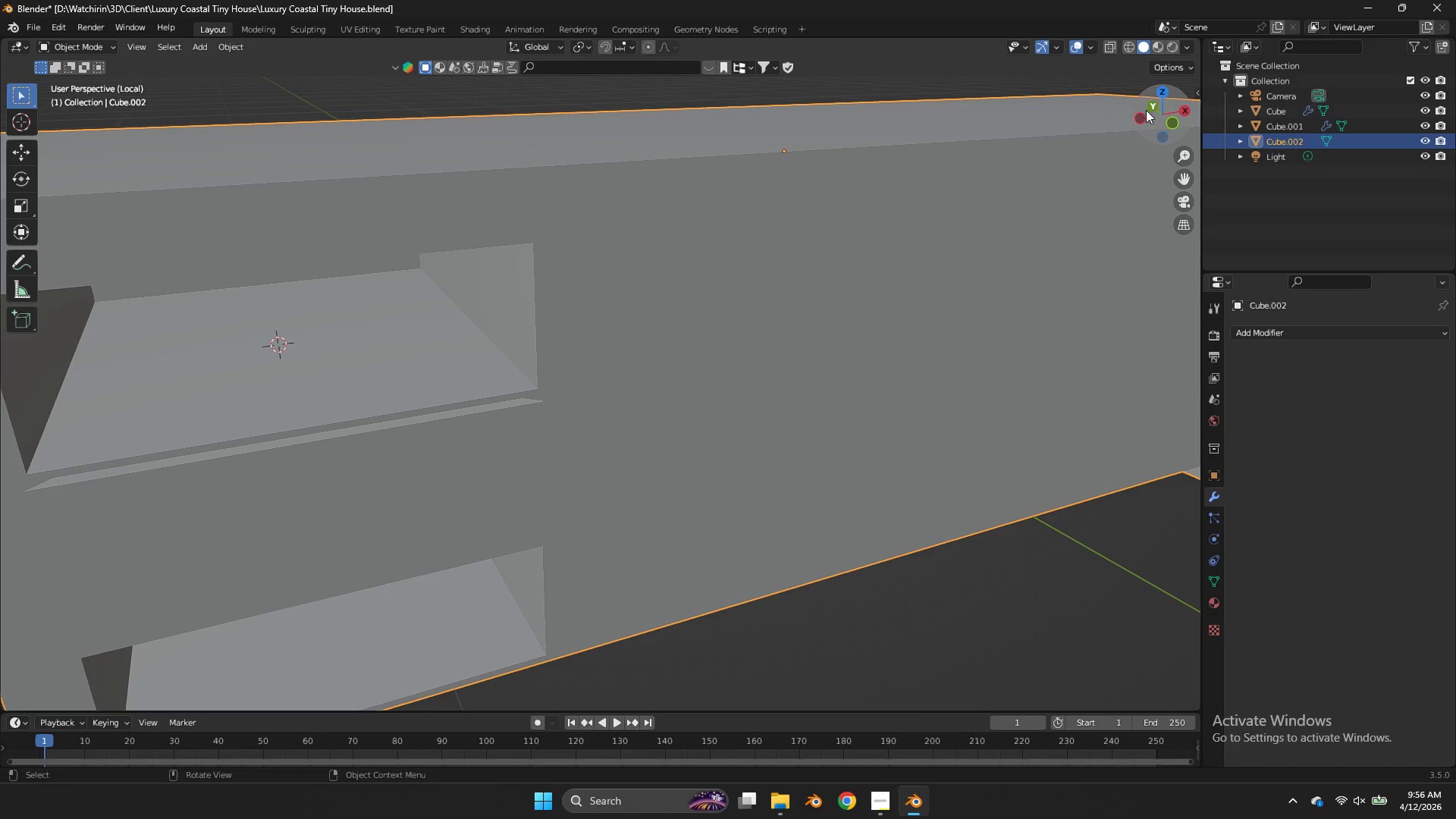 
left_click([1150, 118])
 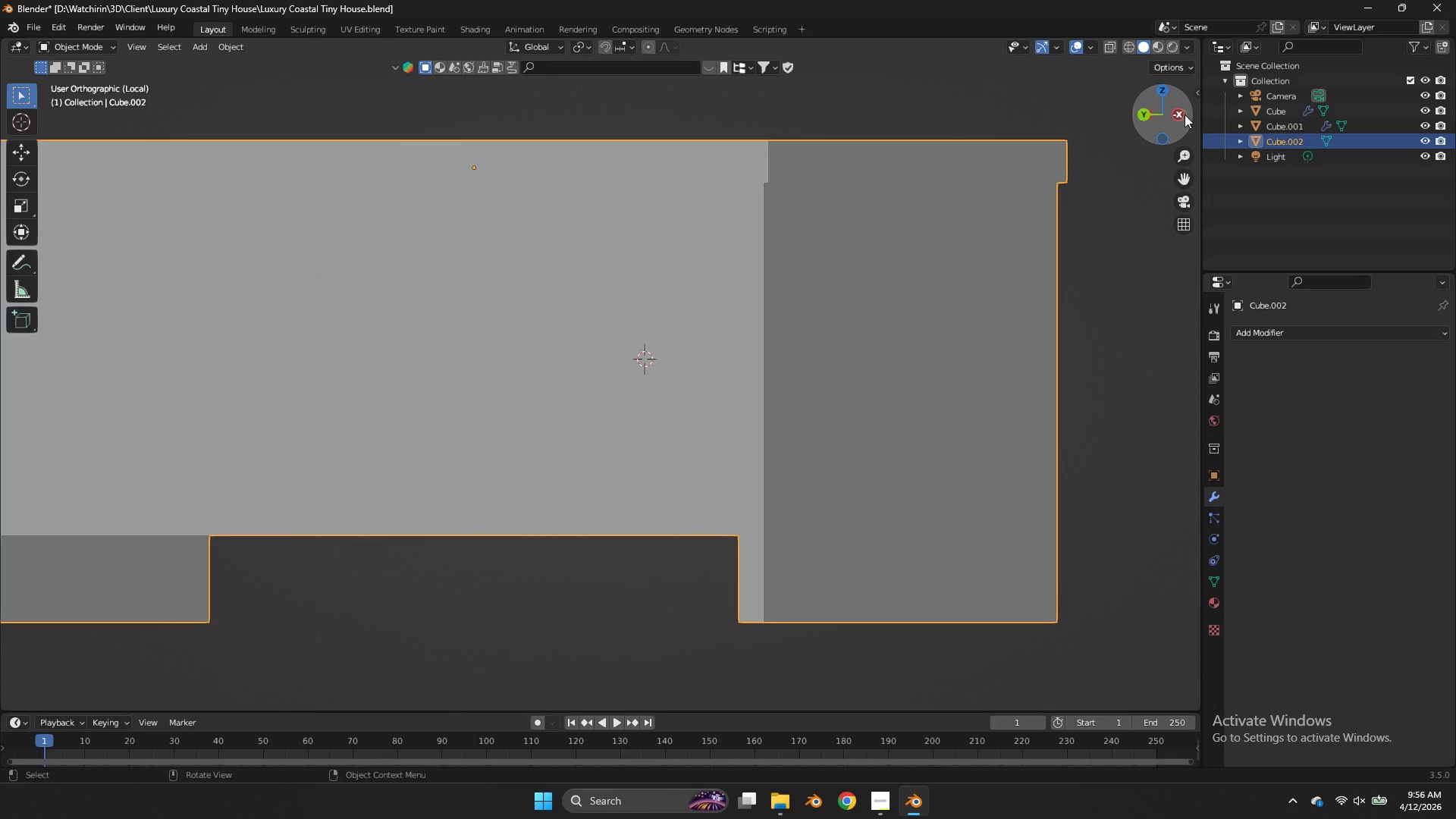 
left_click_drag(start_coordinate=[1185, 115], to_coordinate=[1099, 114])
 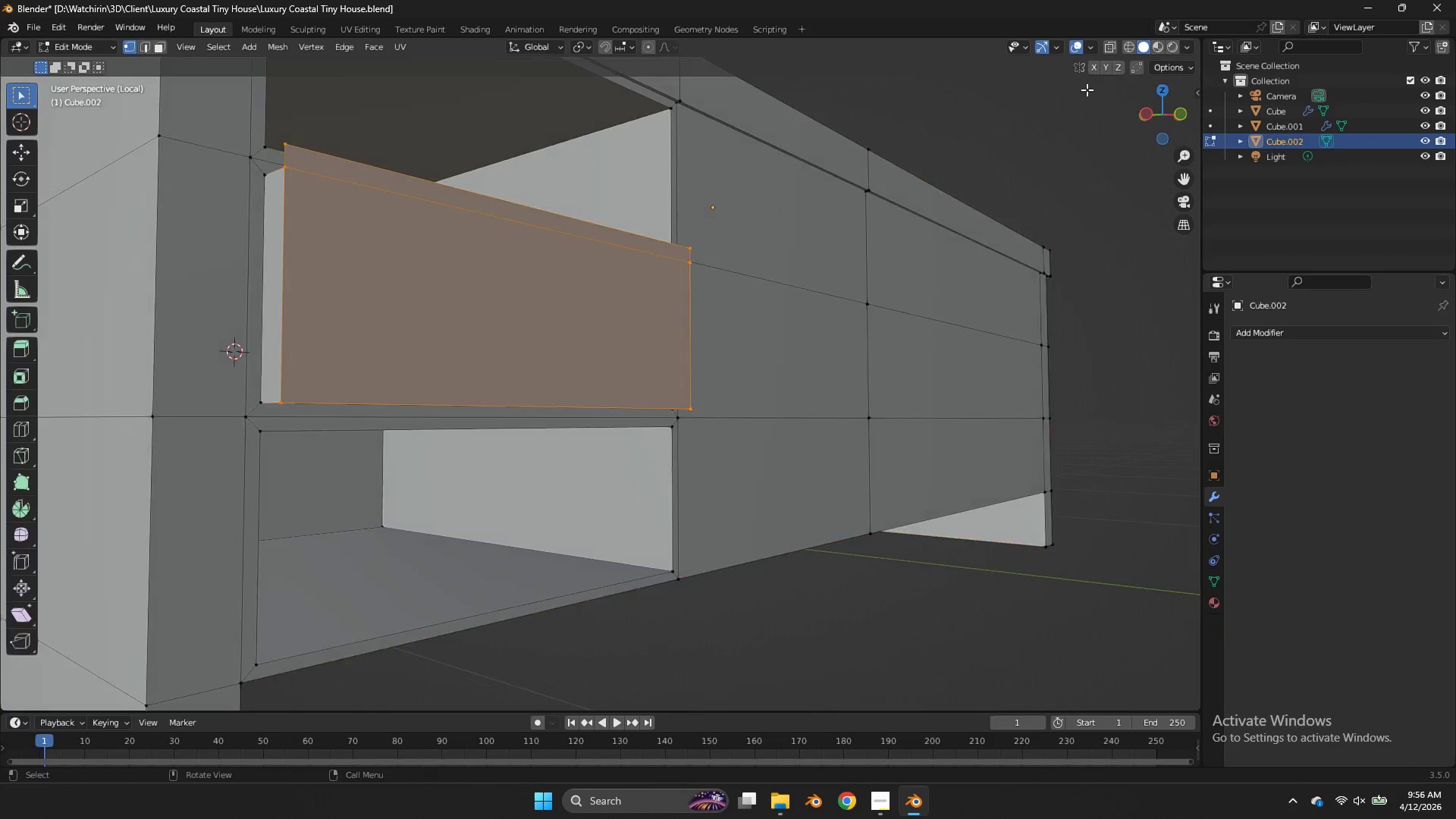 
key(Tab)
 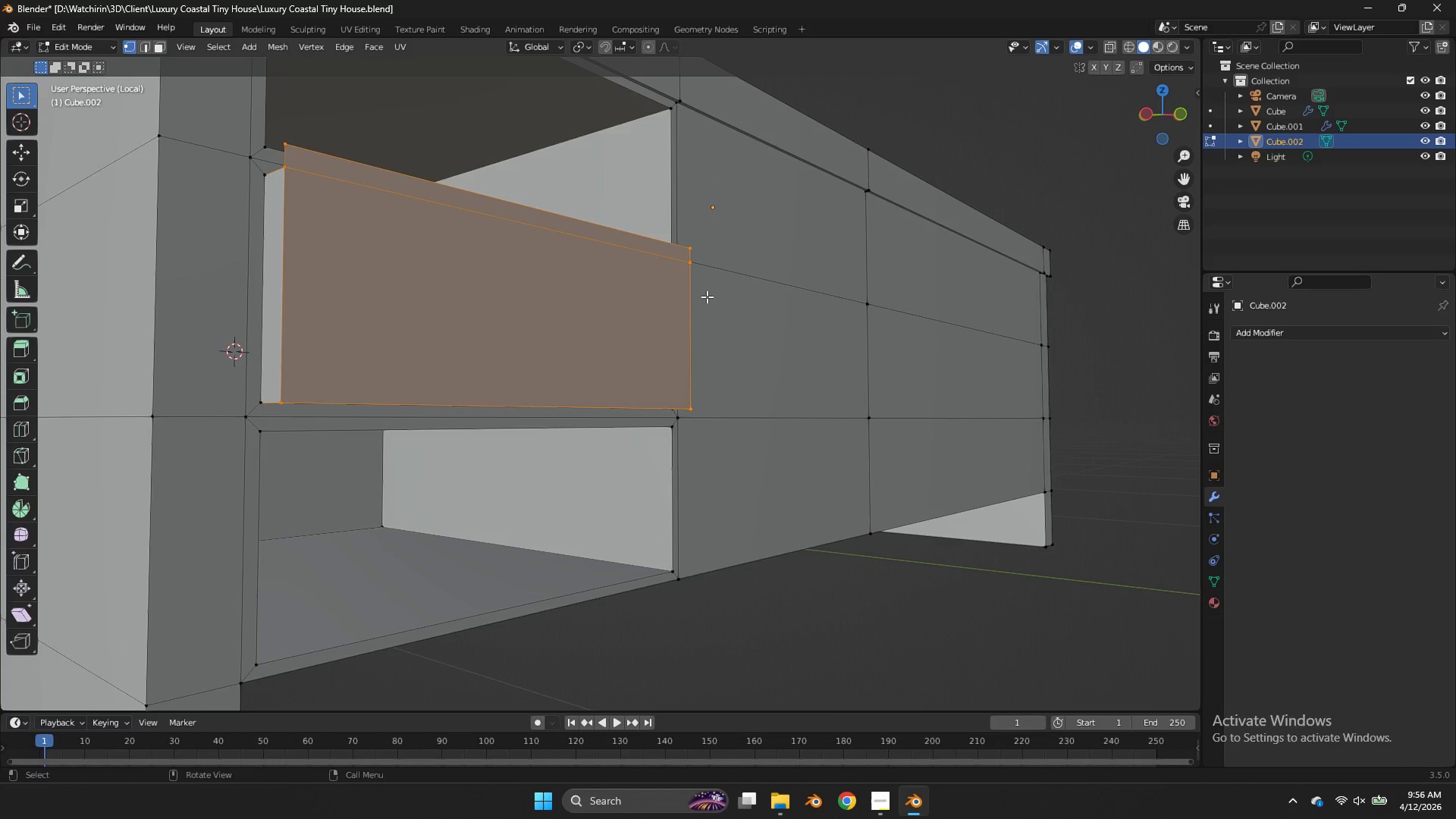 
left_click([667, 301])
 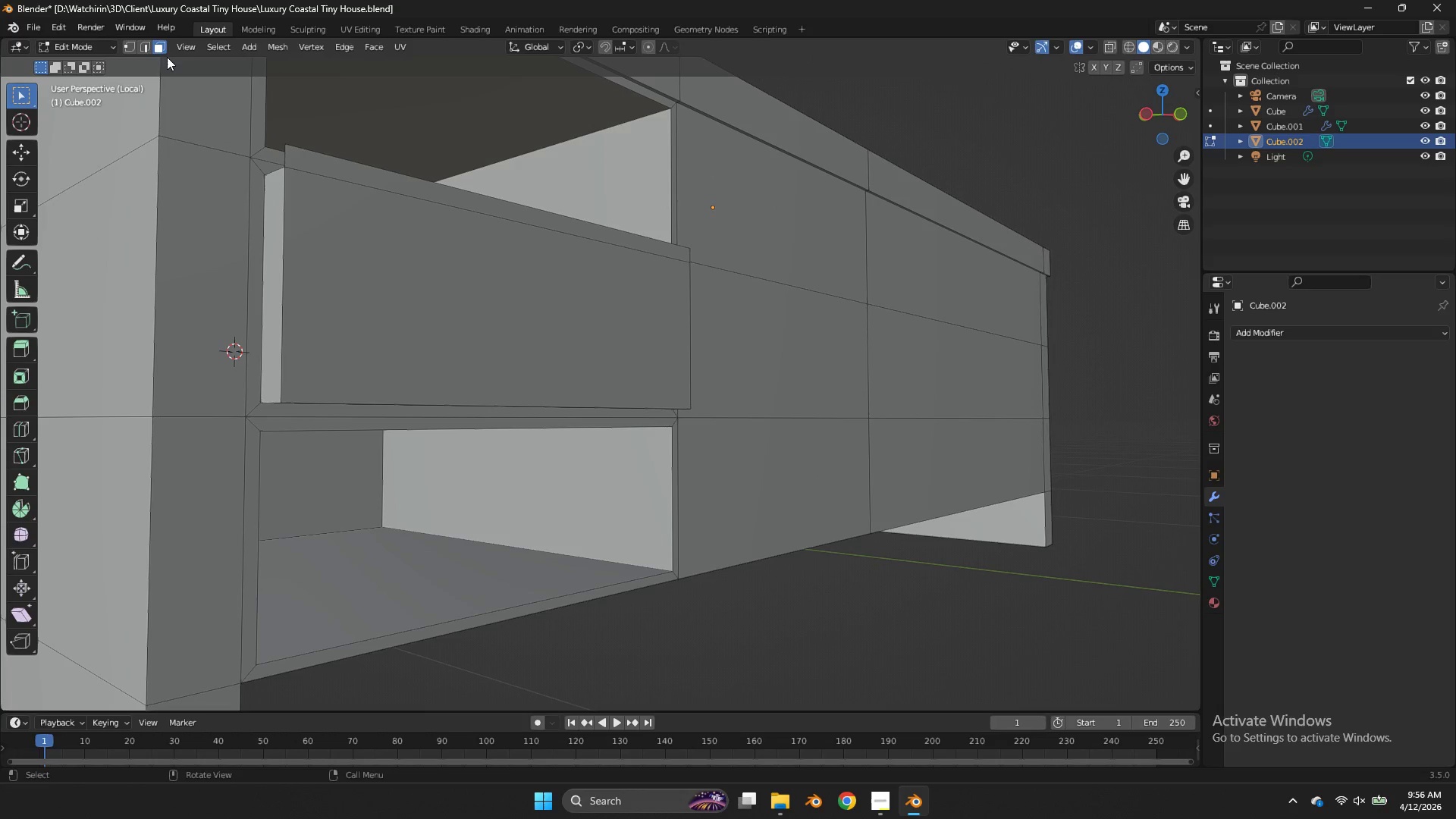 
double_click([540, 306])
 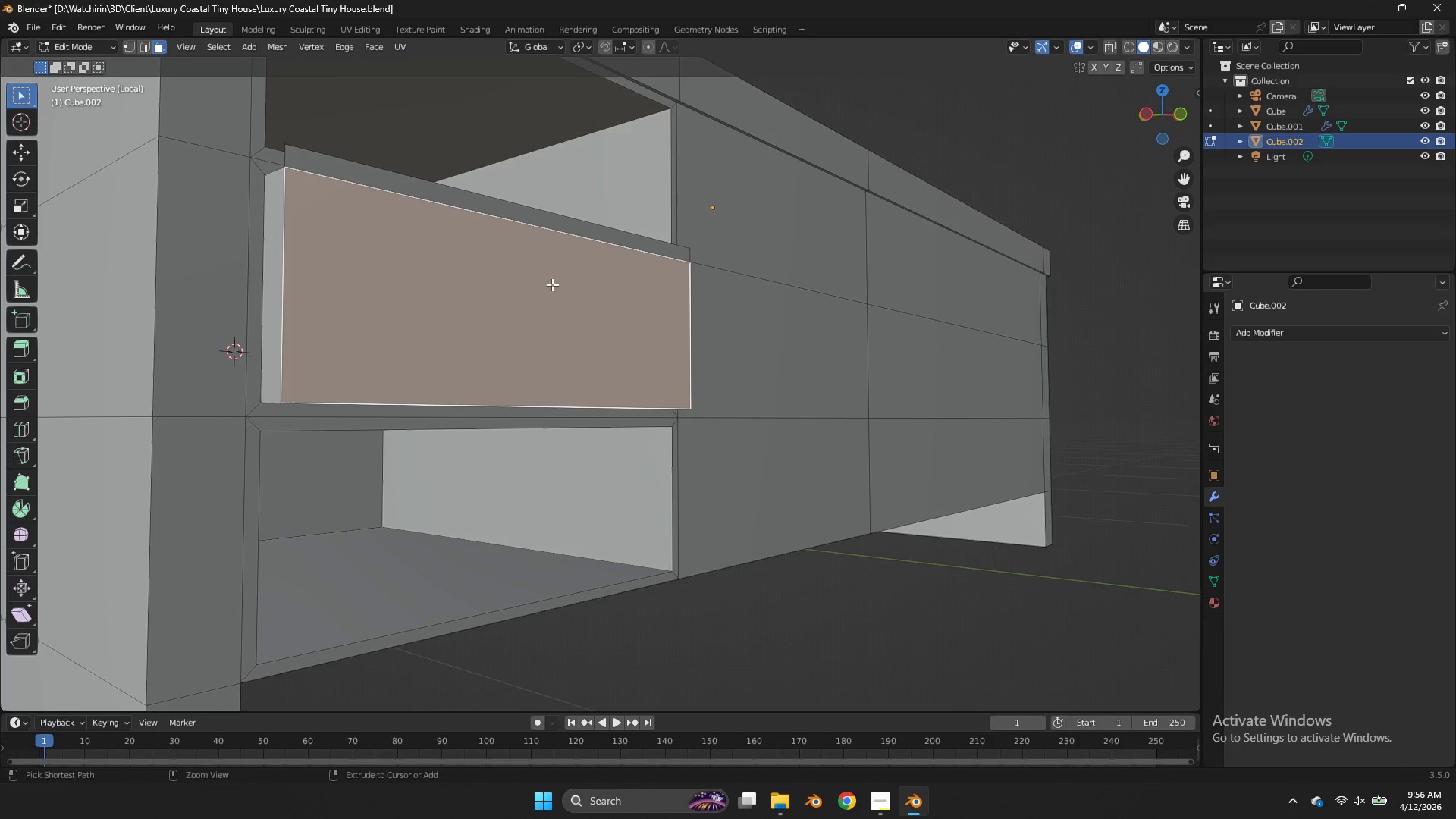 
key(Control+R)
 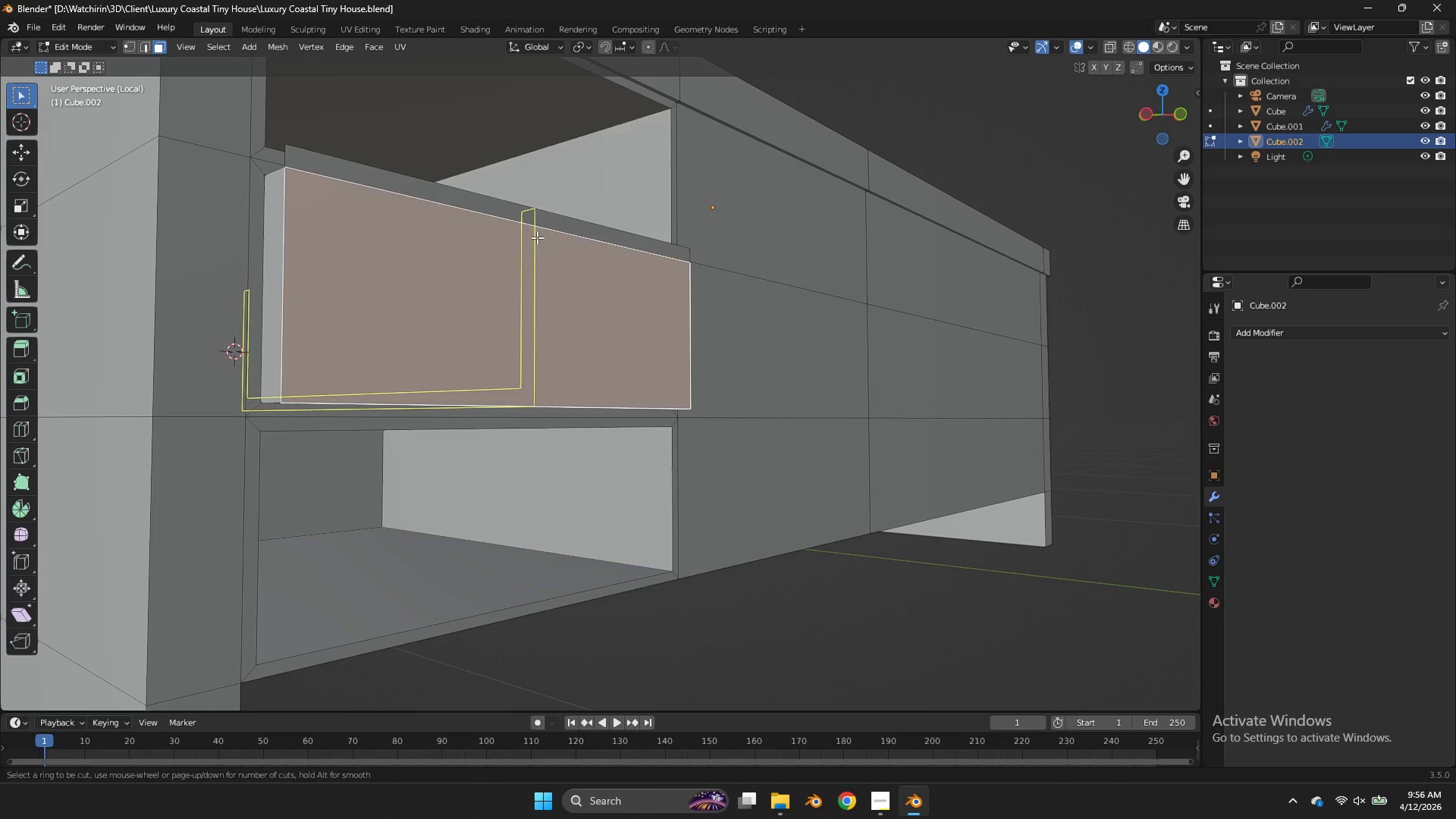 
left_click([537, 237])
 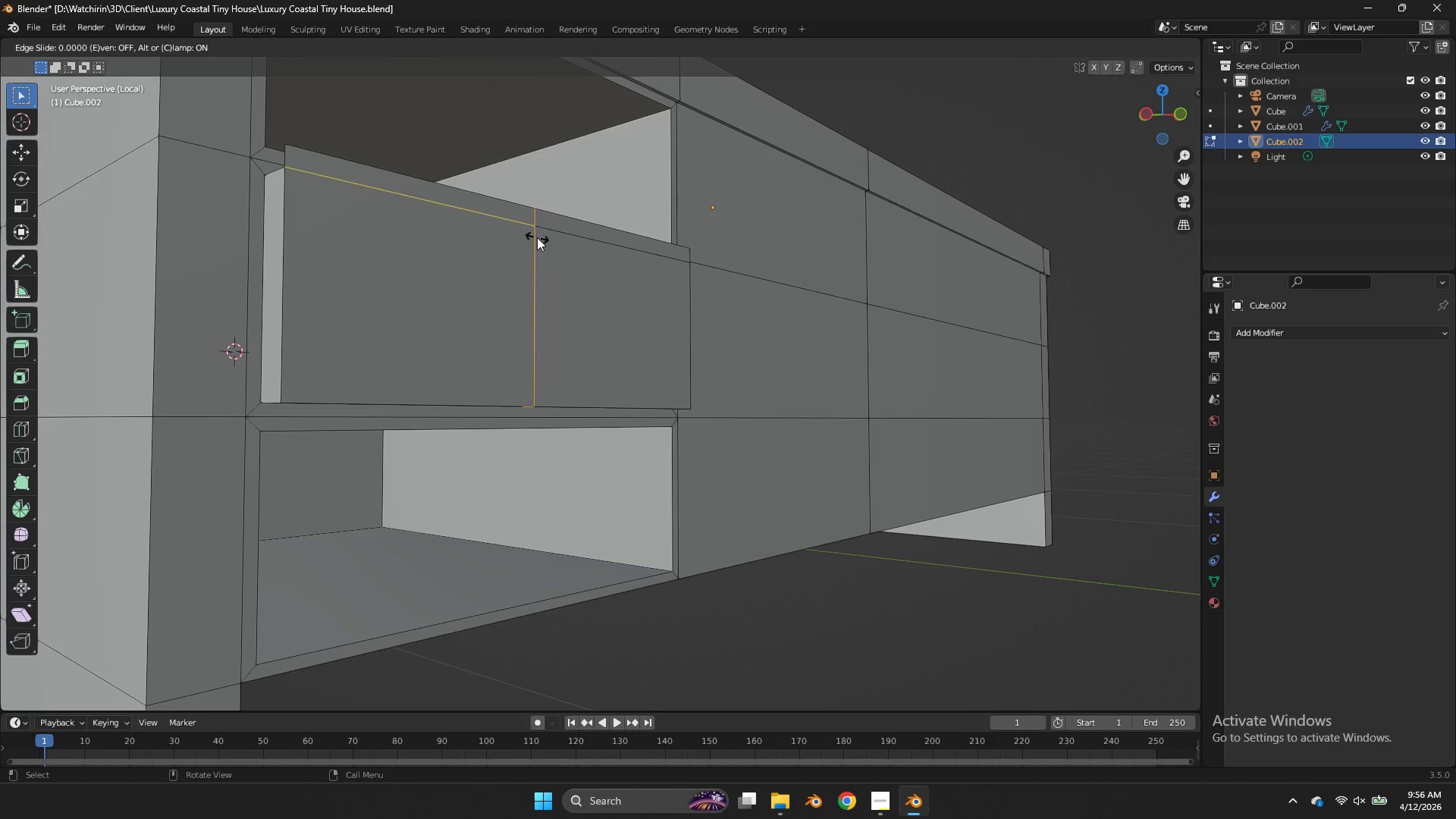 
right_click([537, 237])
 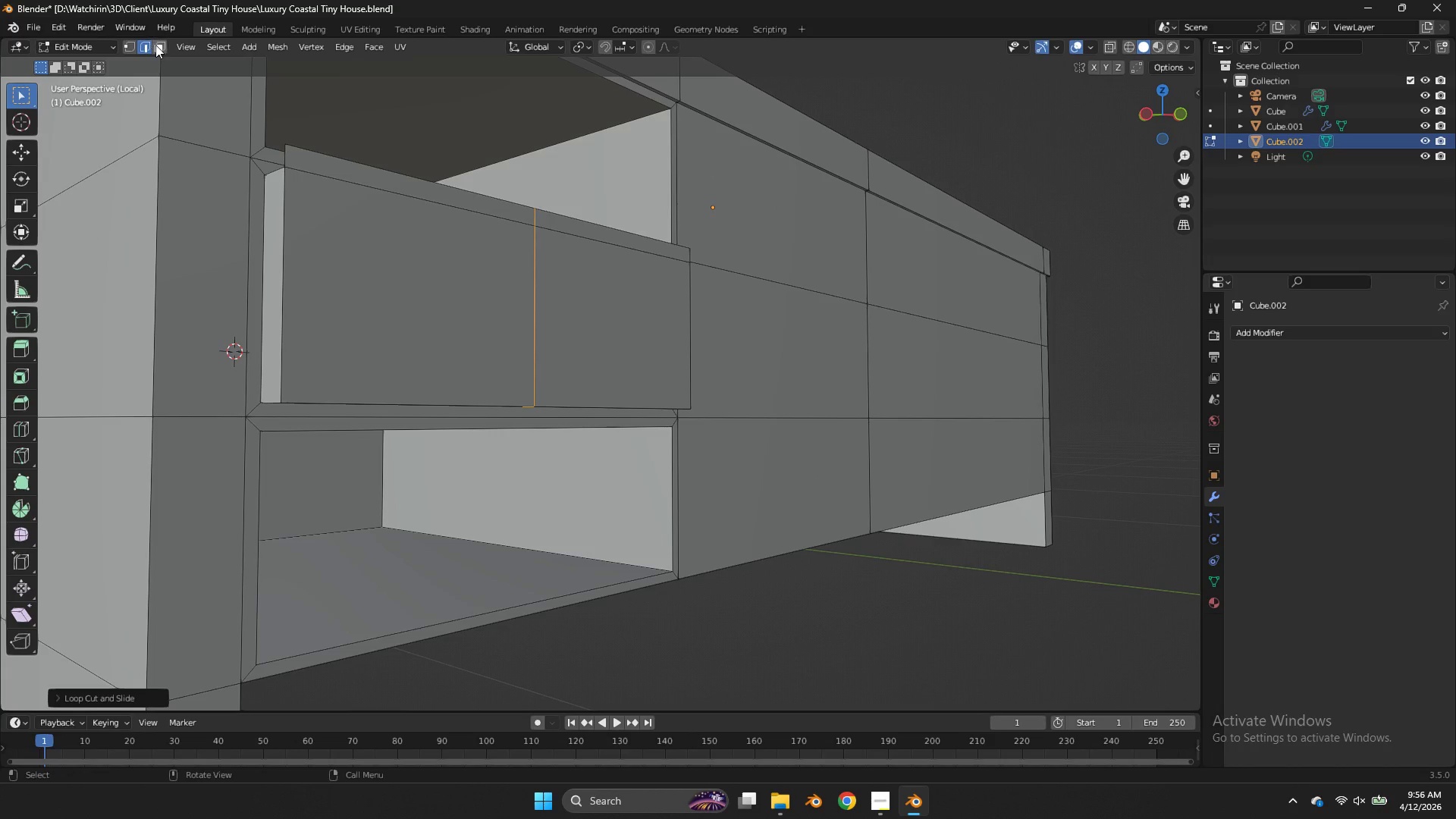 
double_click([422, 262])
 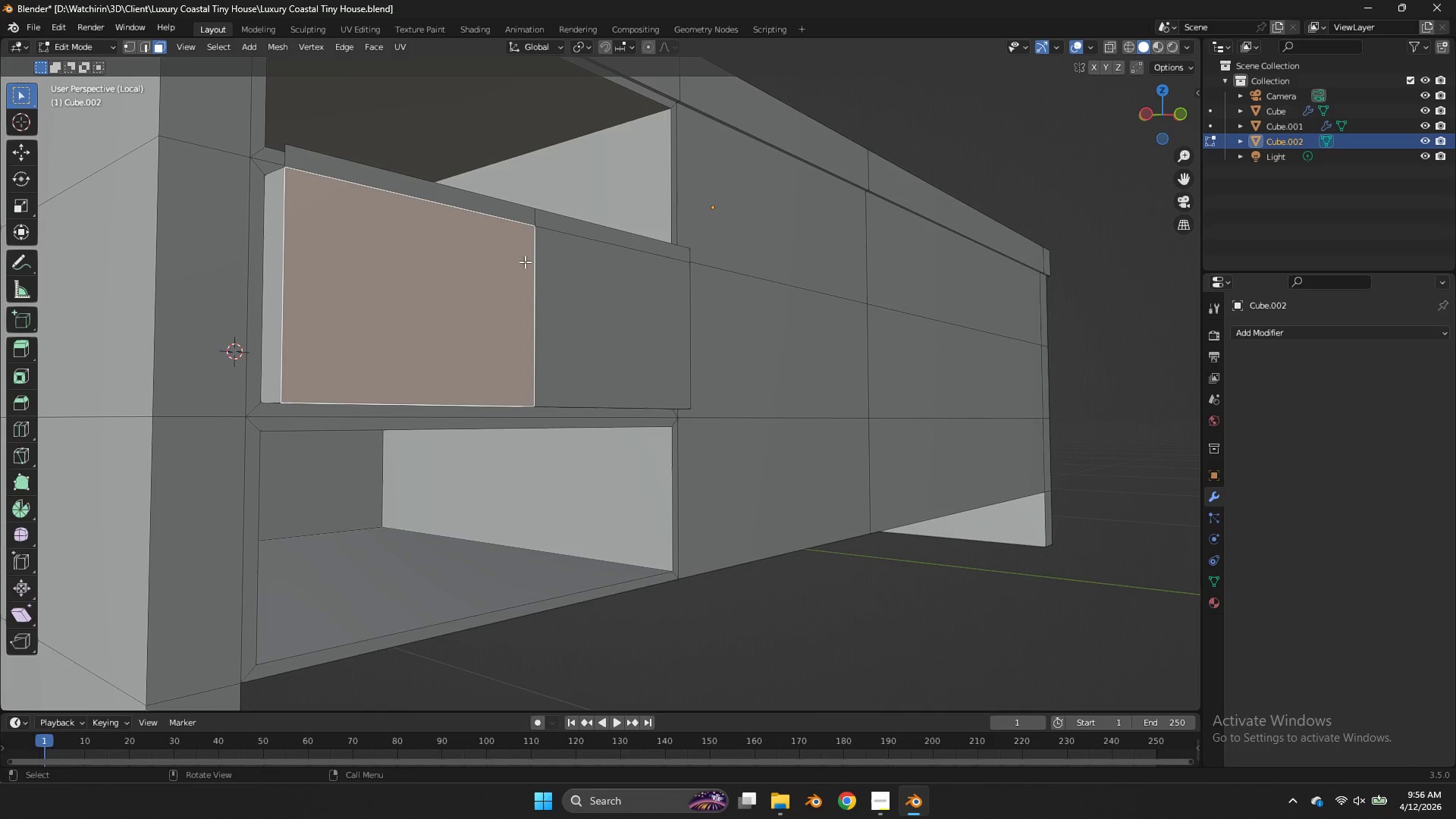 
hold_key(key=ShiftLeft, duration=0.75)
triple_click([576, 262])
 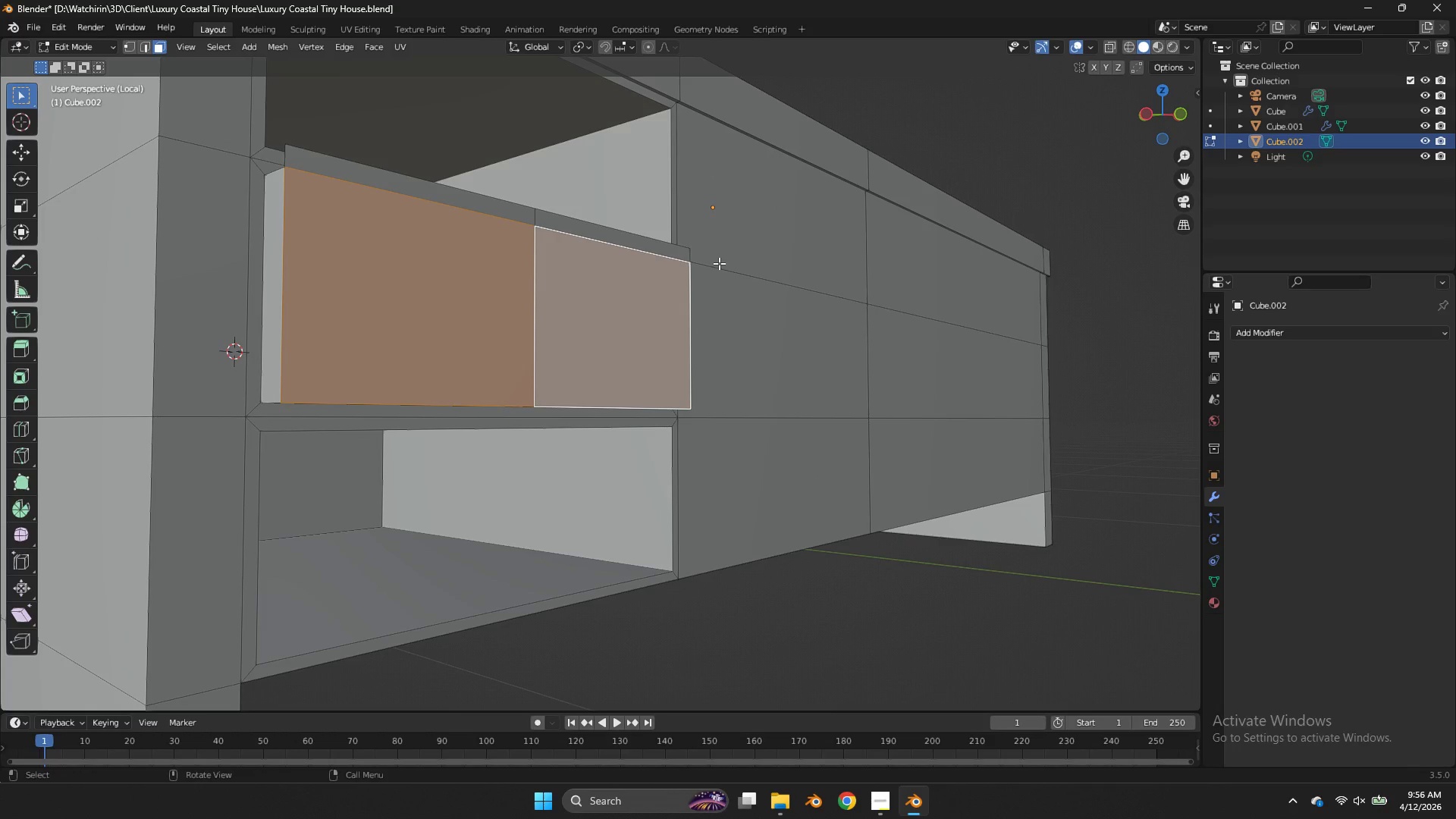 
key(Alt+AltLeft)
 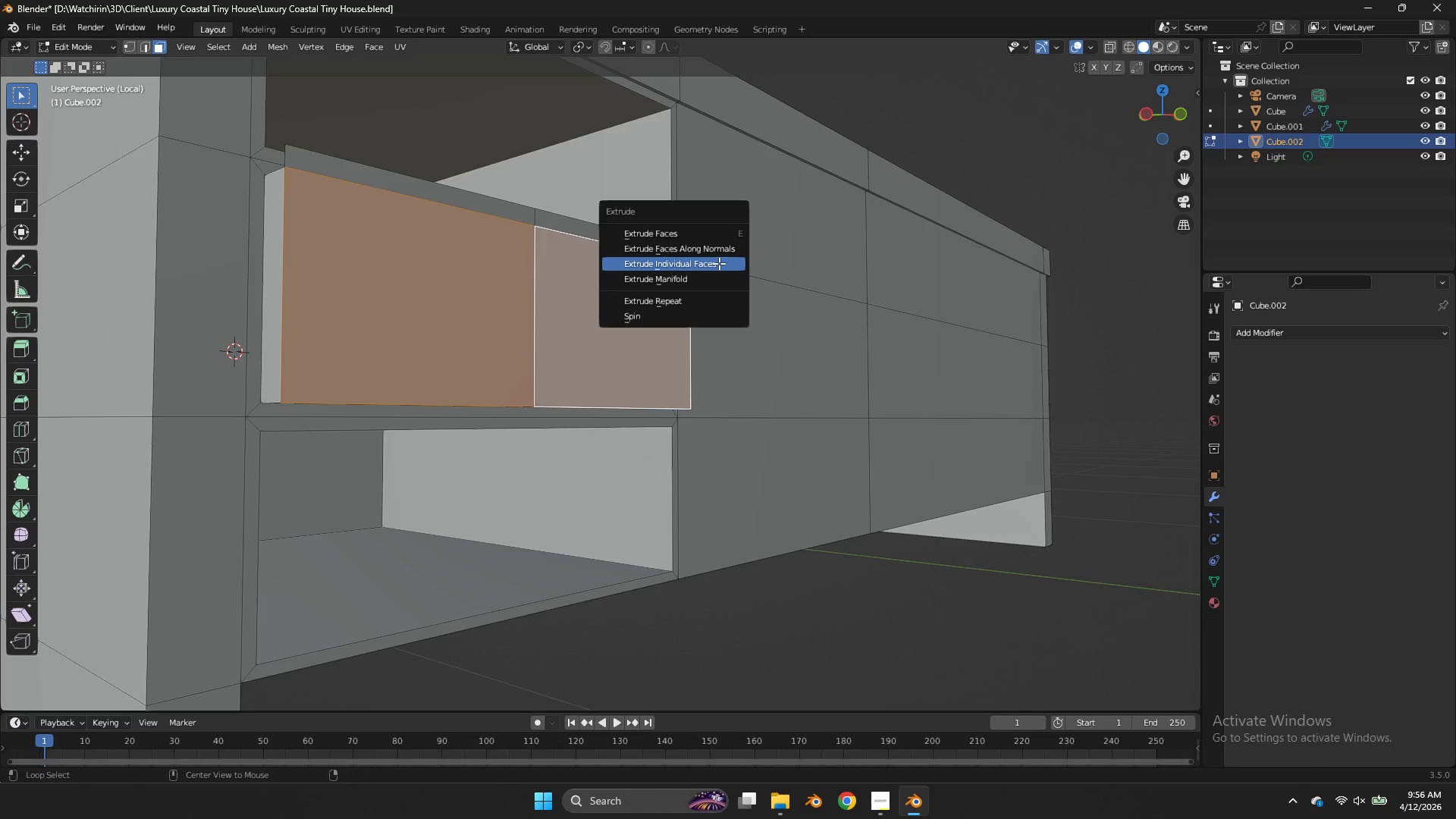 
key(Alt+E)
 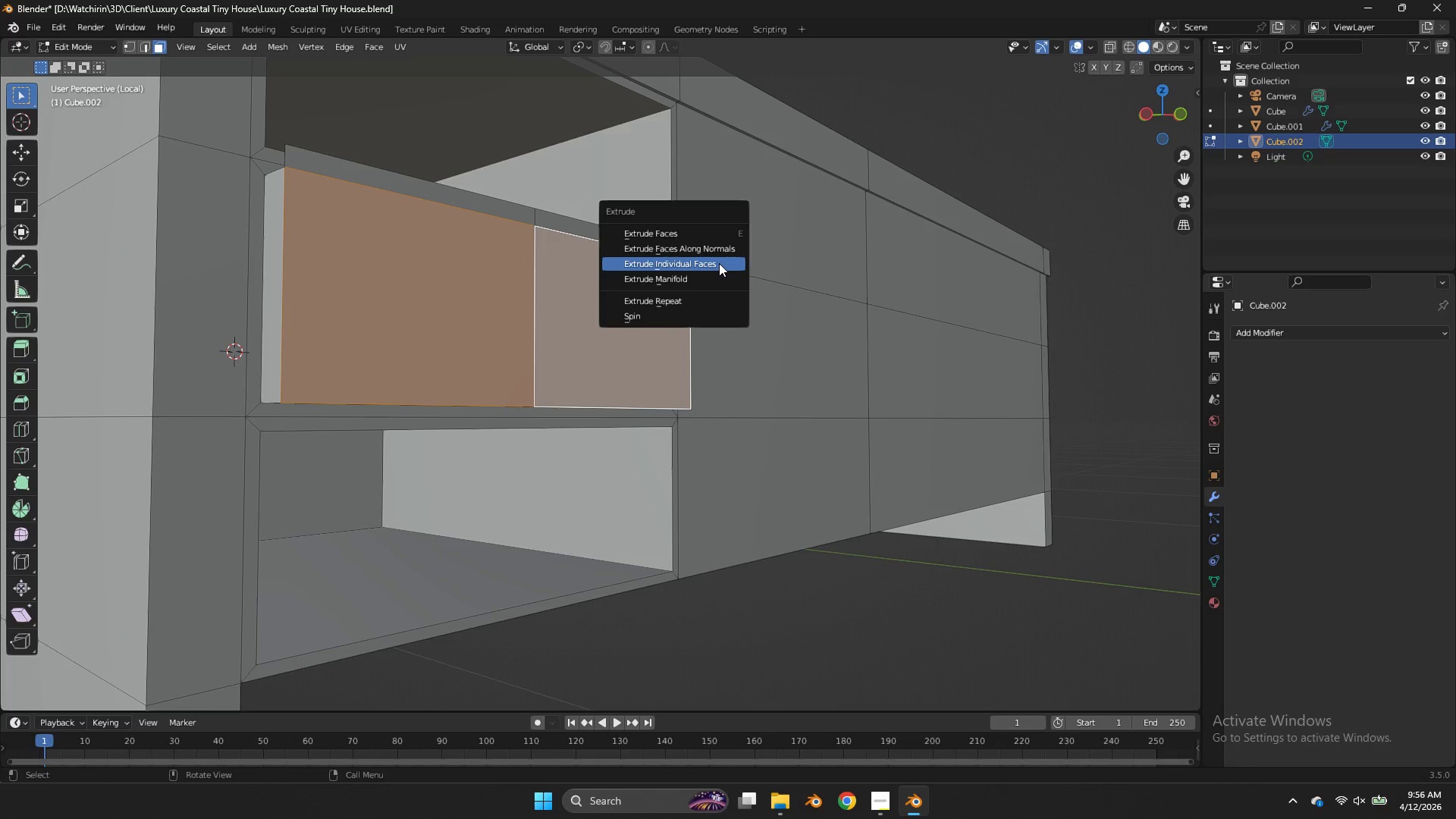 
left_click([719, 263])
 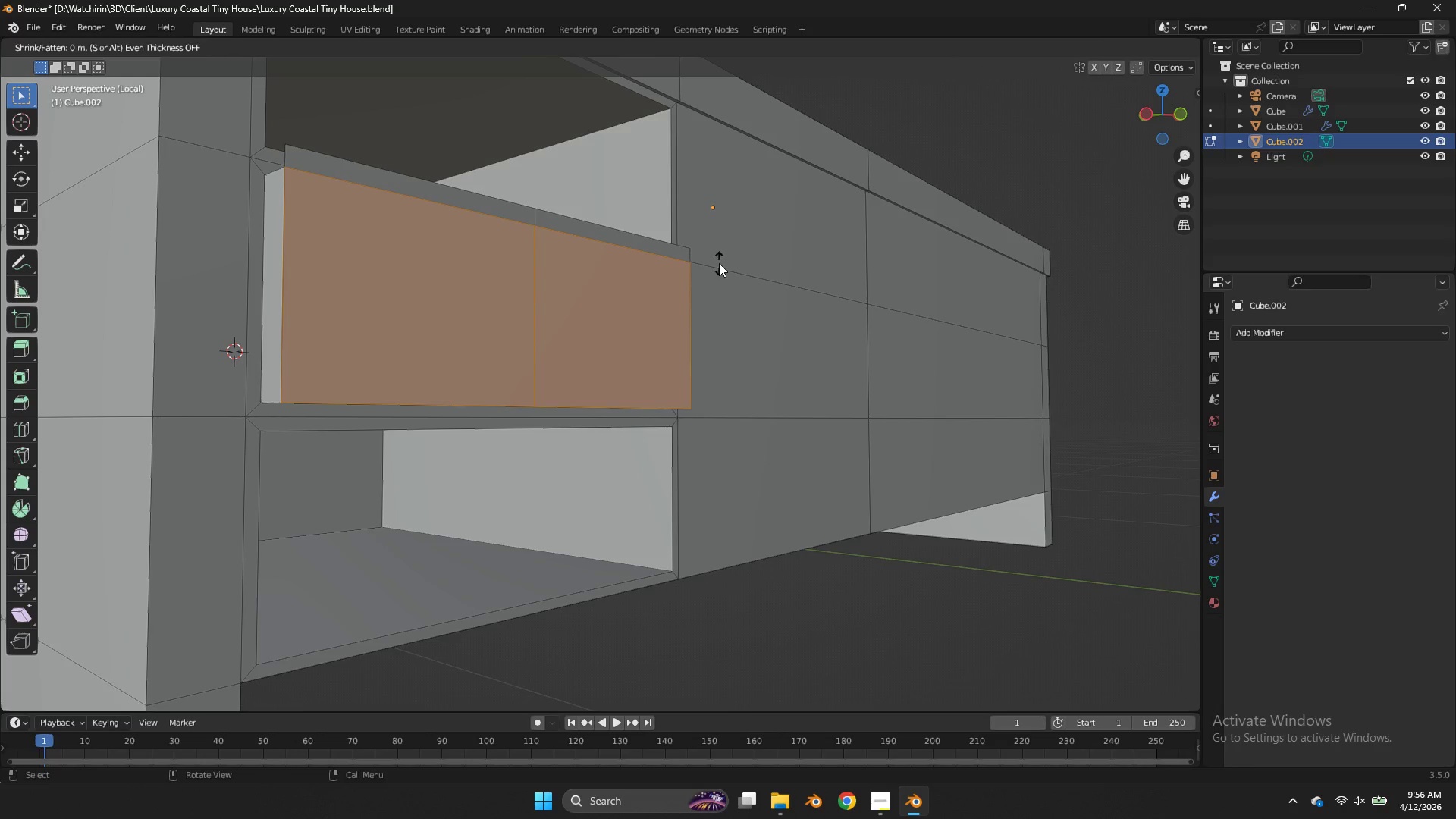 
right_click([719, 263])
 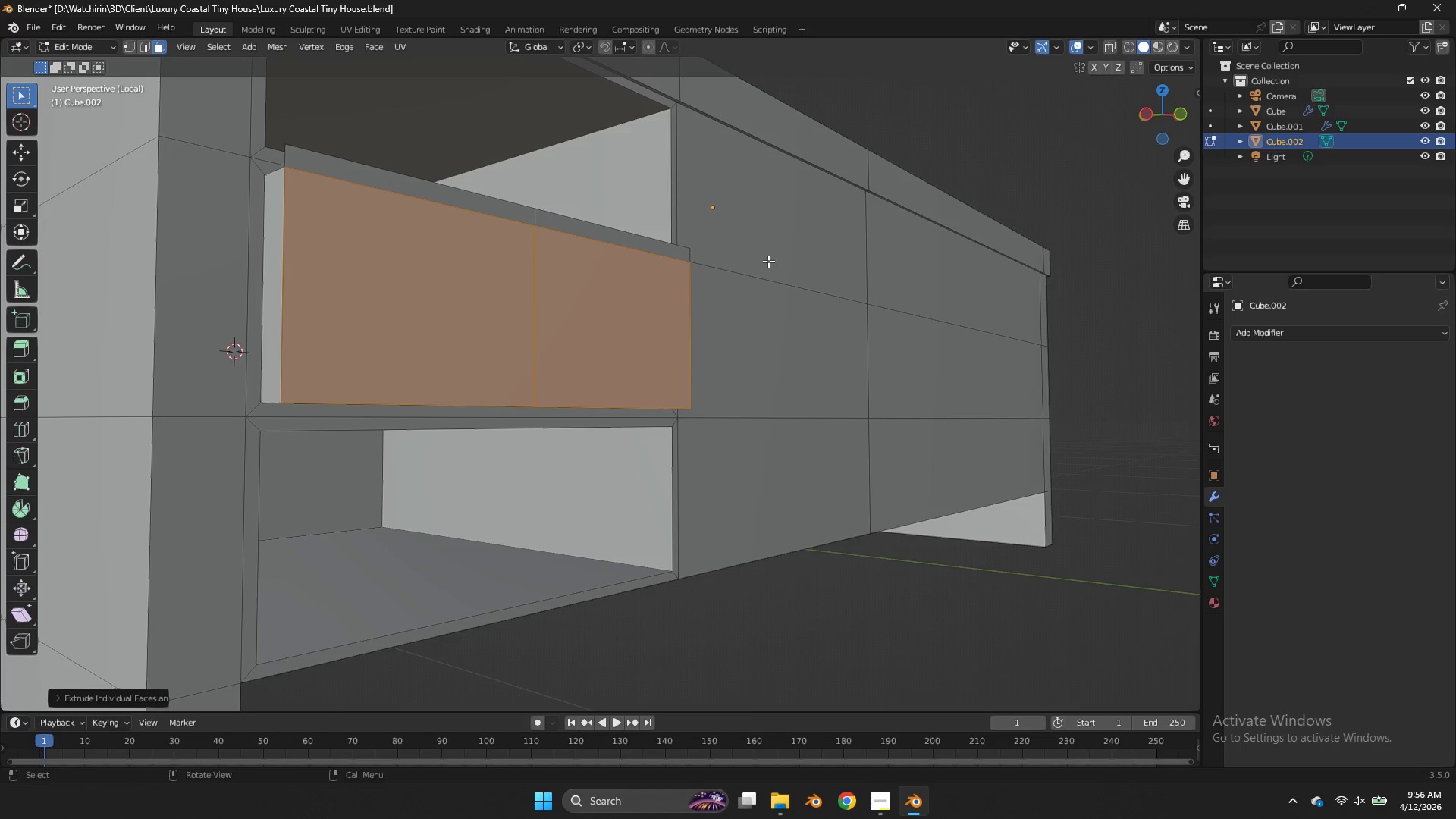 
key(S)
 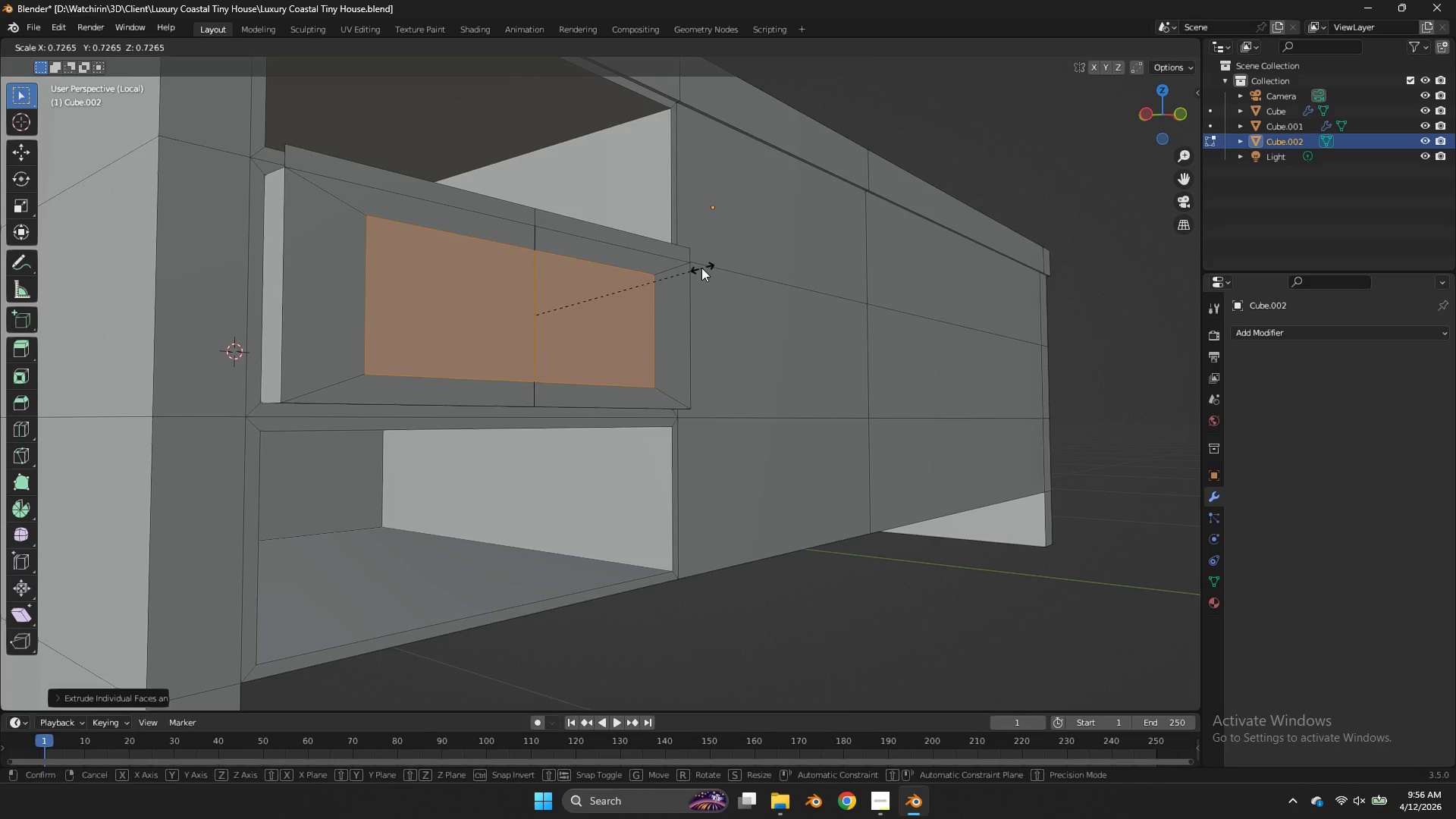 
right_click([701, 268])
 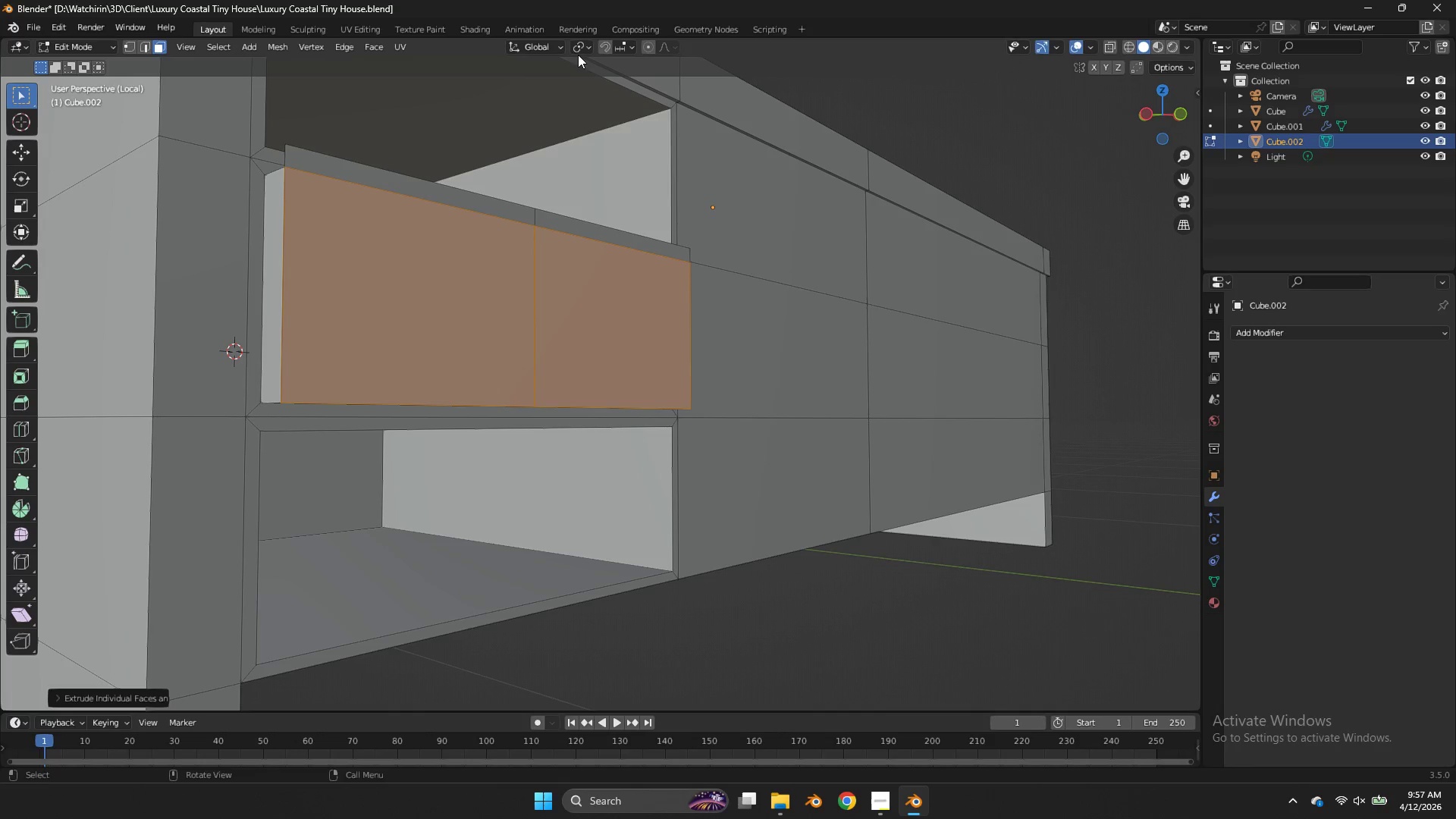 
double_click([580, 49])
 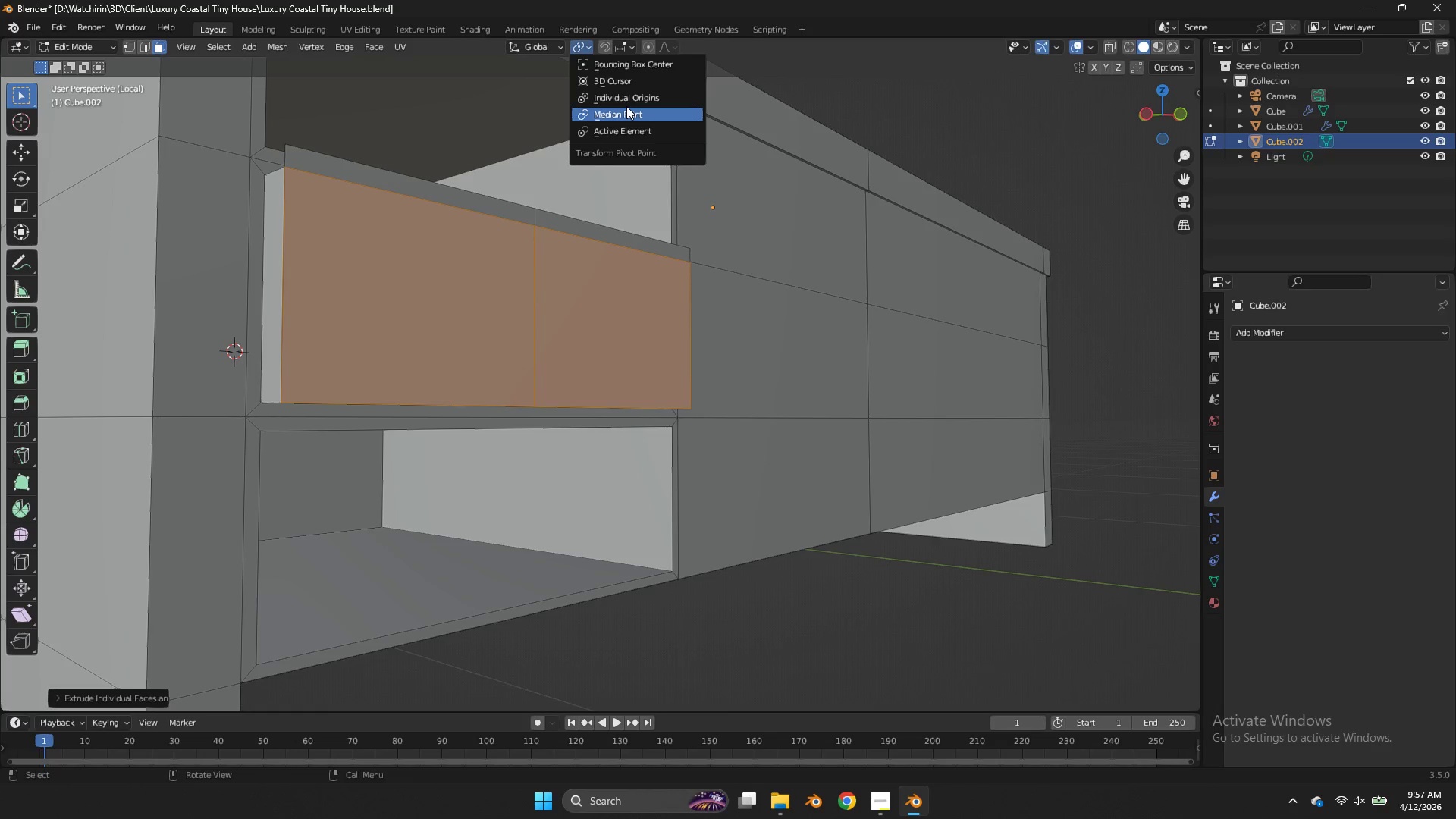 
left_click([626, 99])
 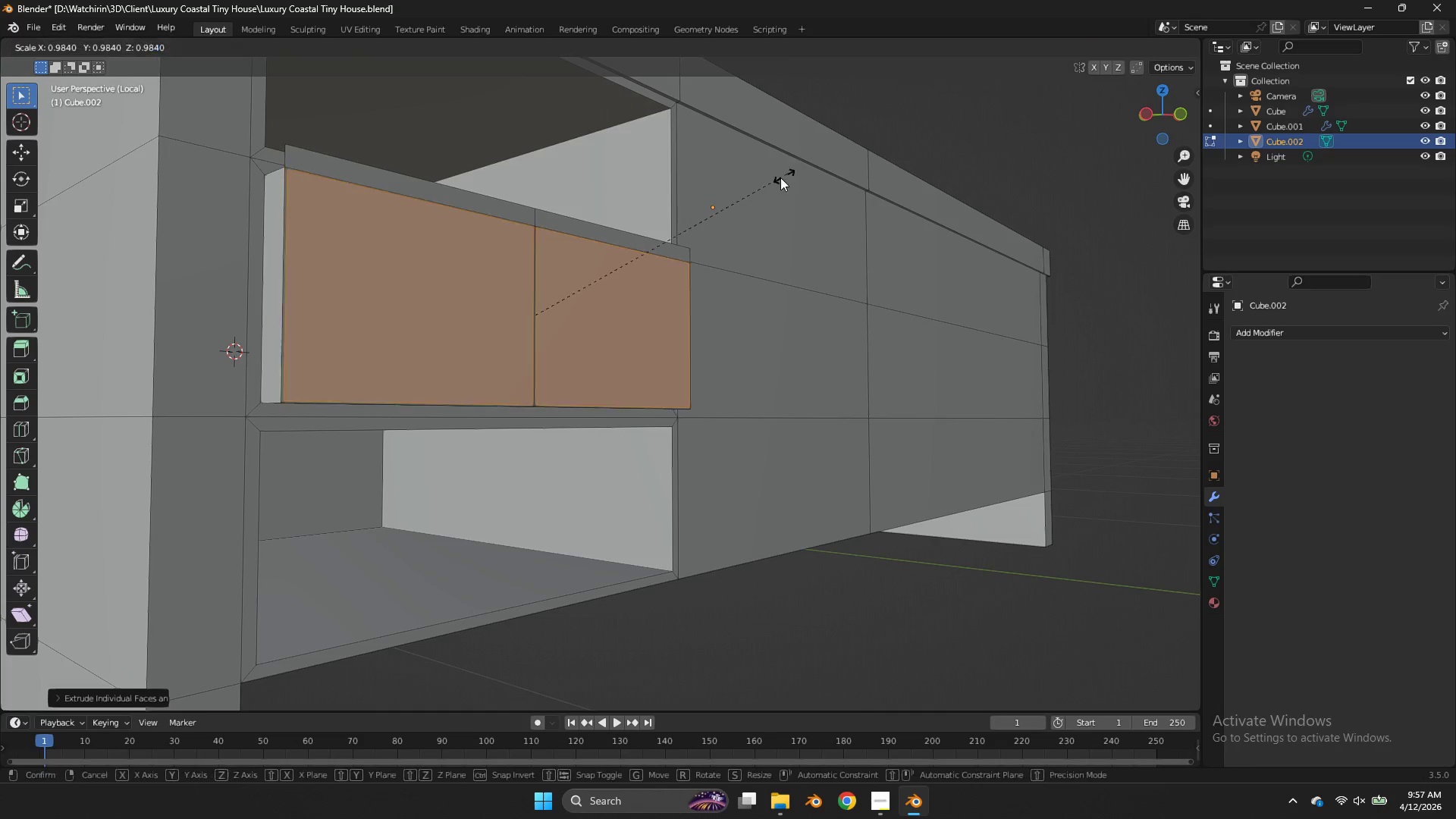 
key(S)
 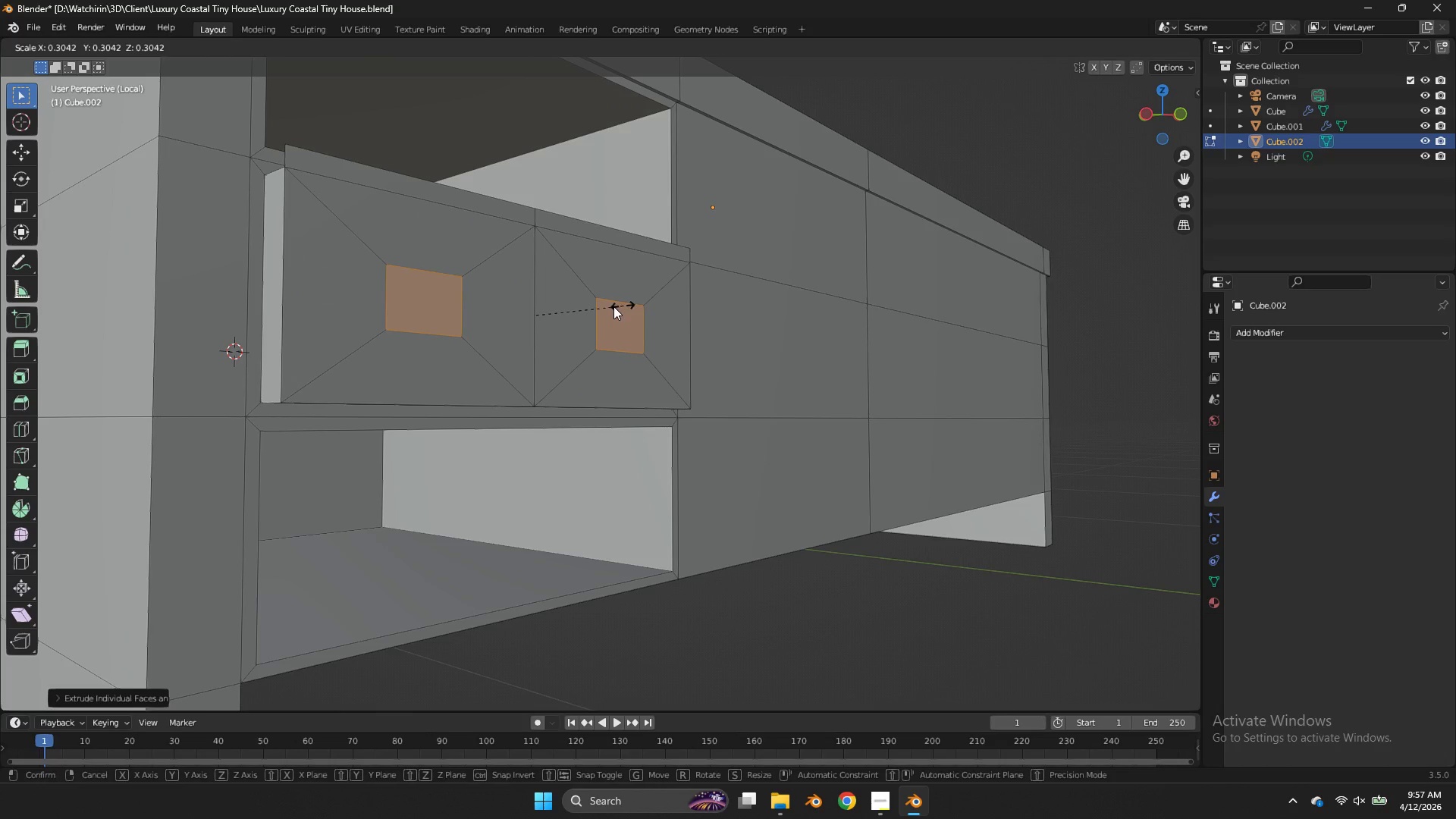 
left_click([601, 306])
 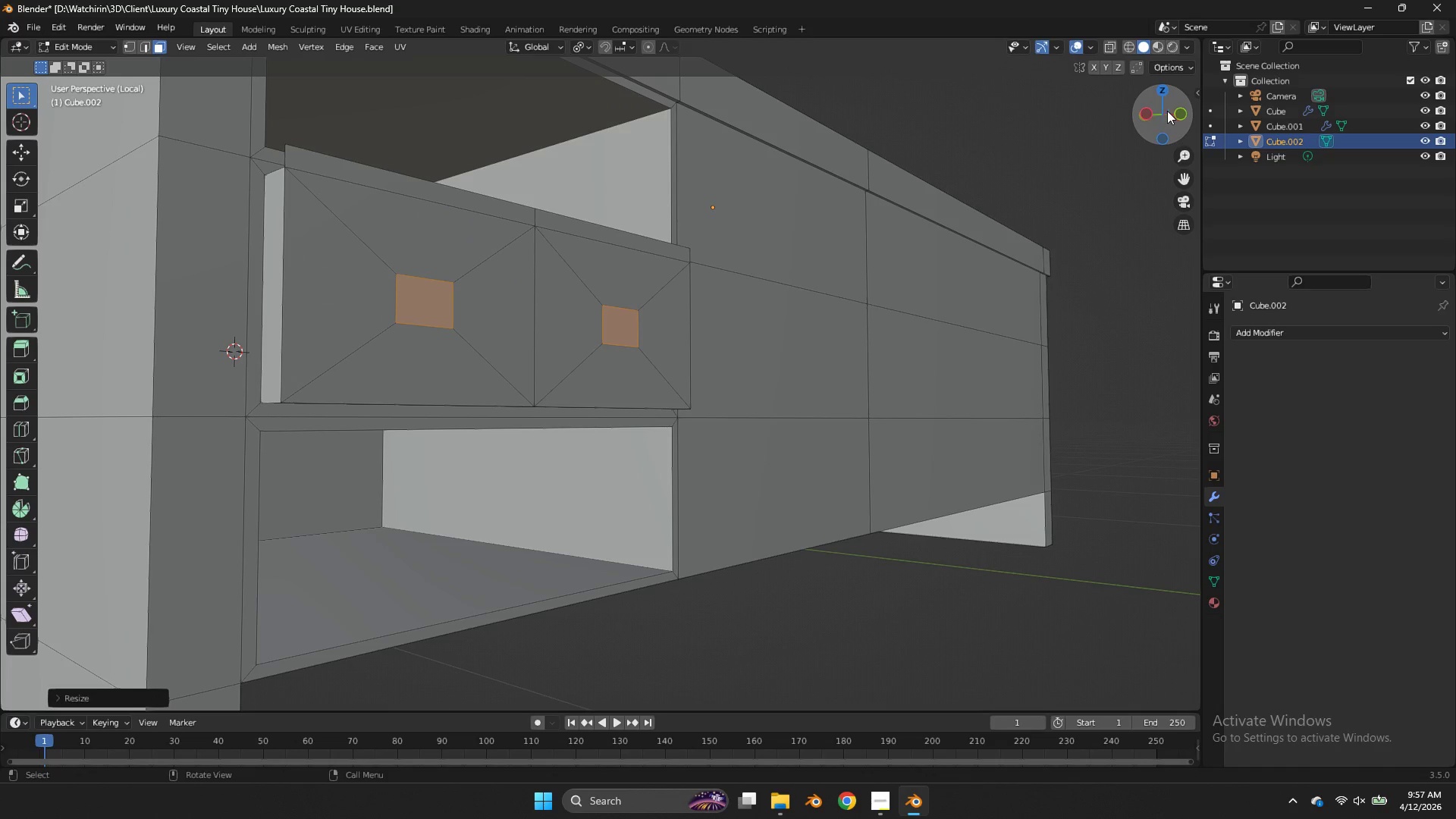 
left_click([1175, 109])
 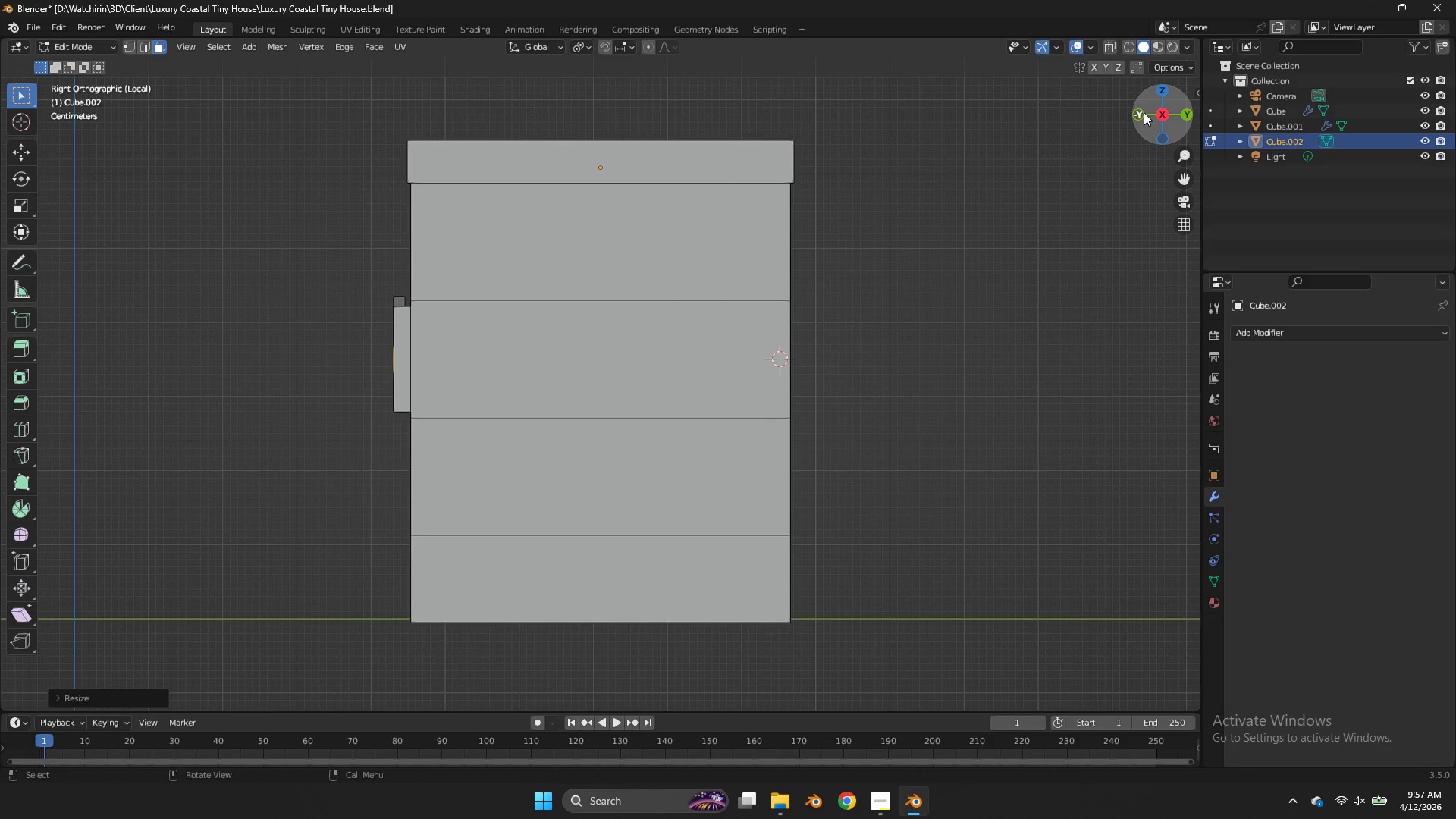 
left_click([1143, 113])
 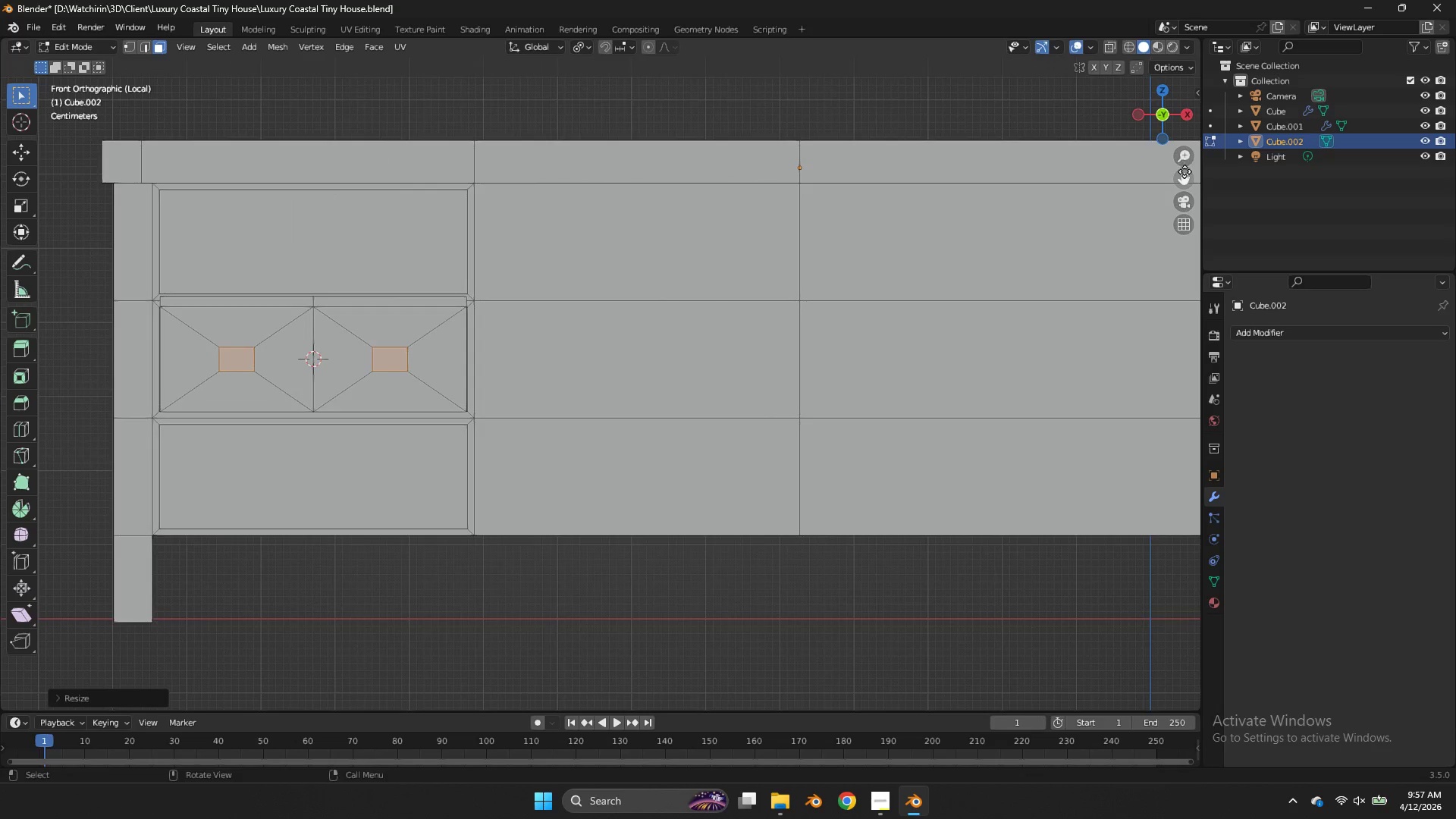 
left_click_drag(start_coordinate=[1185, 171], to_coordinate=[253, 171])
 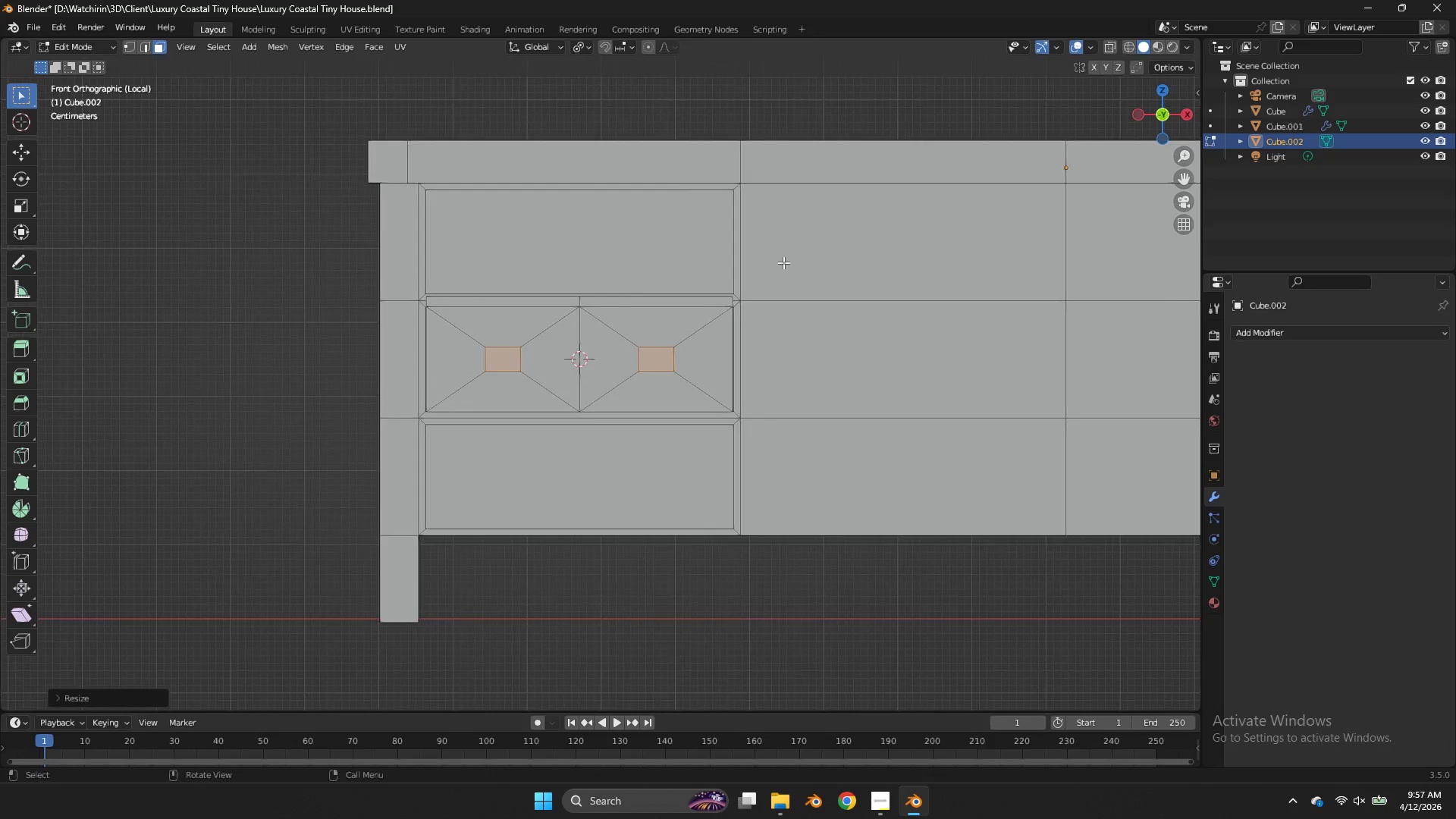 
scroll: coordinate [783, 262], scroll_direction: up, amount: 3.0
 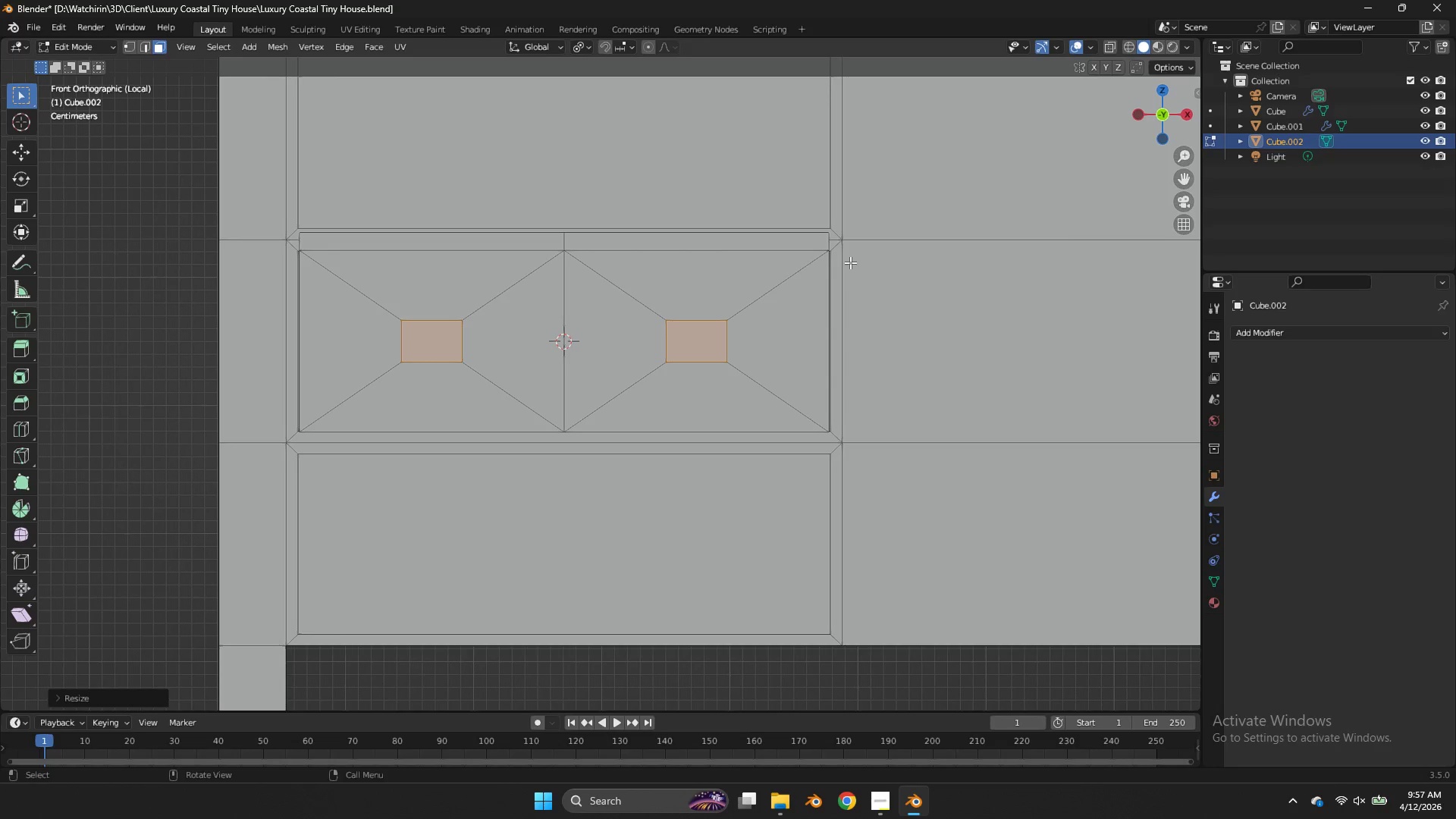 
key(S)
 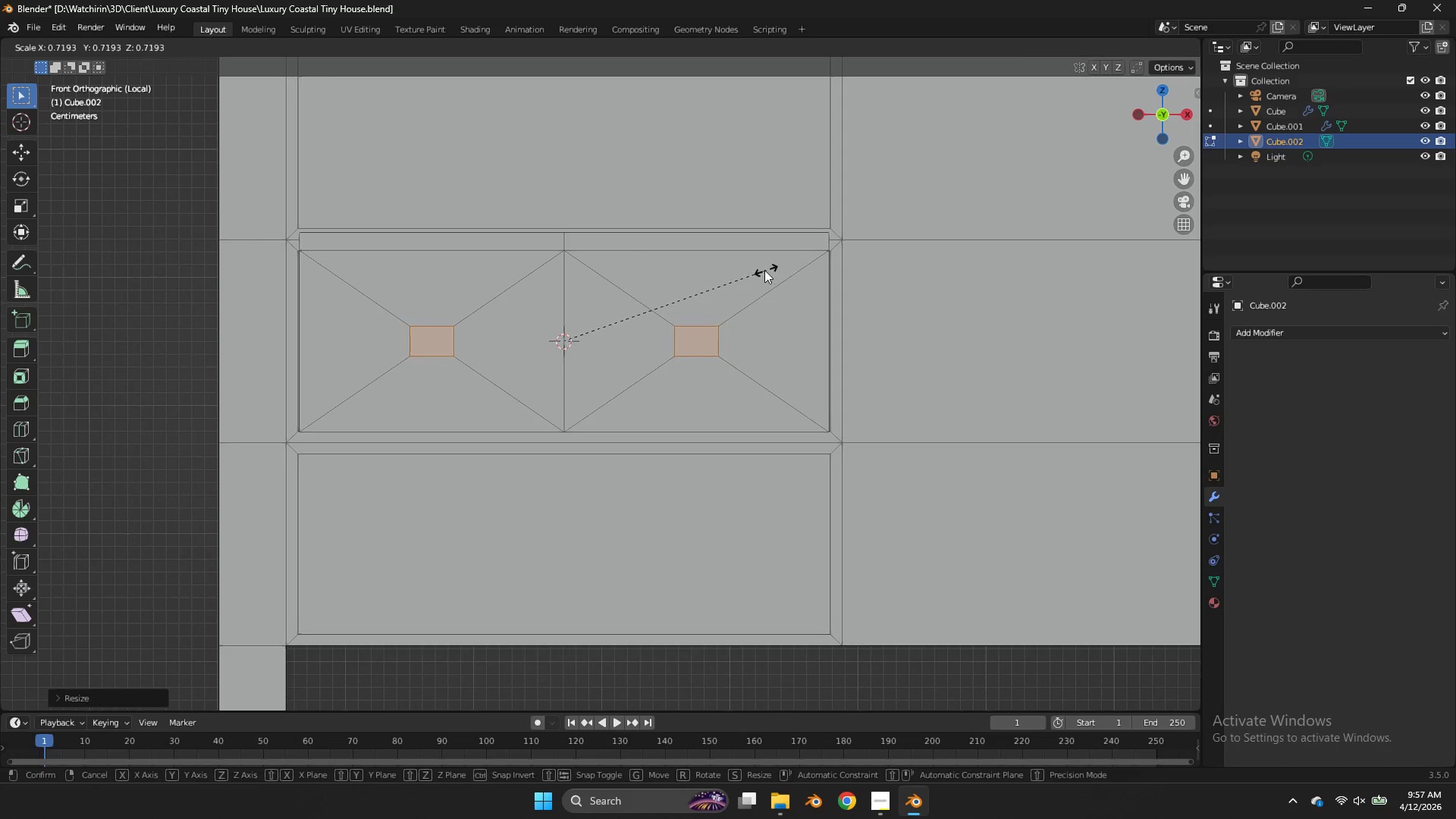 
left_click([759, 271])
 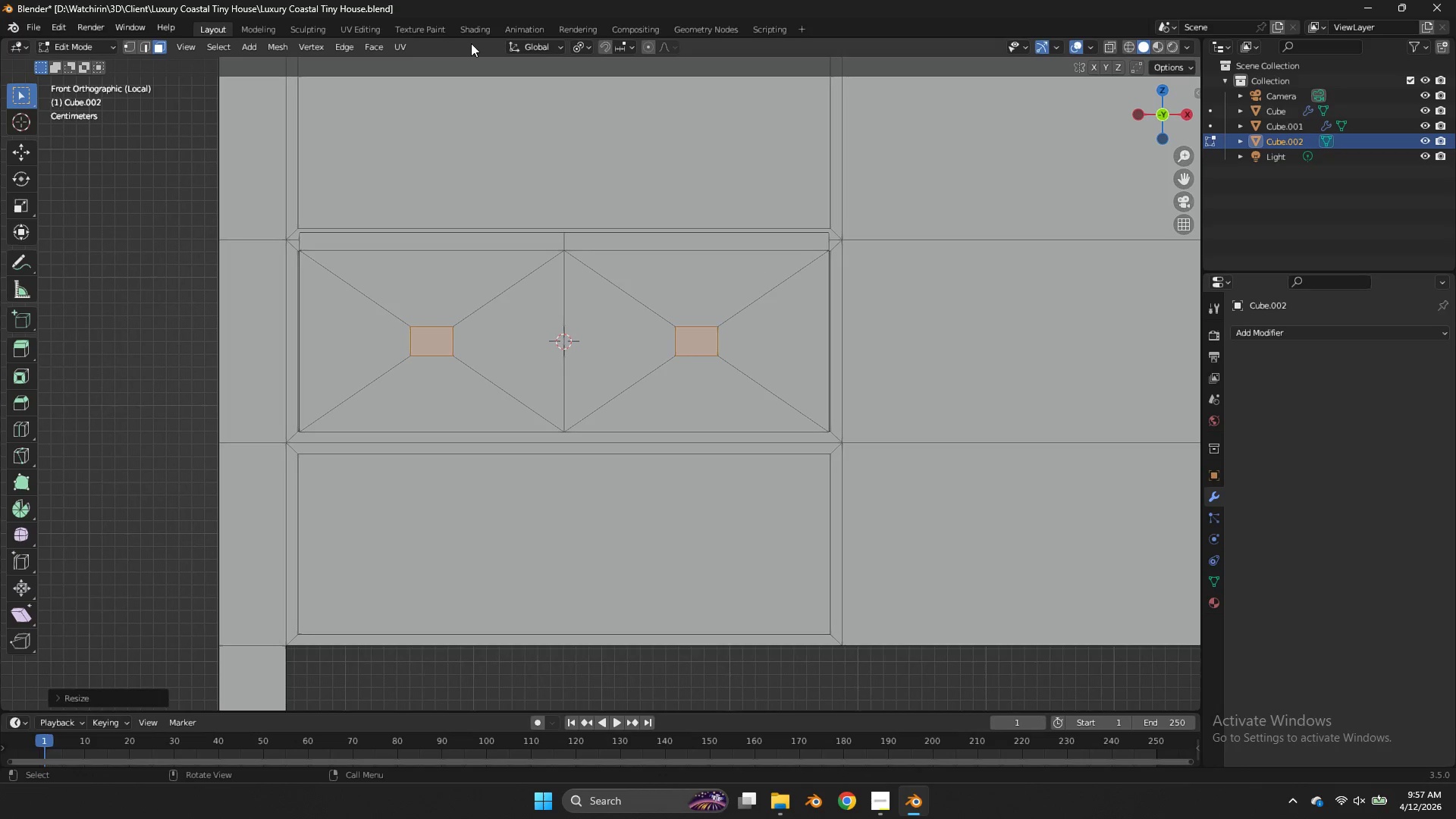 
left_click([579, 46])
 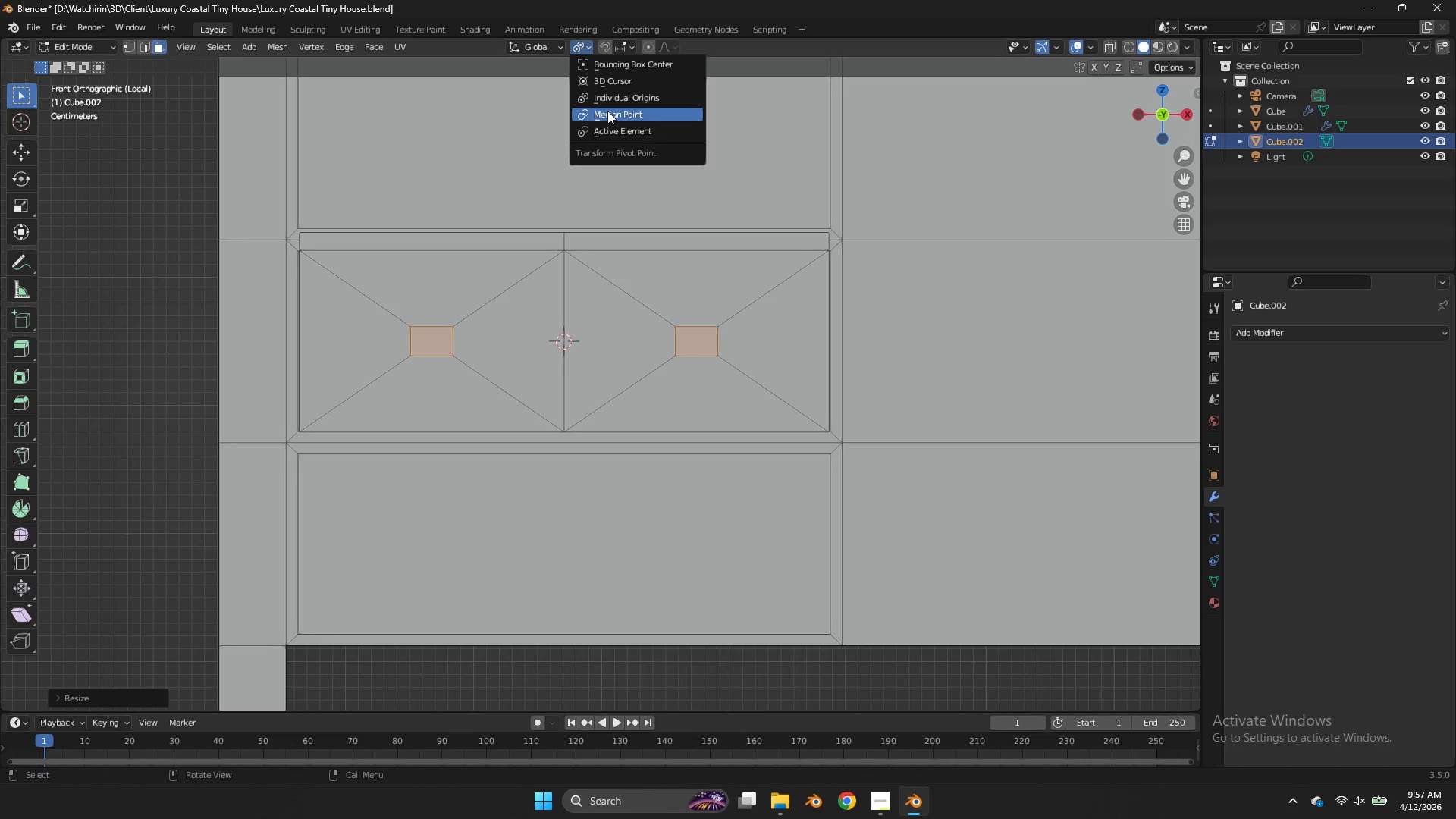 
left_click([607, 117])
 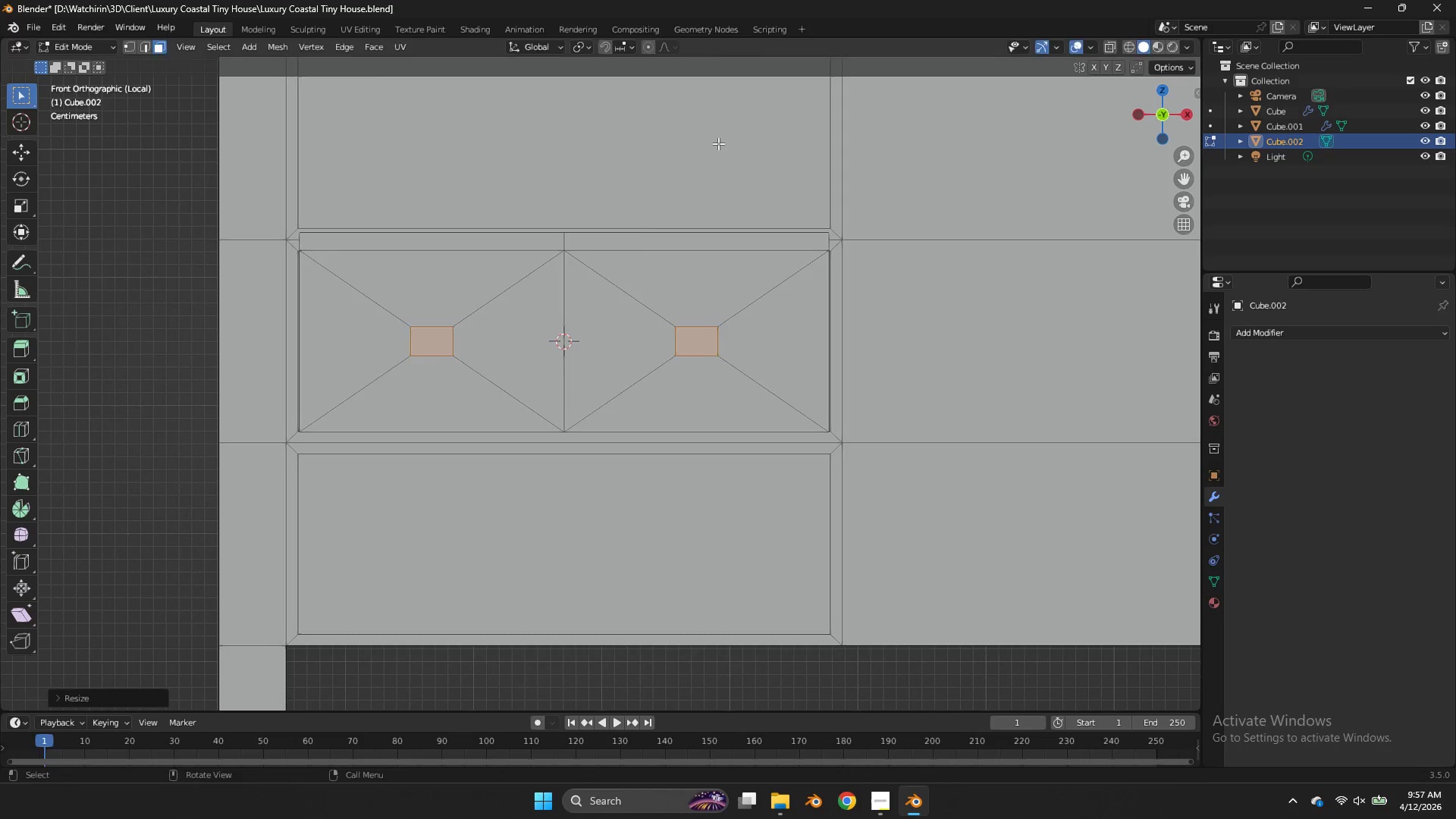 
type(sx)
 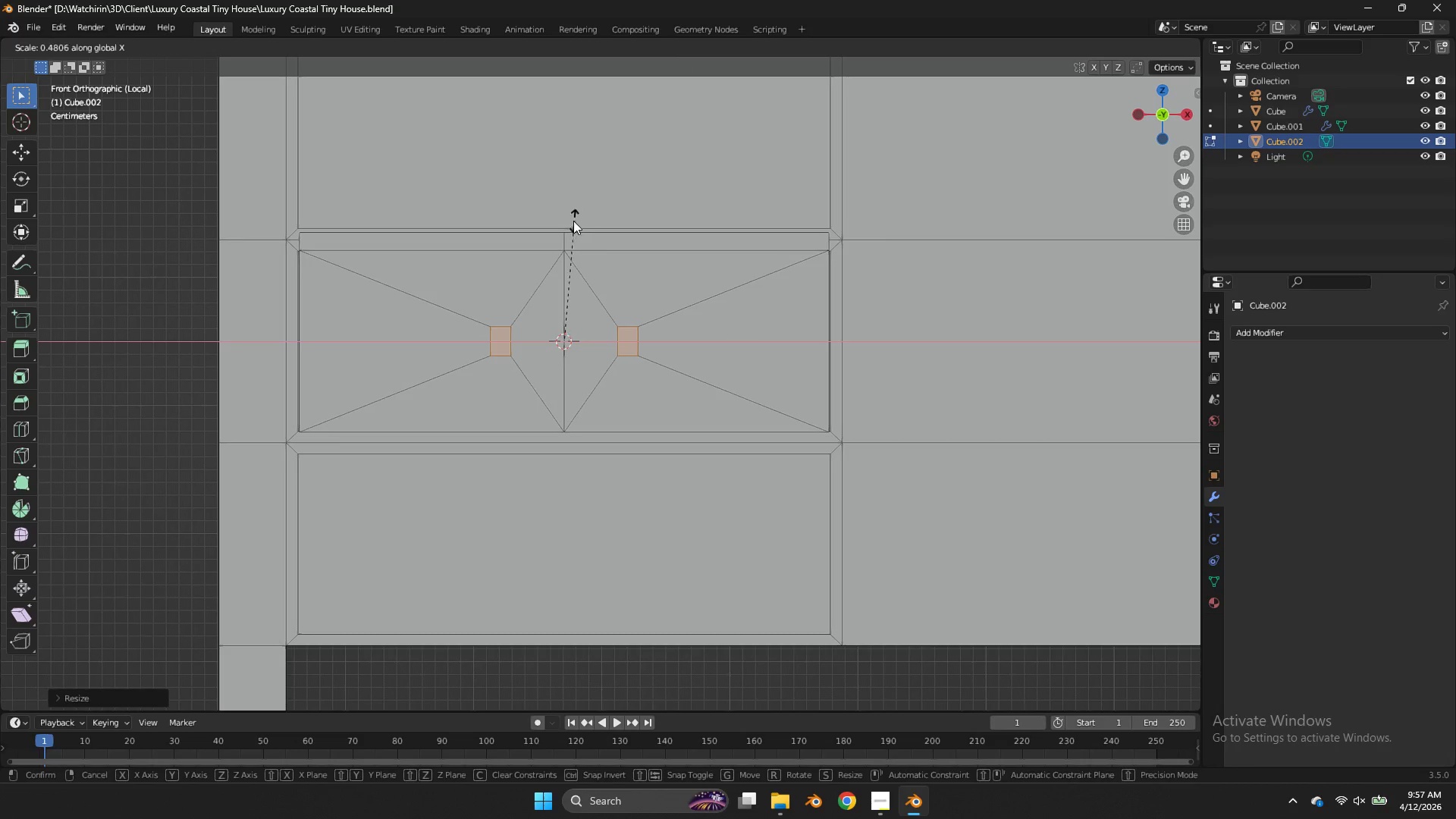 
left_click([563, 228])
 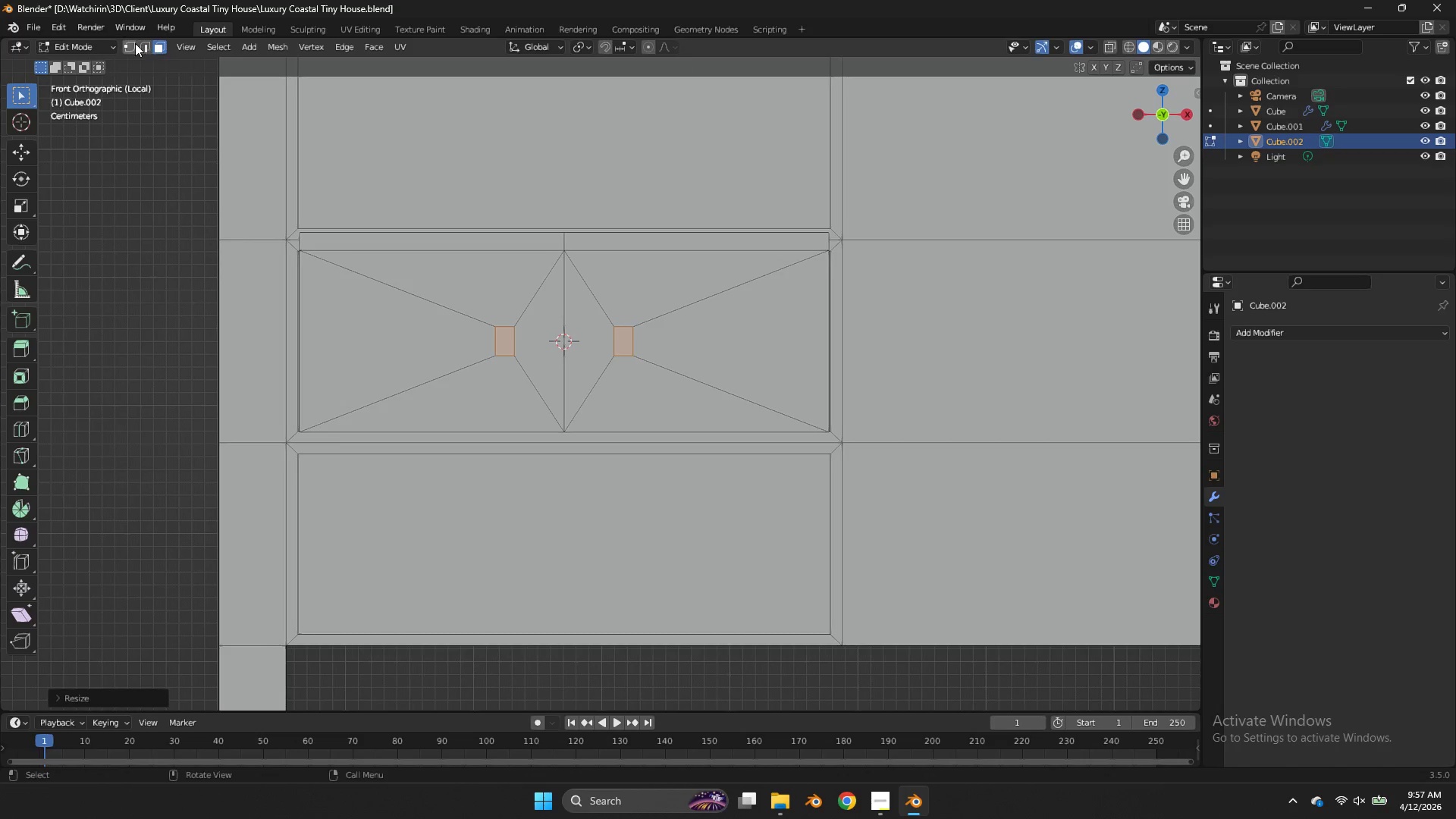 
left_click([135, 43])
 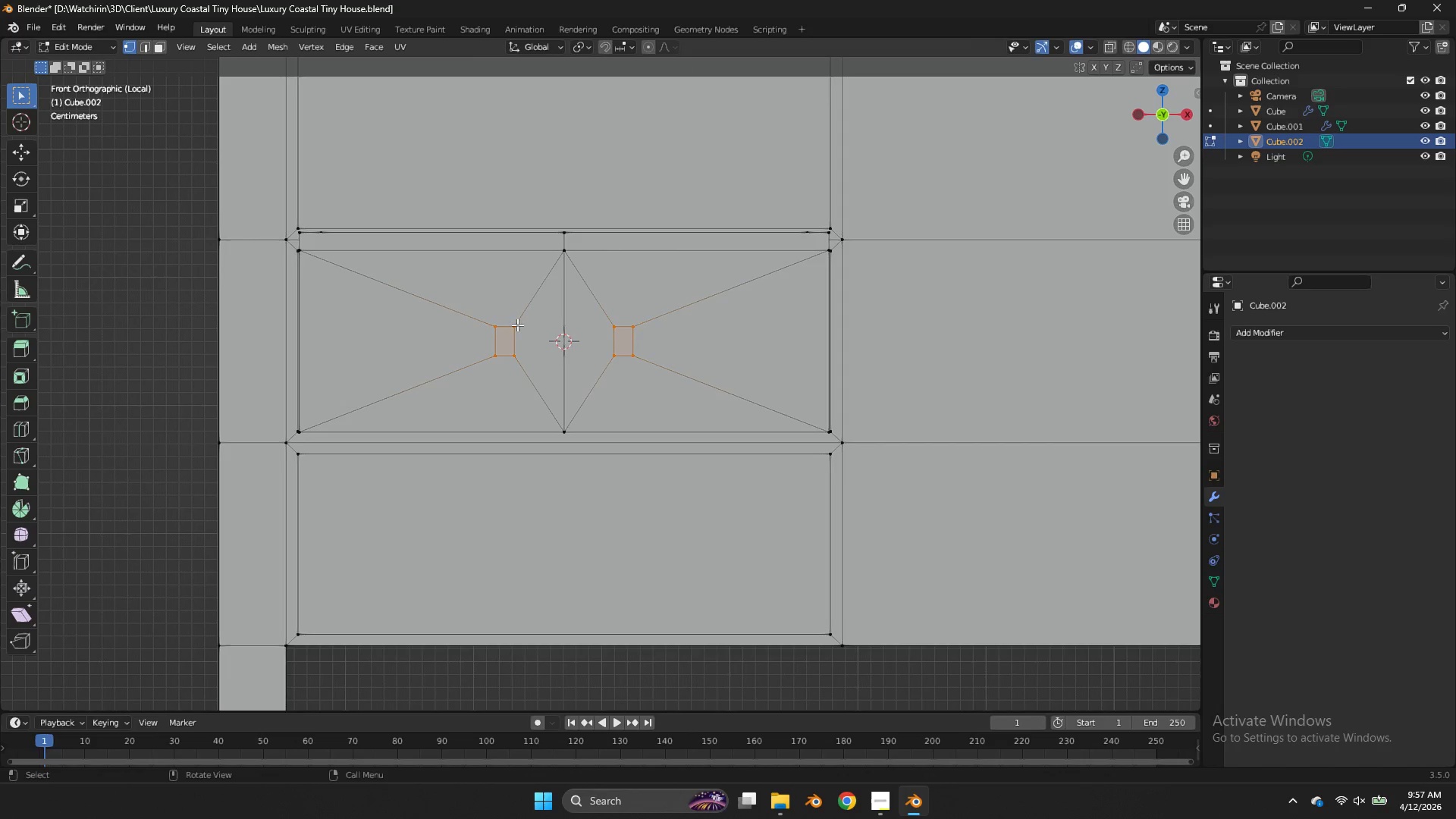 
left_click_drag(start_coordinate=[507, 312], to_coordinate=[481, 386])
 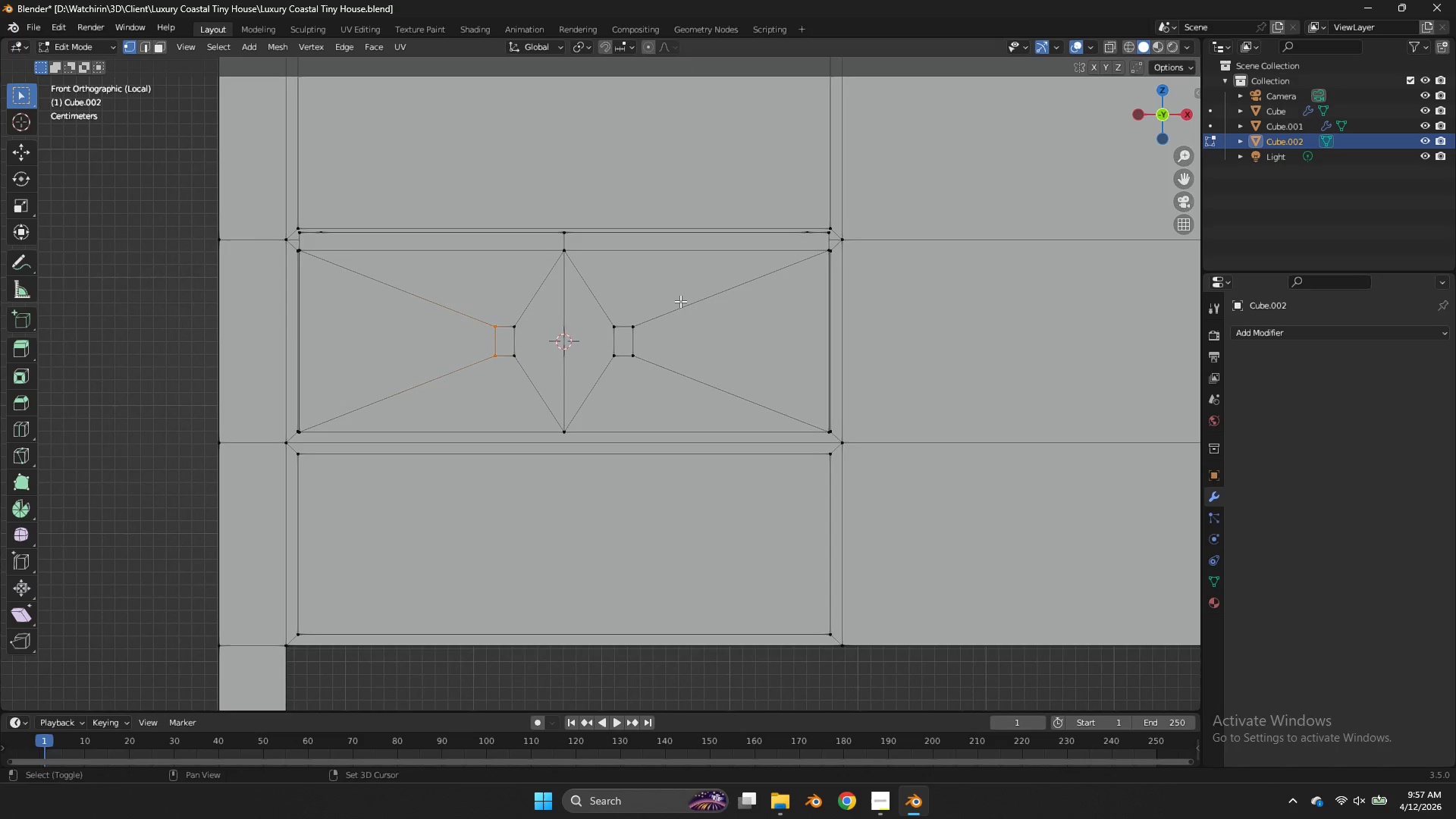 
hold_key(key=ShiftLeft, duration=0.78)
left_click_drag(start_coordinate=[673, 292], to_coordinate=[626, 388])
 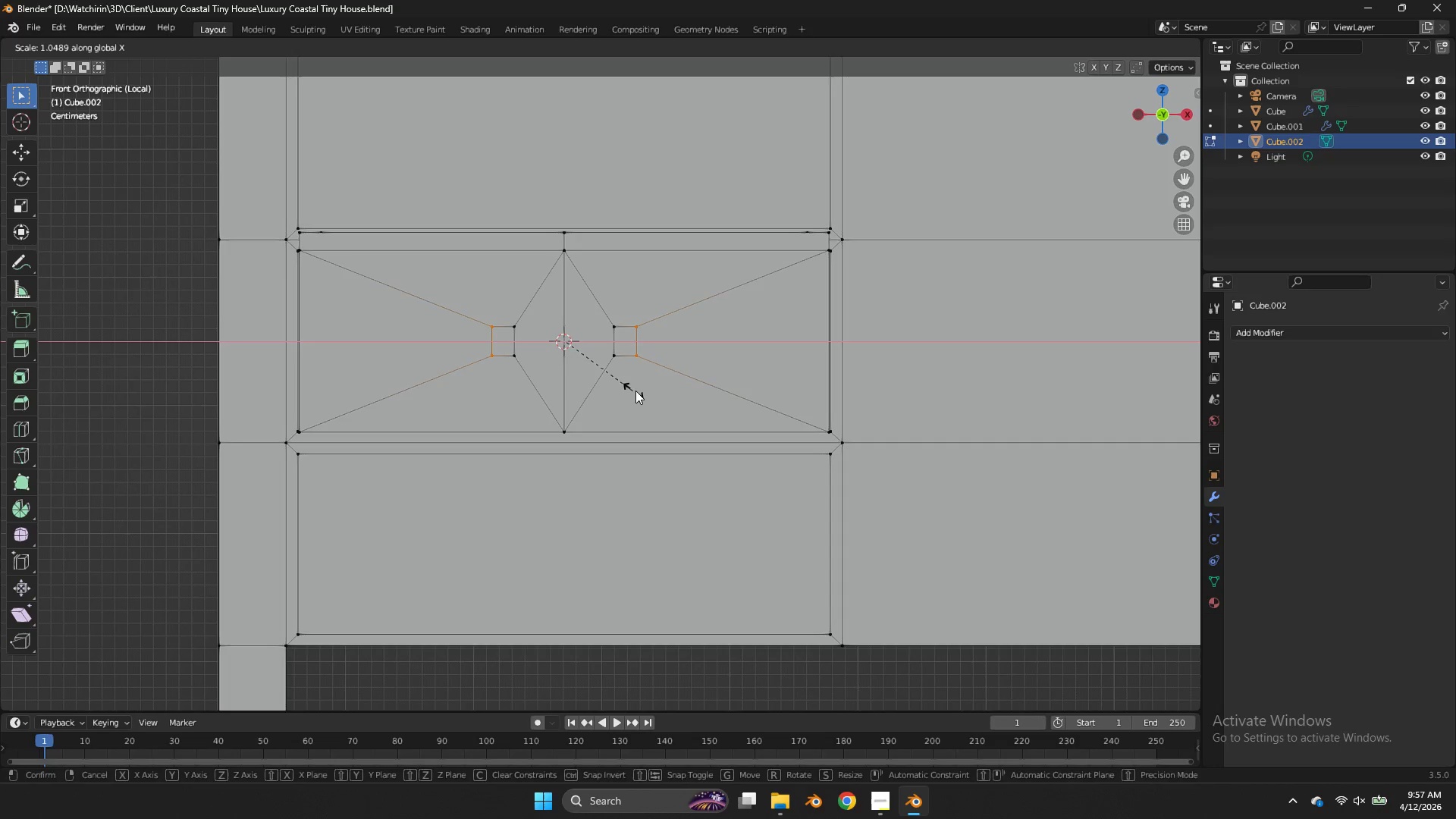 
type(sx)
 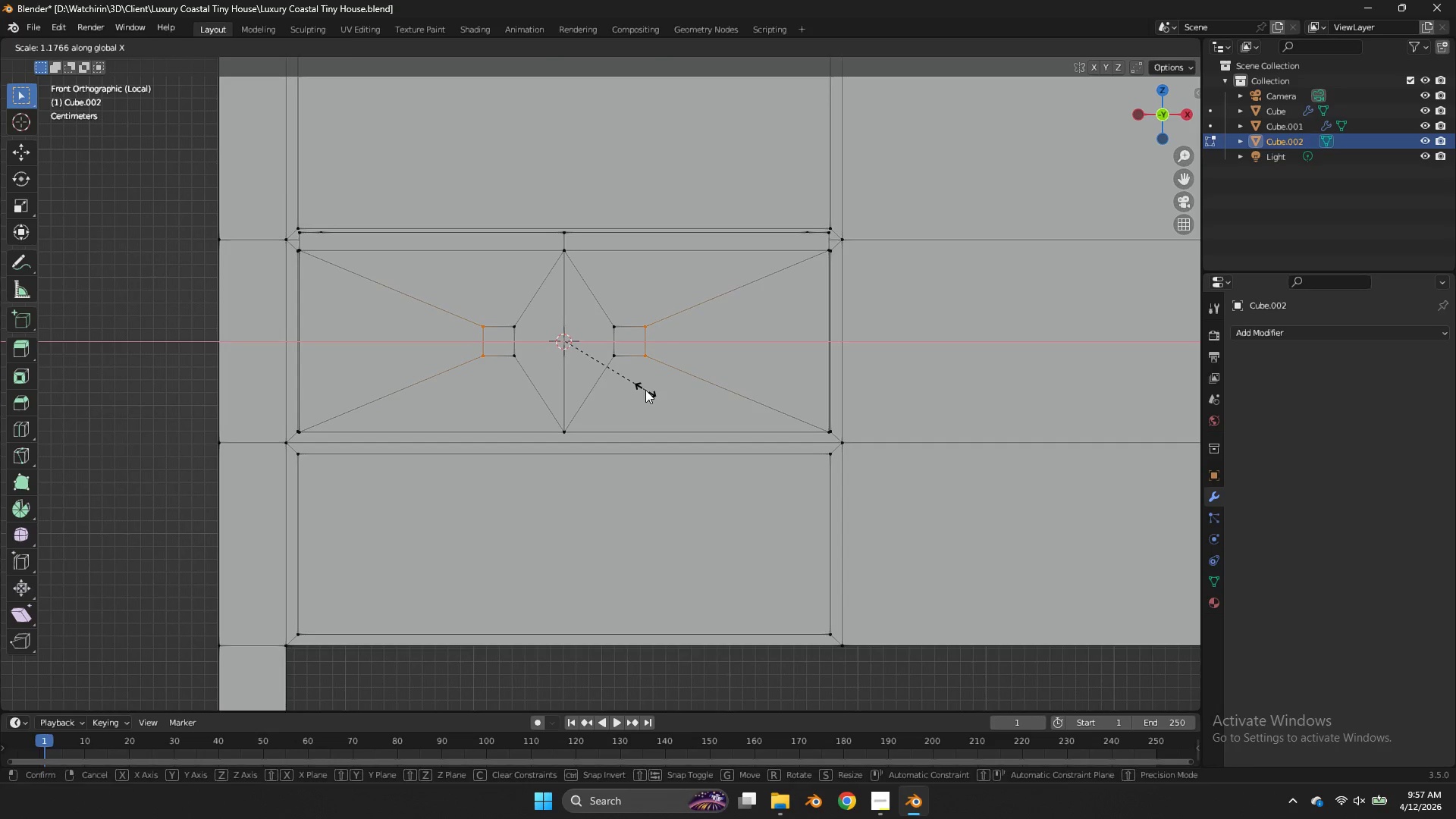 
key(Control+S)
 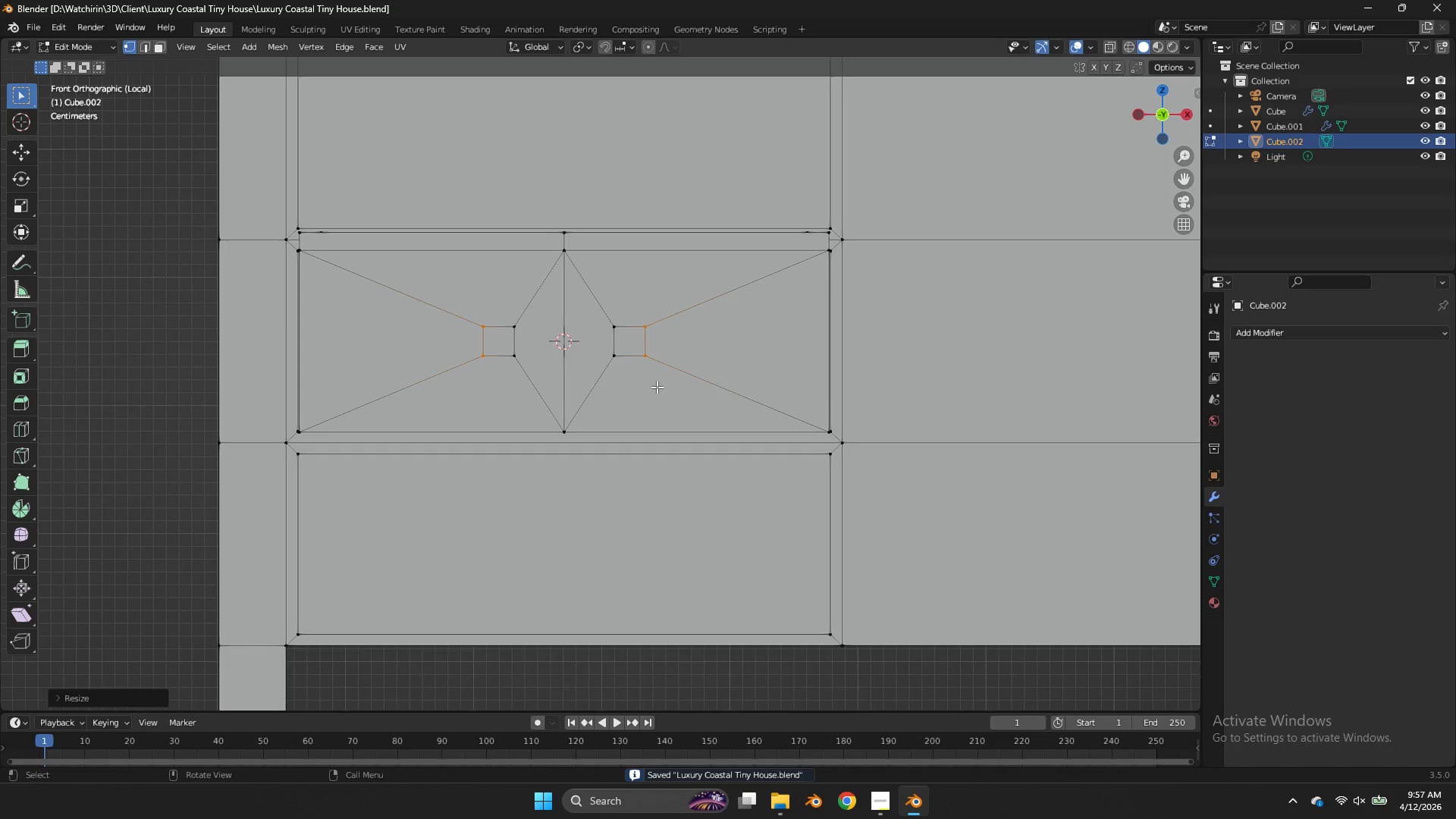 
key(Z)
 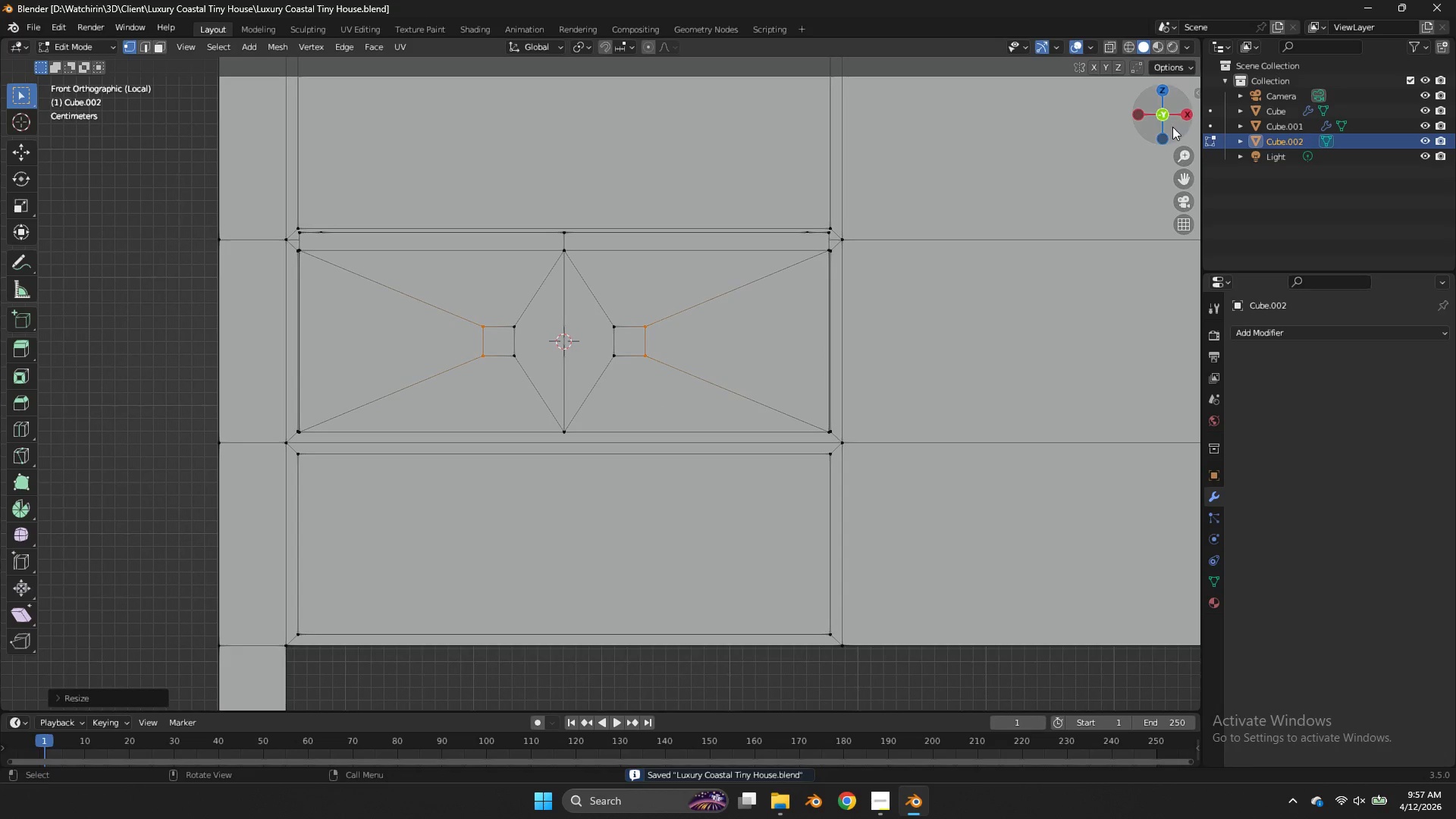 
left_click_drag(start_coordinate=[1172, 124], to_coordinate=[4, 168])
 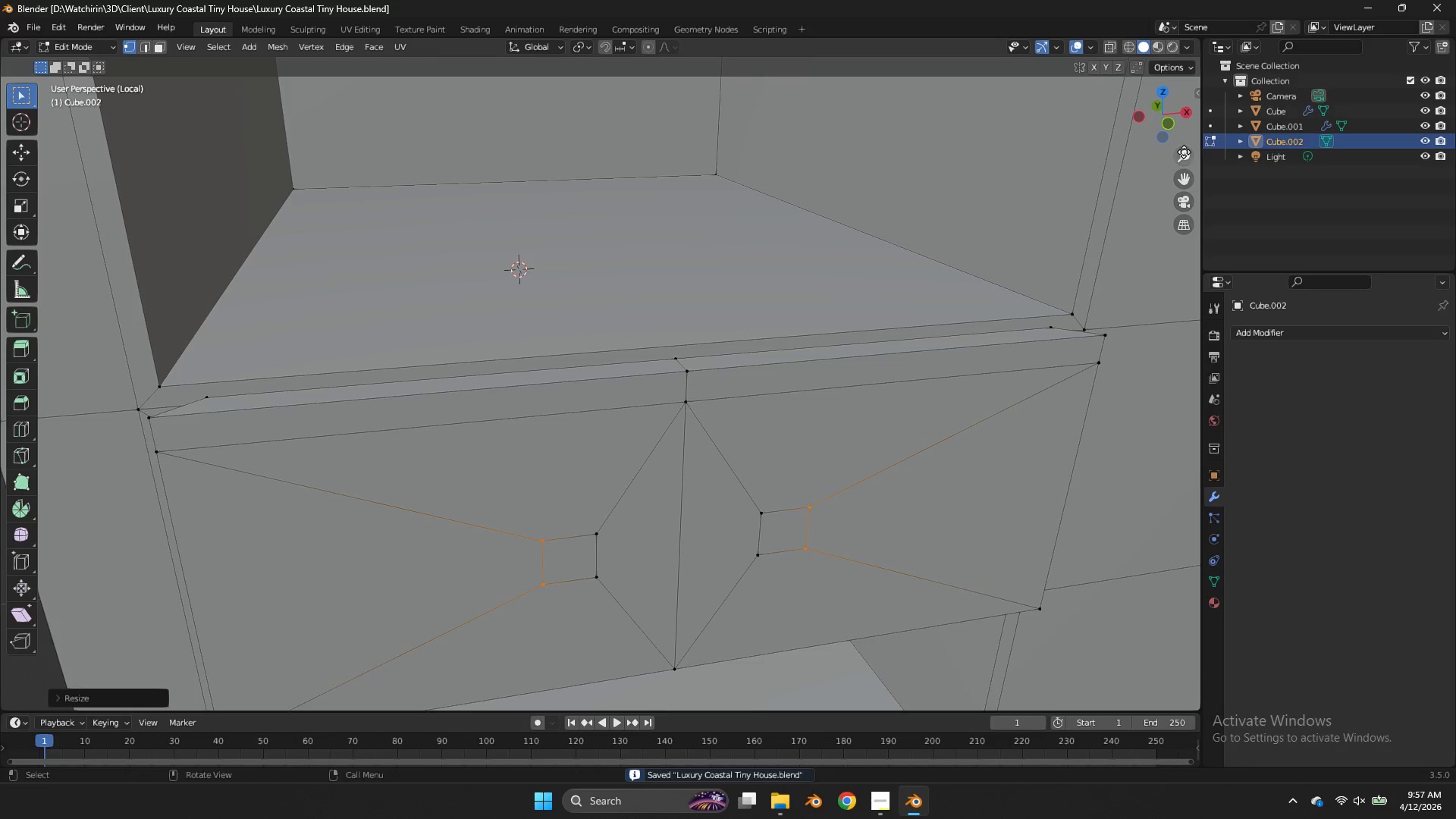 
left_click_drag(start_coordinate=[1177, 128], to_coordinate=[52, 96])
 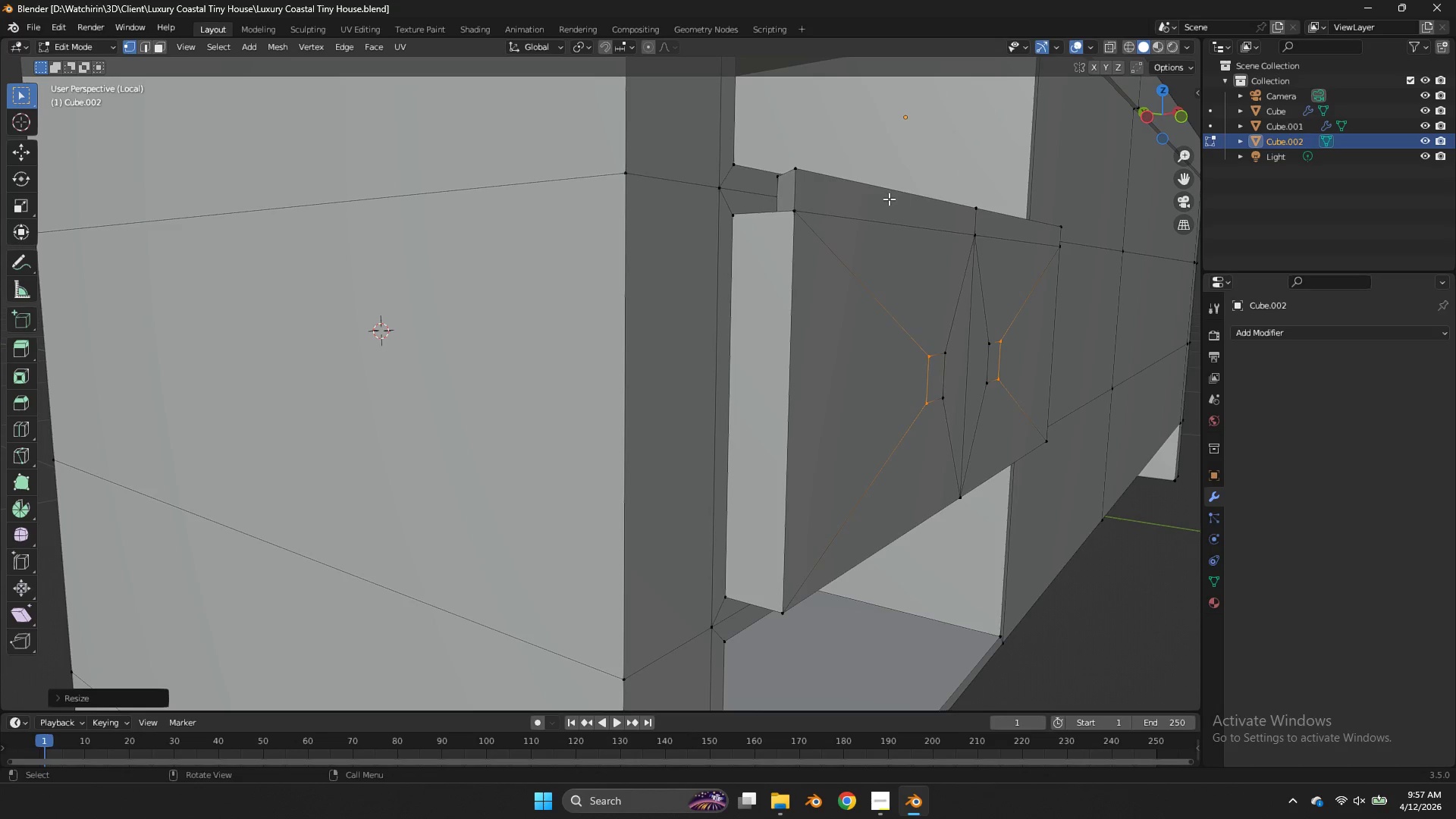 
scroll: coordinate [887, 200], scroll_direction: down, amount: 4.0
 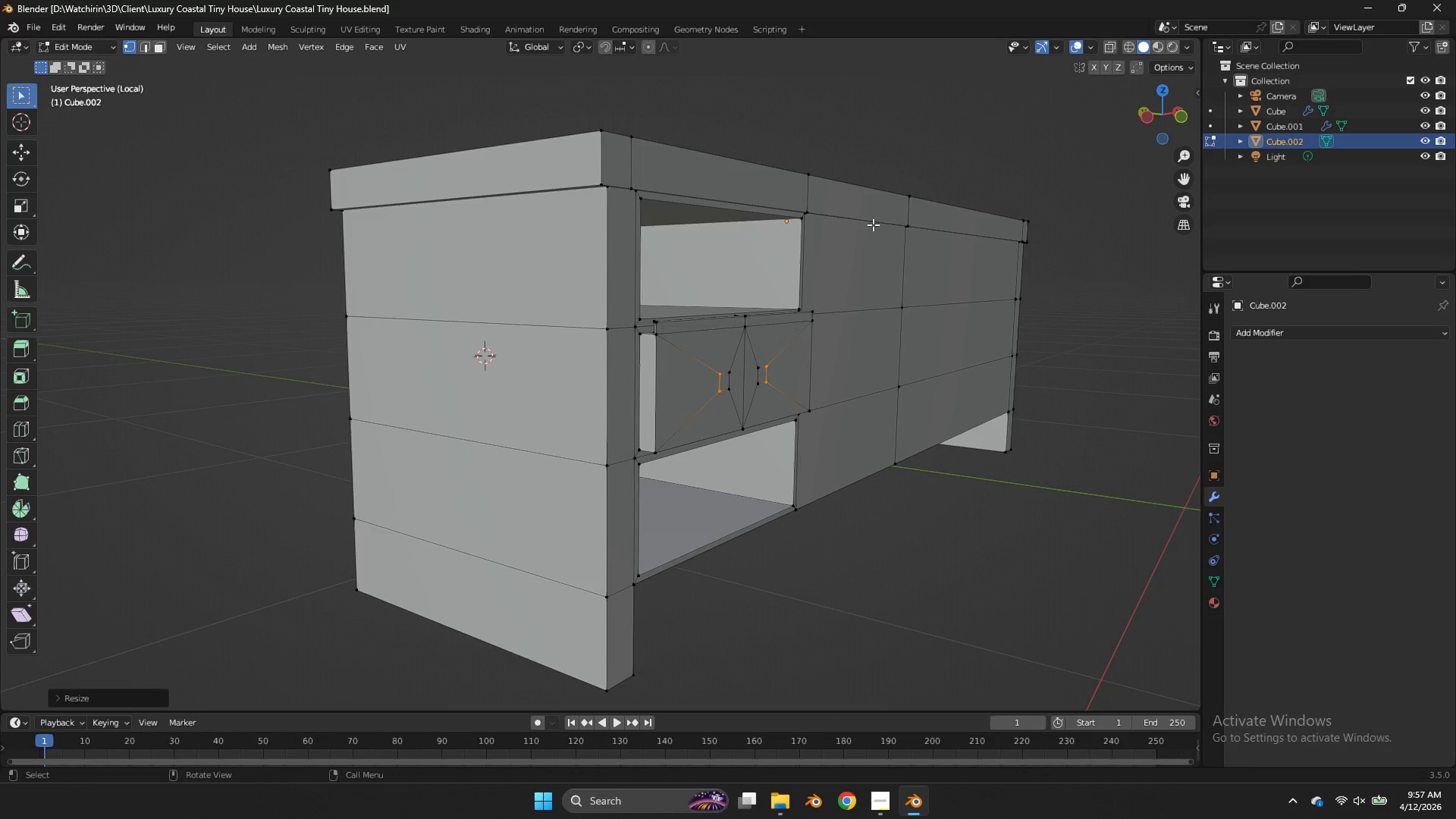 
key(A)
 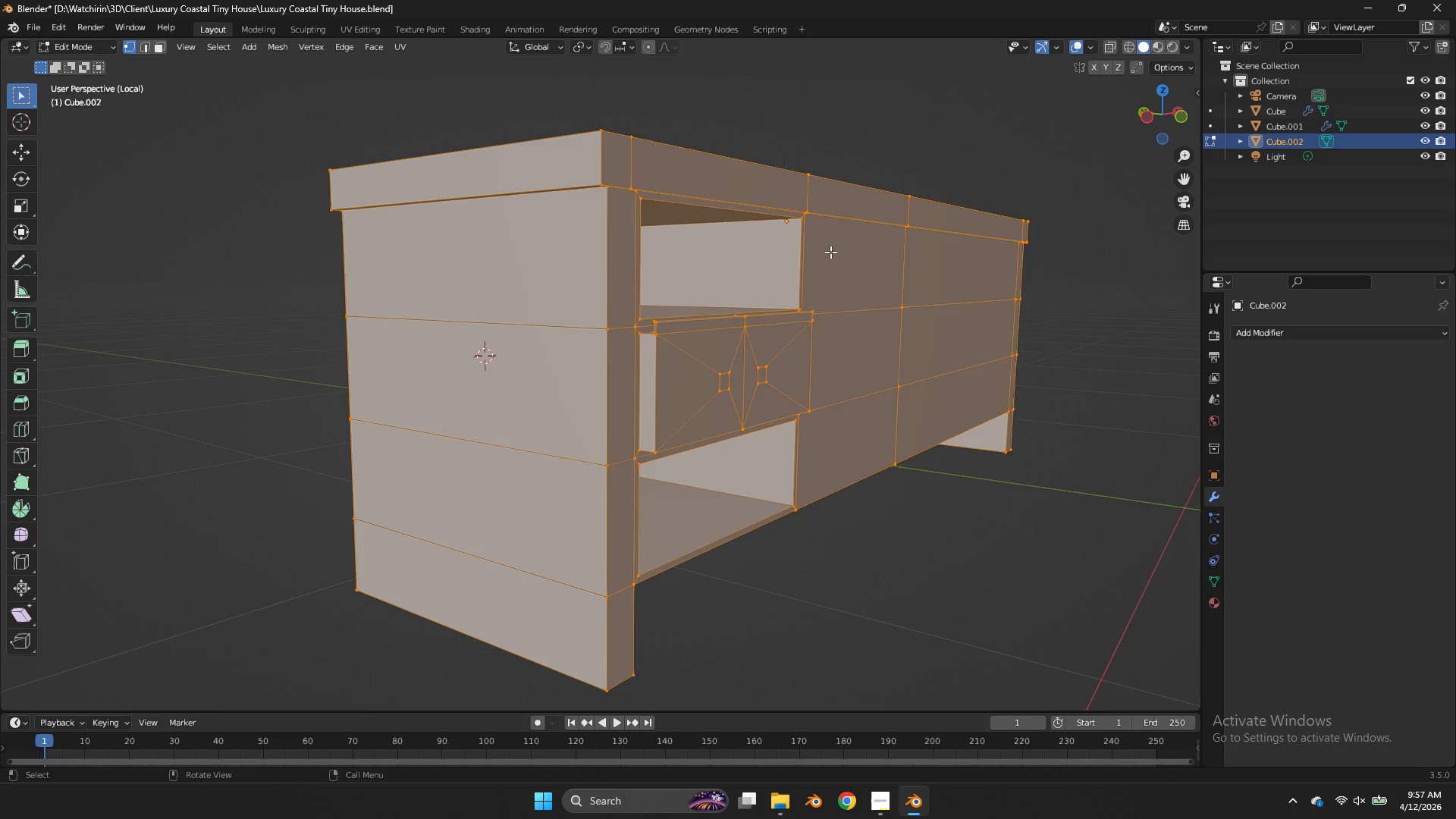 
scroll: coordinate [830, 254], scroll_direction: up, amount: 2.0
 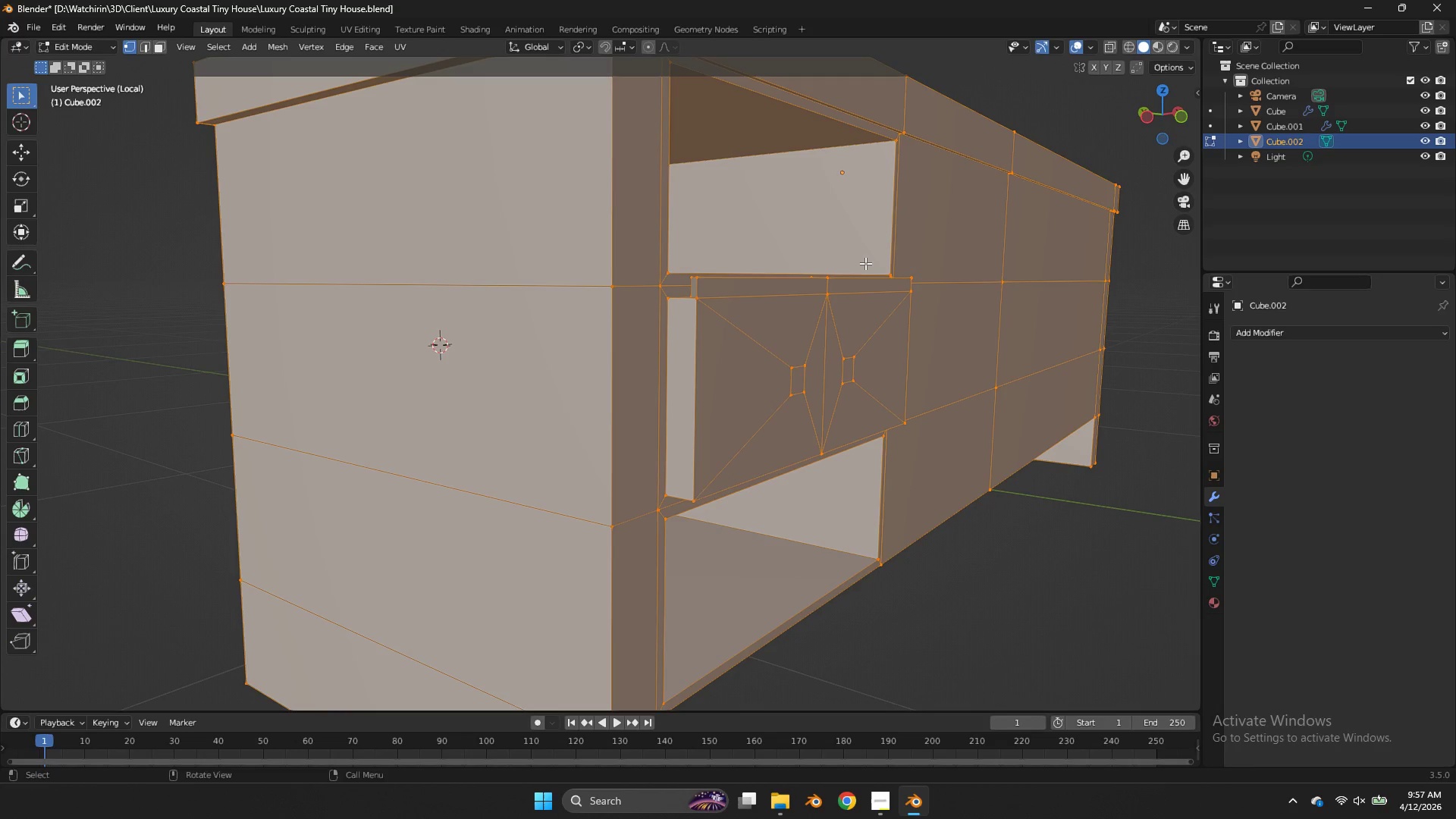 
wait(6.26)
 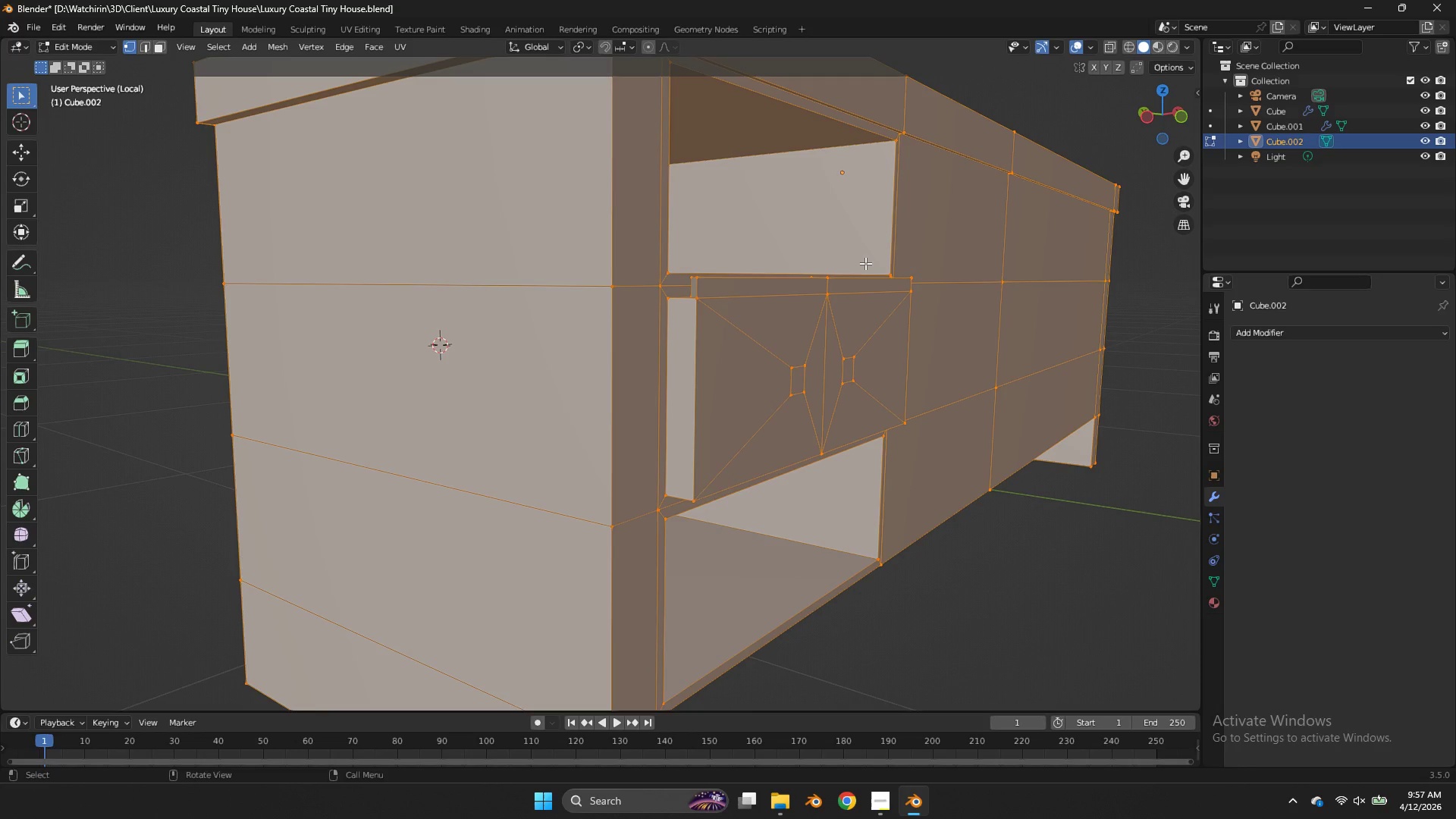 
key(Control+Z)
 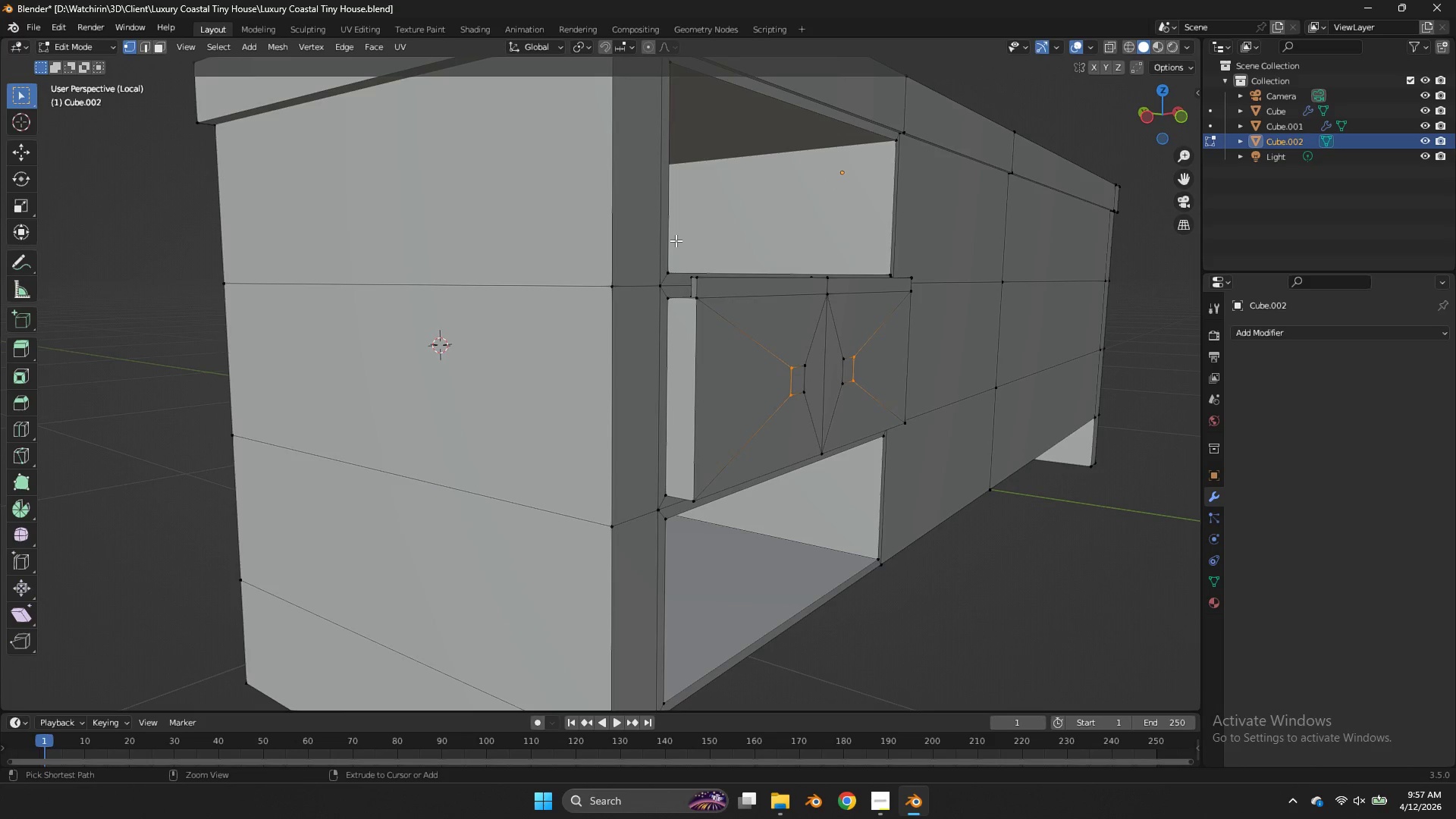 
key(Control+Z)
 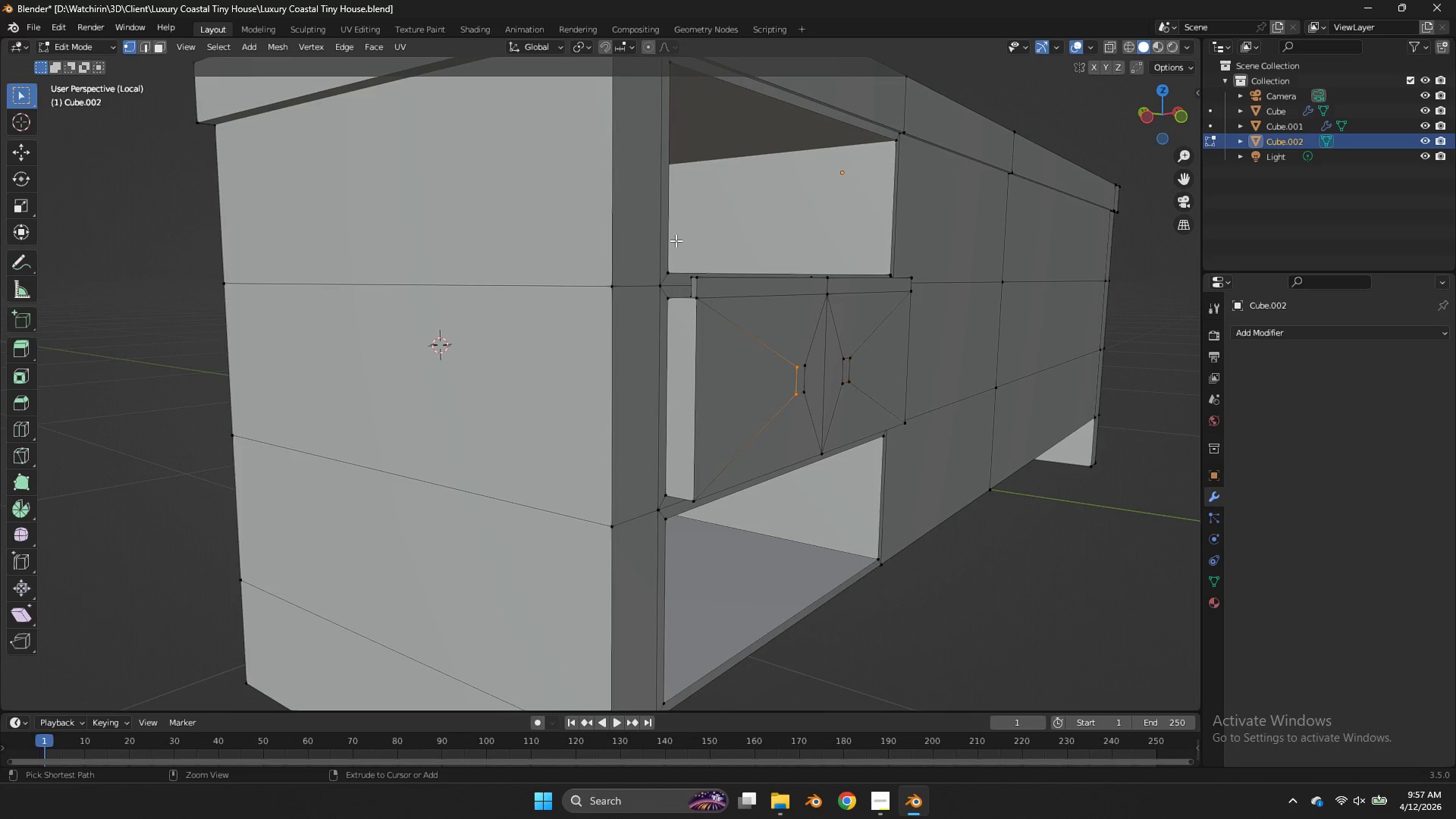 
key(Control+Z)
 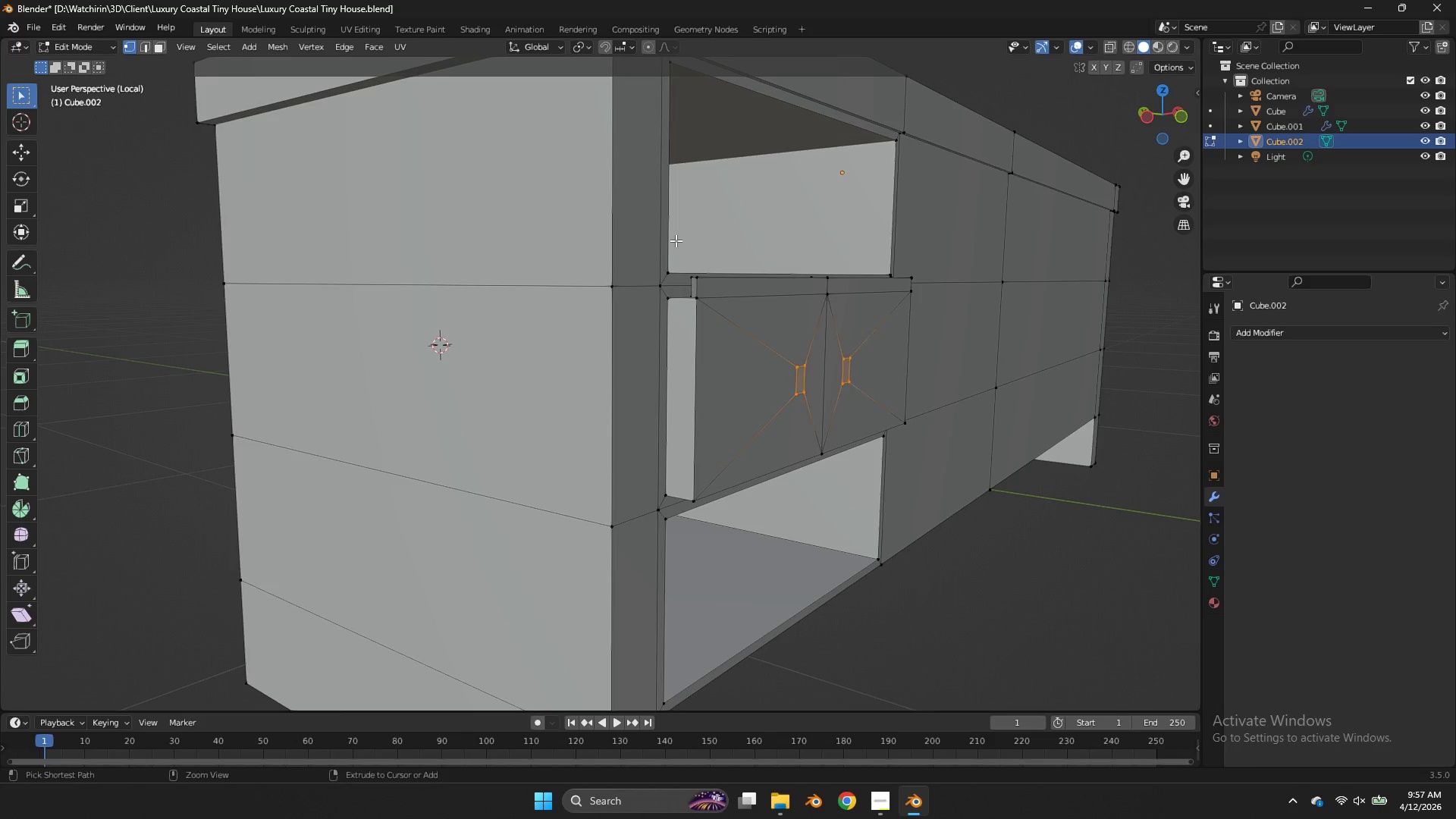 
key(Control+Z)
 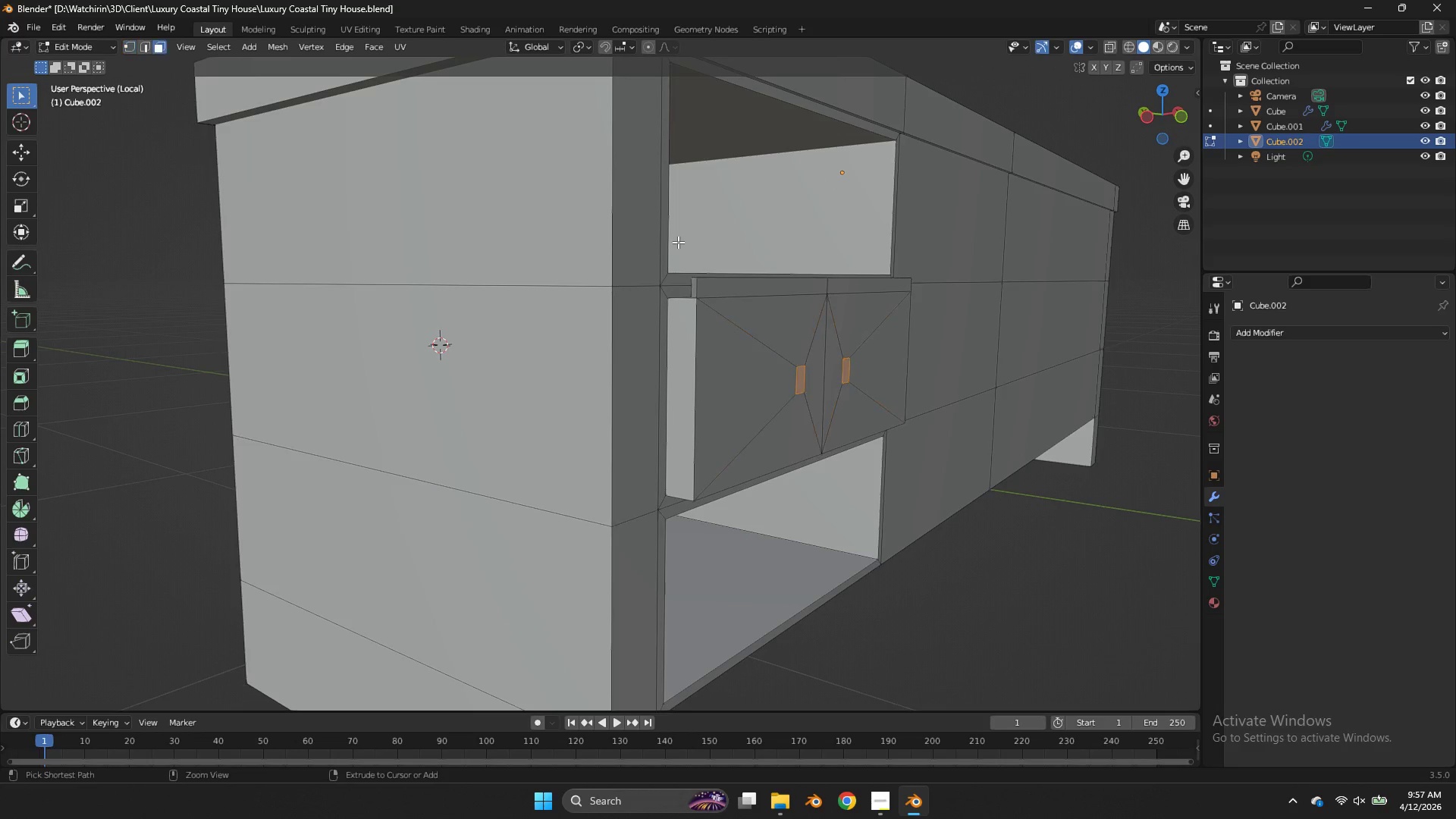 
key(Control+Z)
 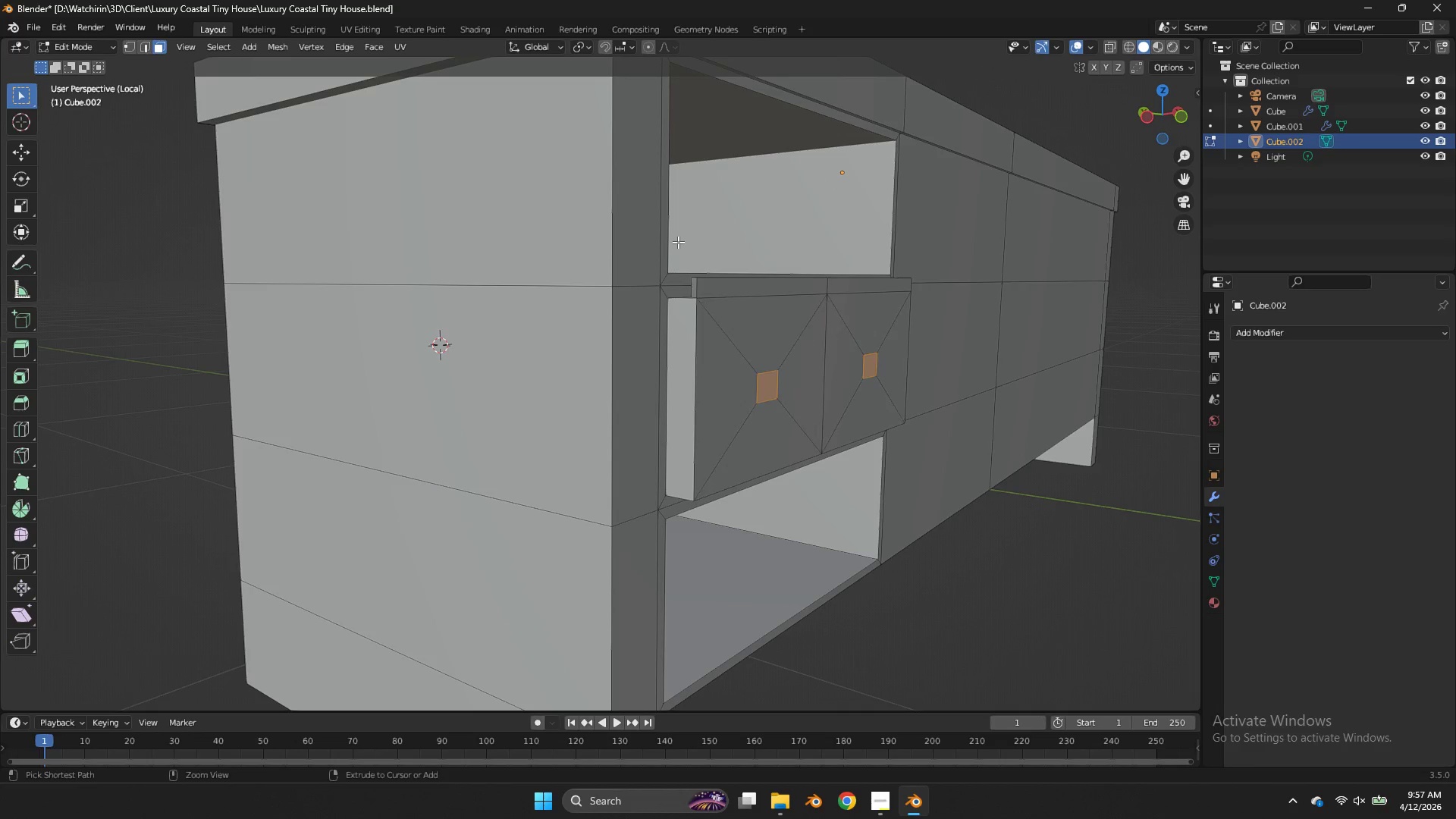 
key(Control+Z)
 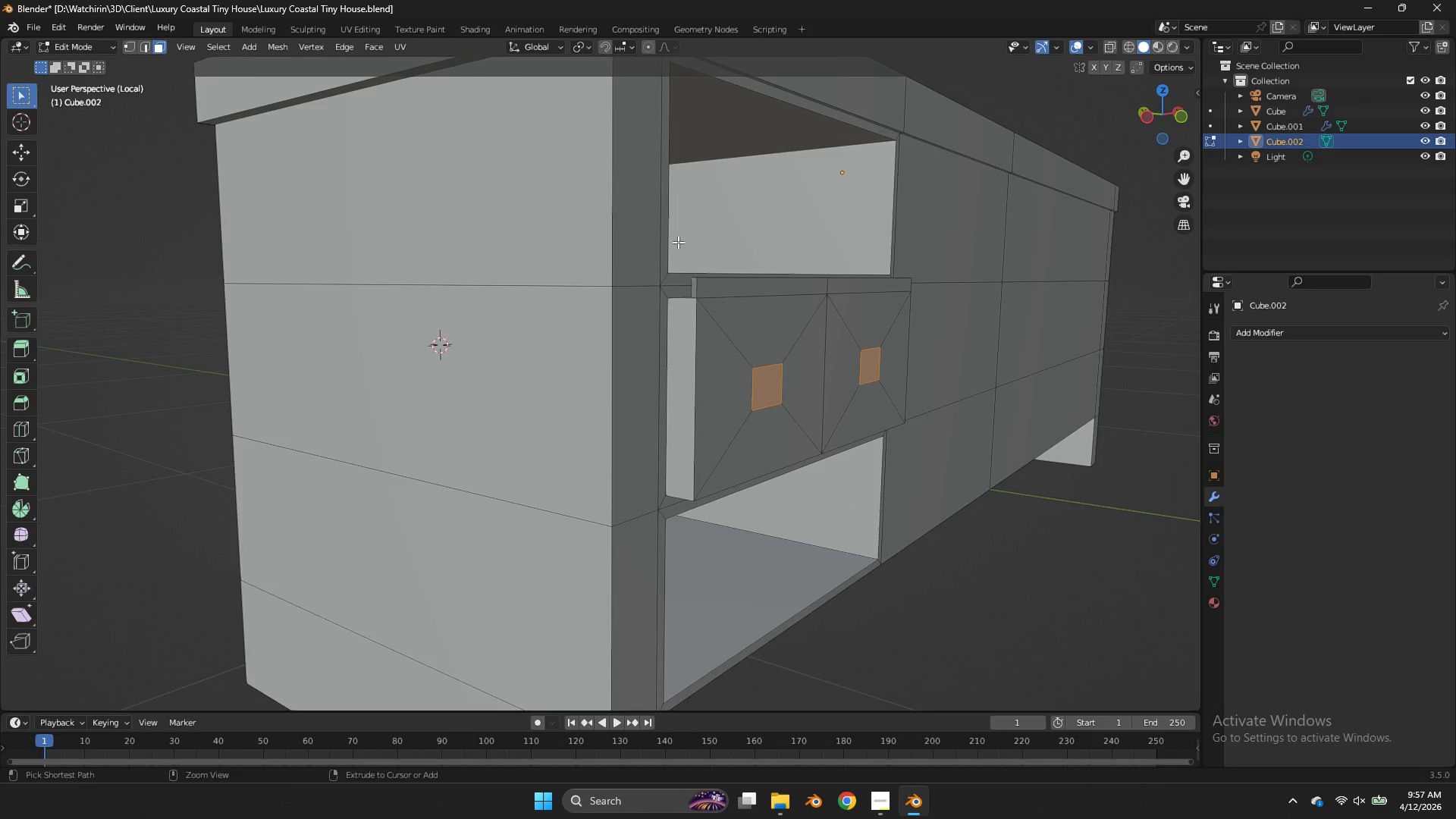 
key(Control+Z)
 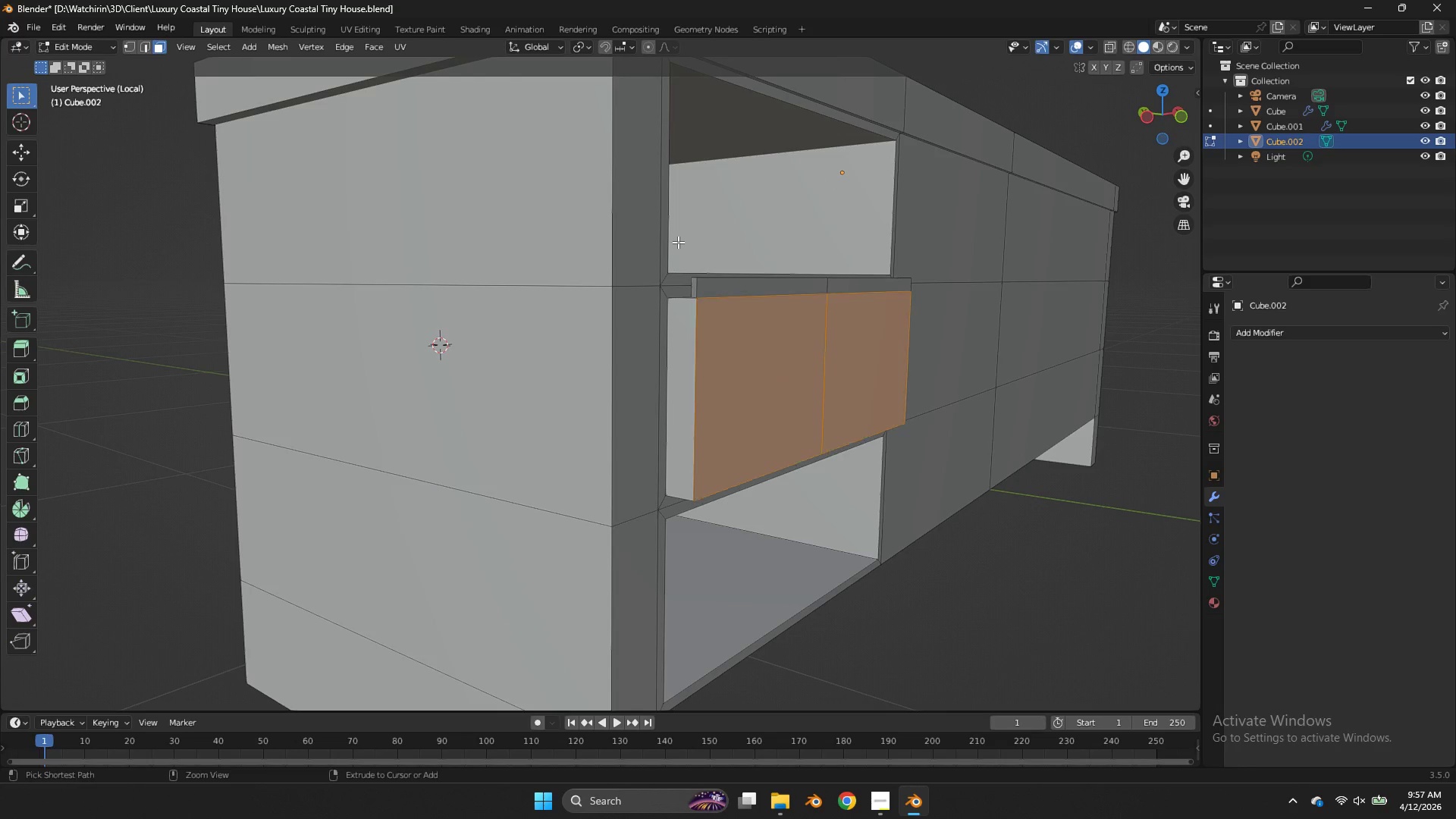 
key(Control+Z)
 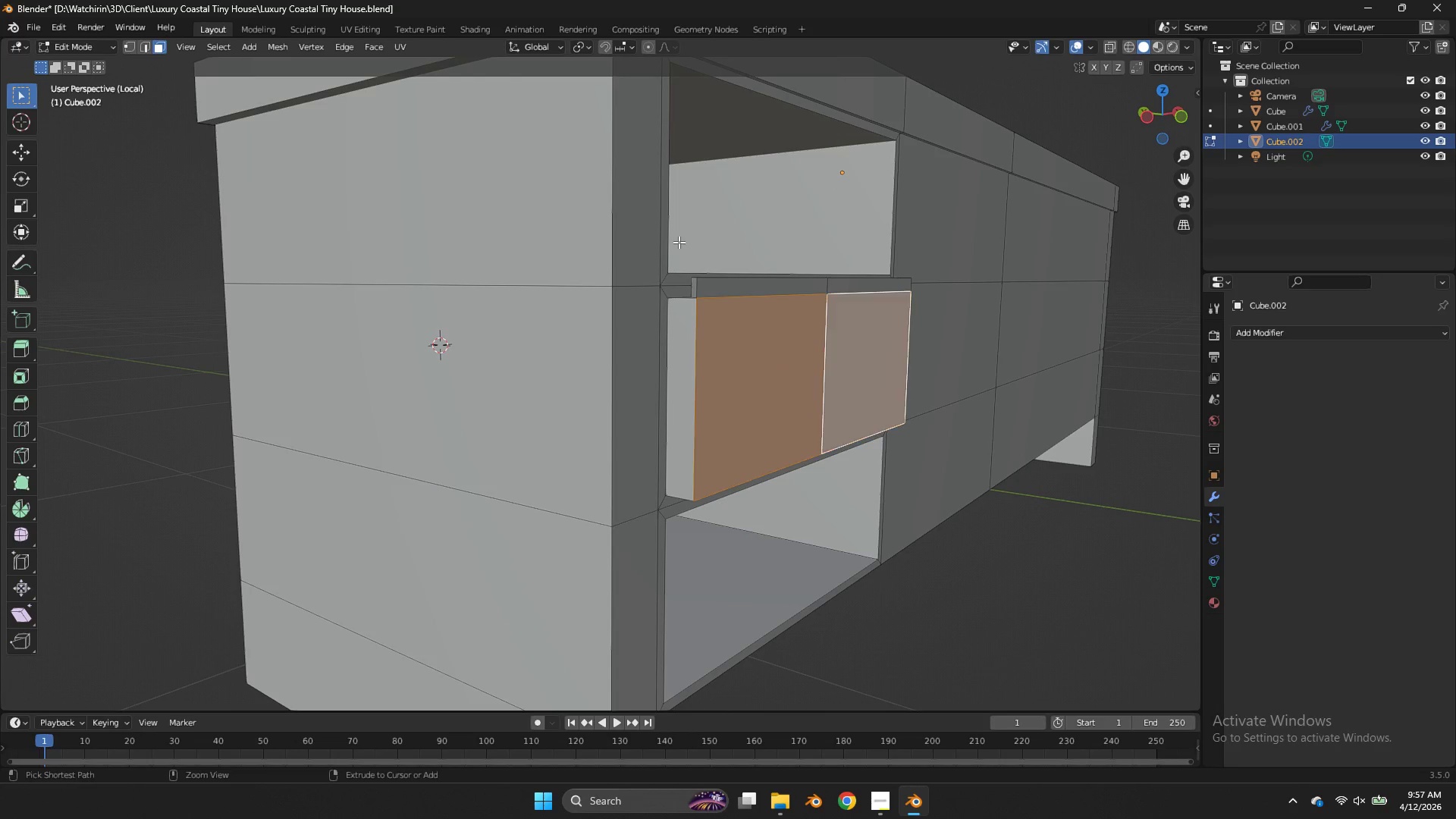 
key(Control+Z)
 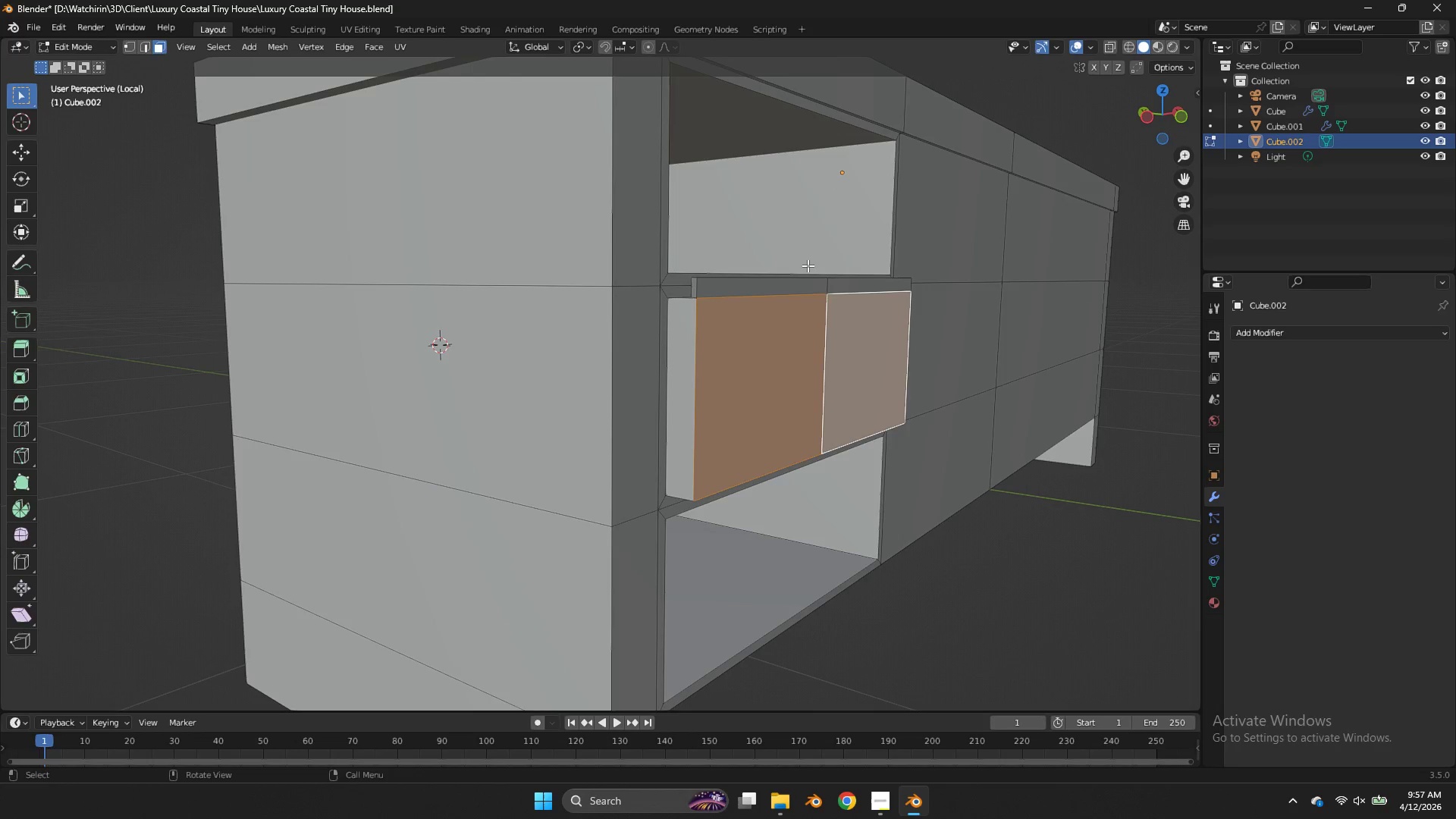 
key(Tab)
 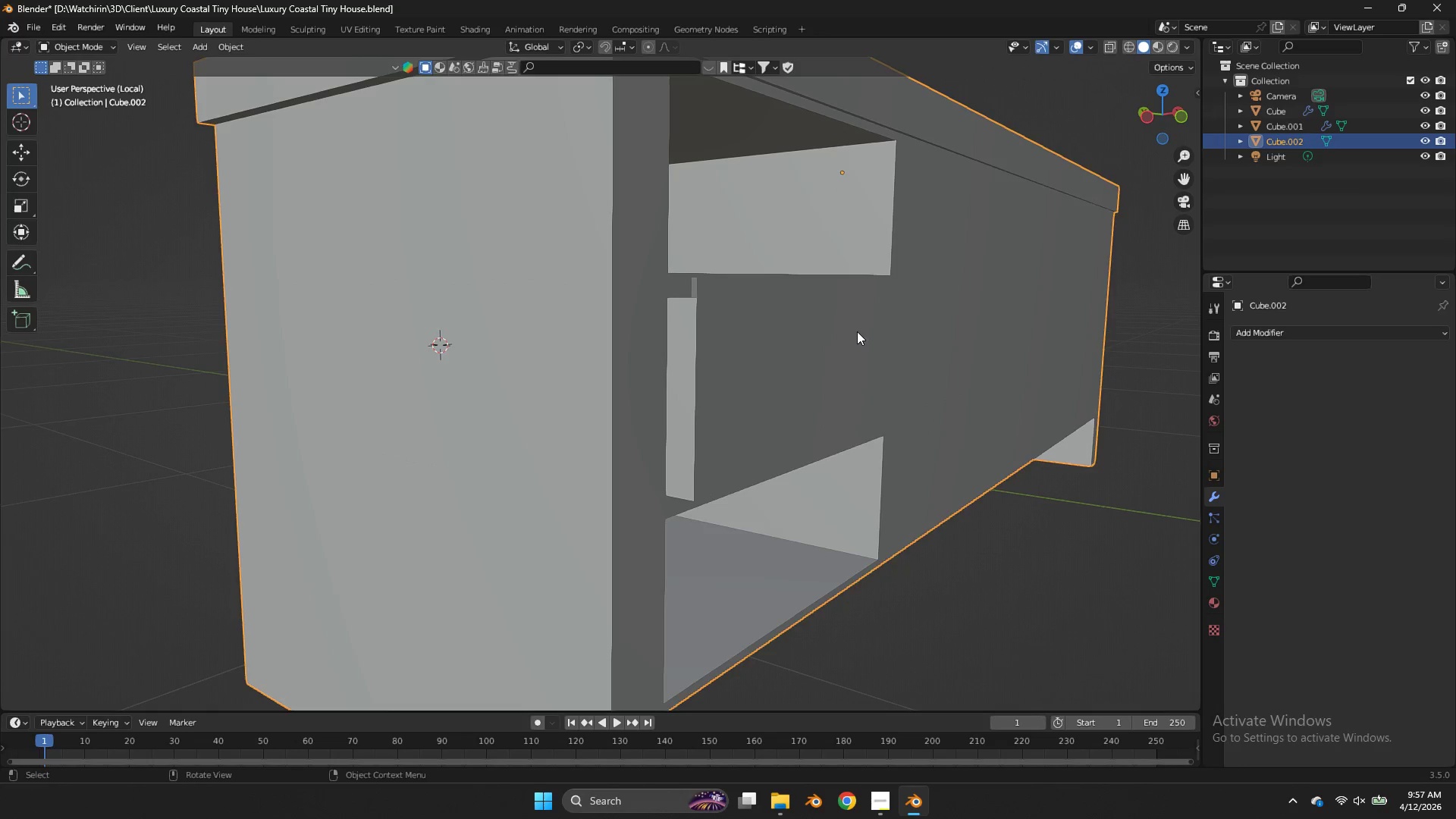 
key(Tab)
 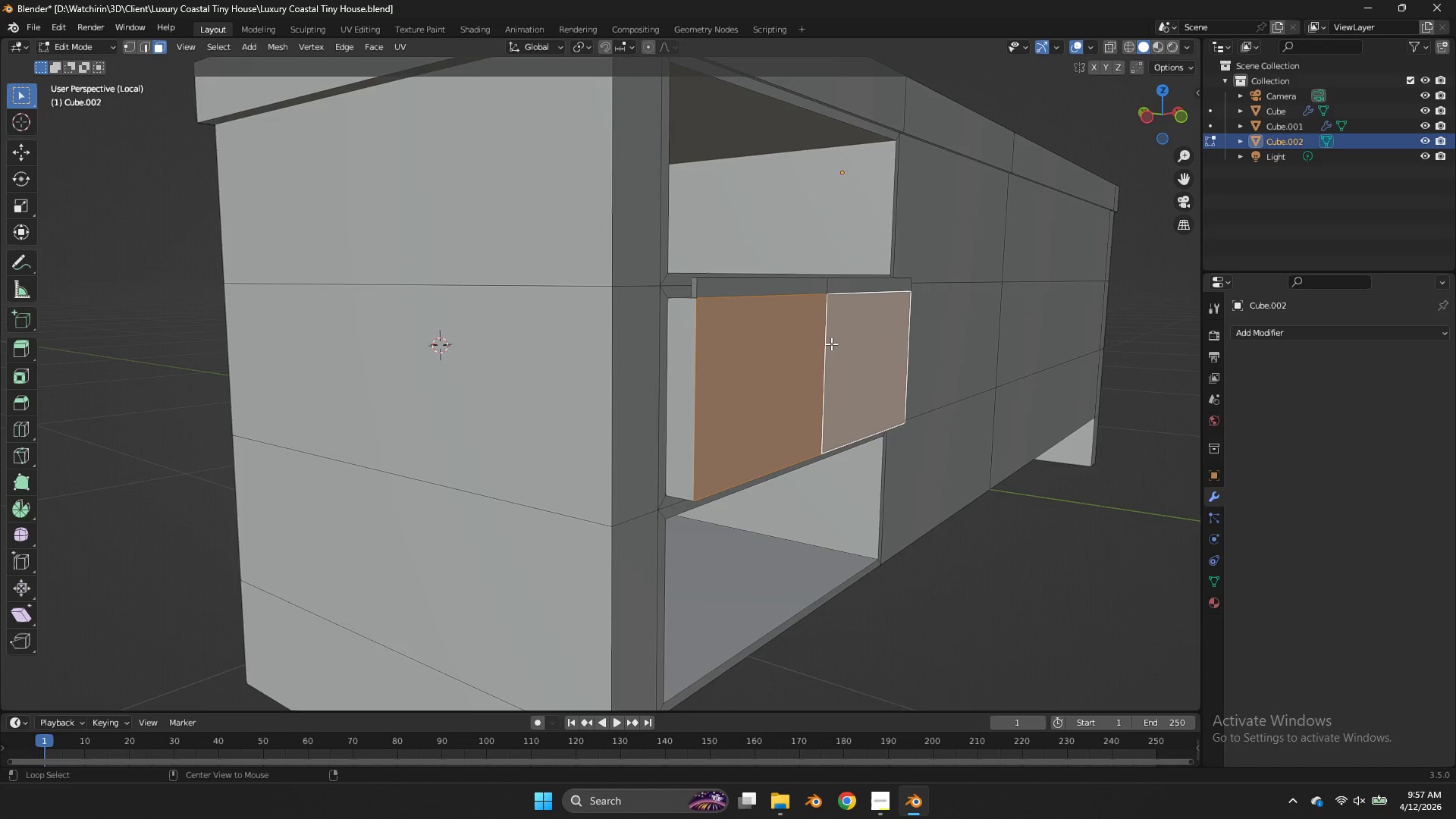 
key(Alt+AltLeft)
 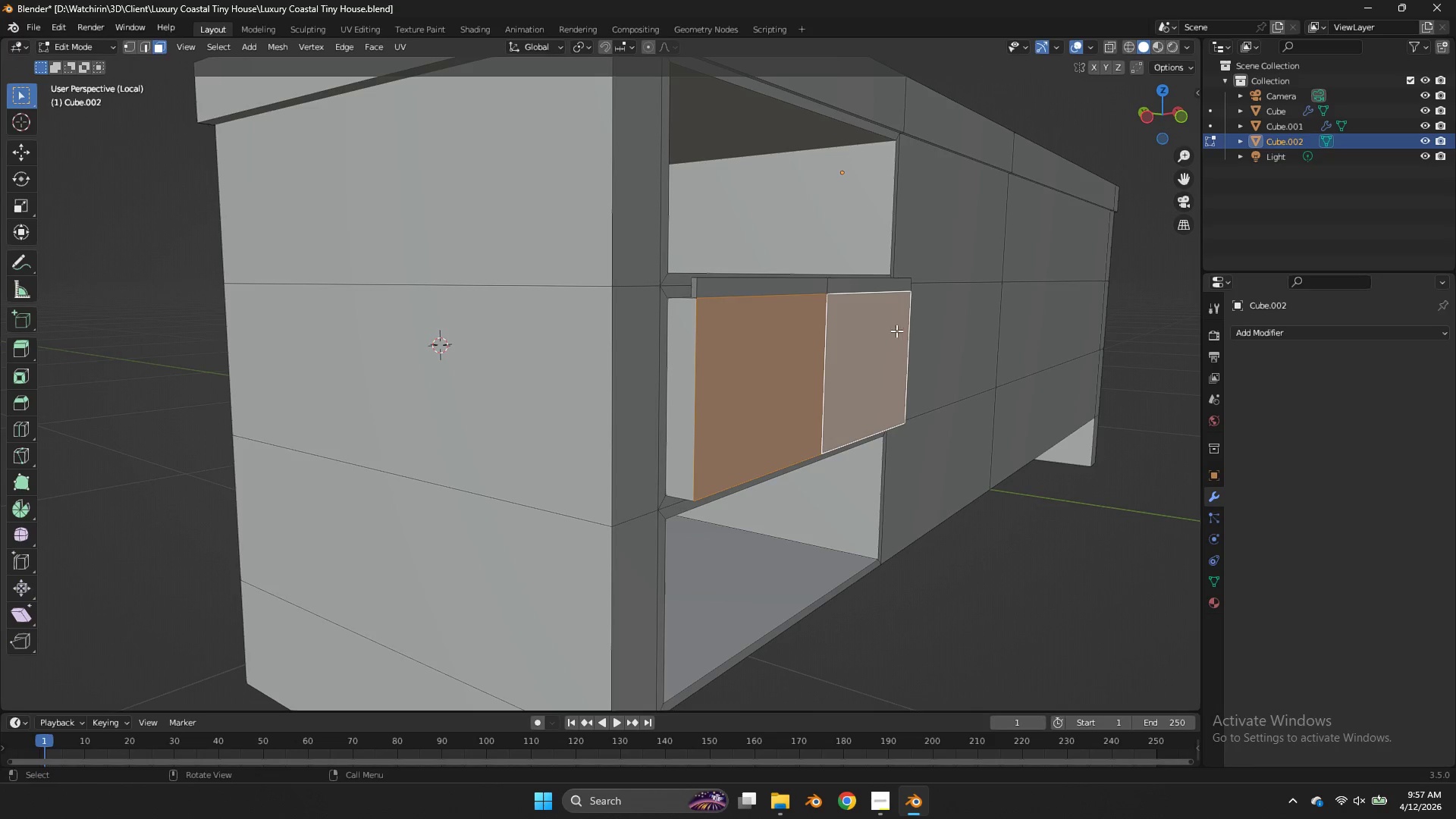 
key(Shift+ShiftLeft)
 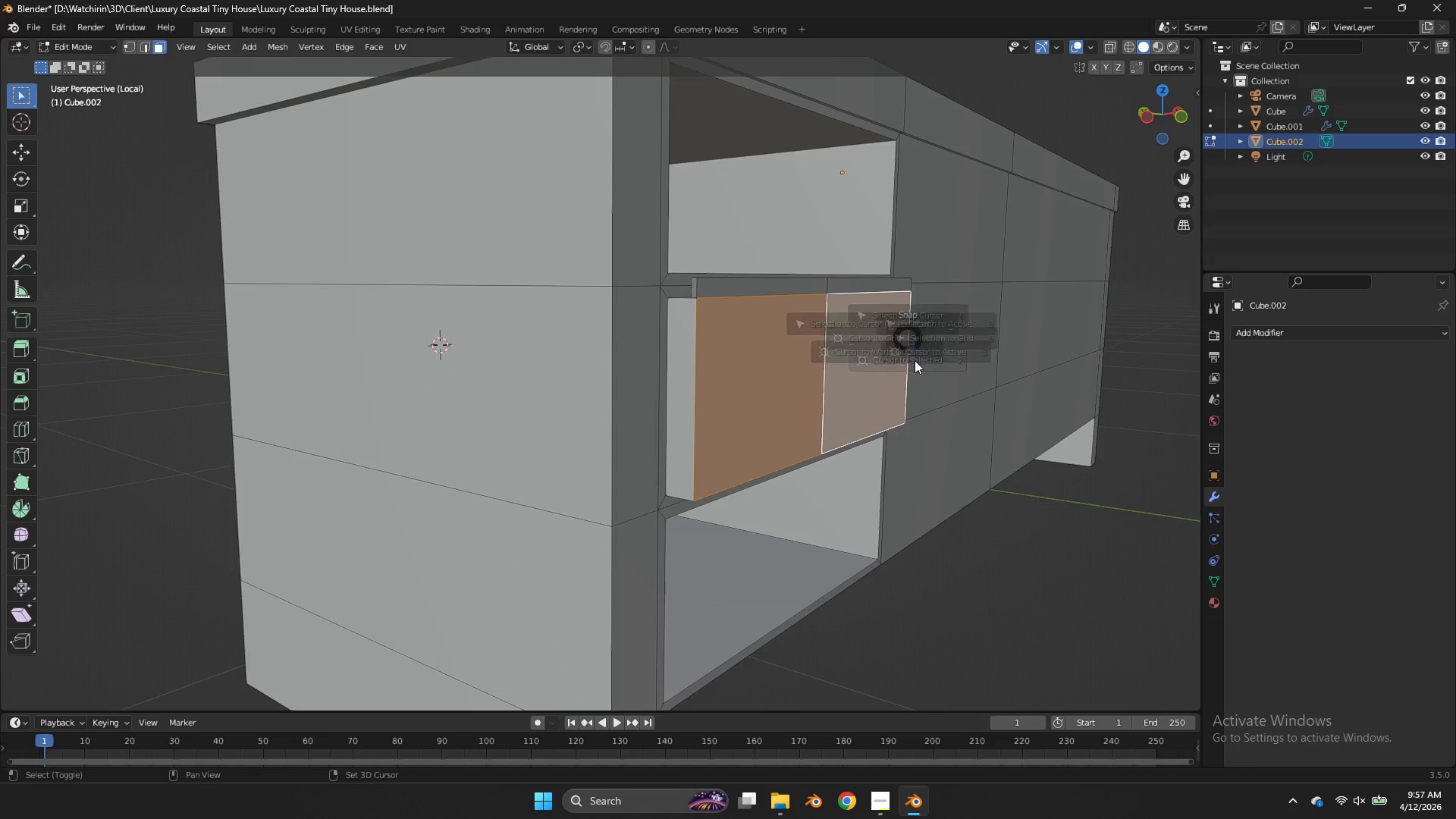 
key(Shift+S)
 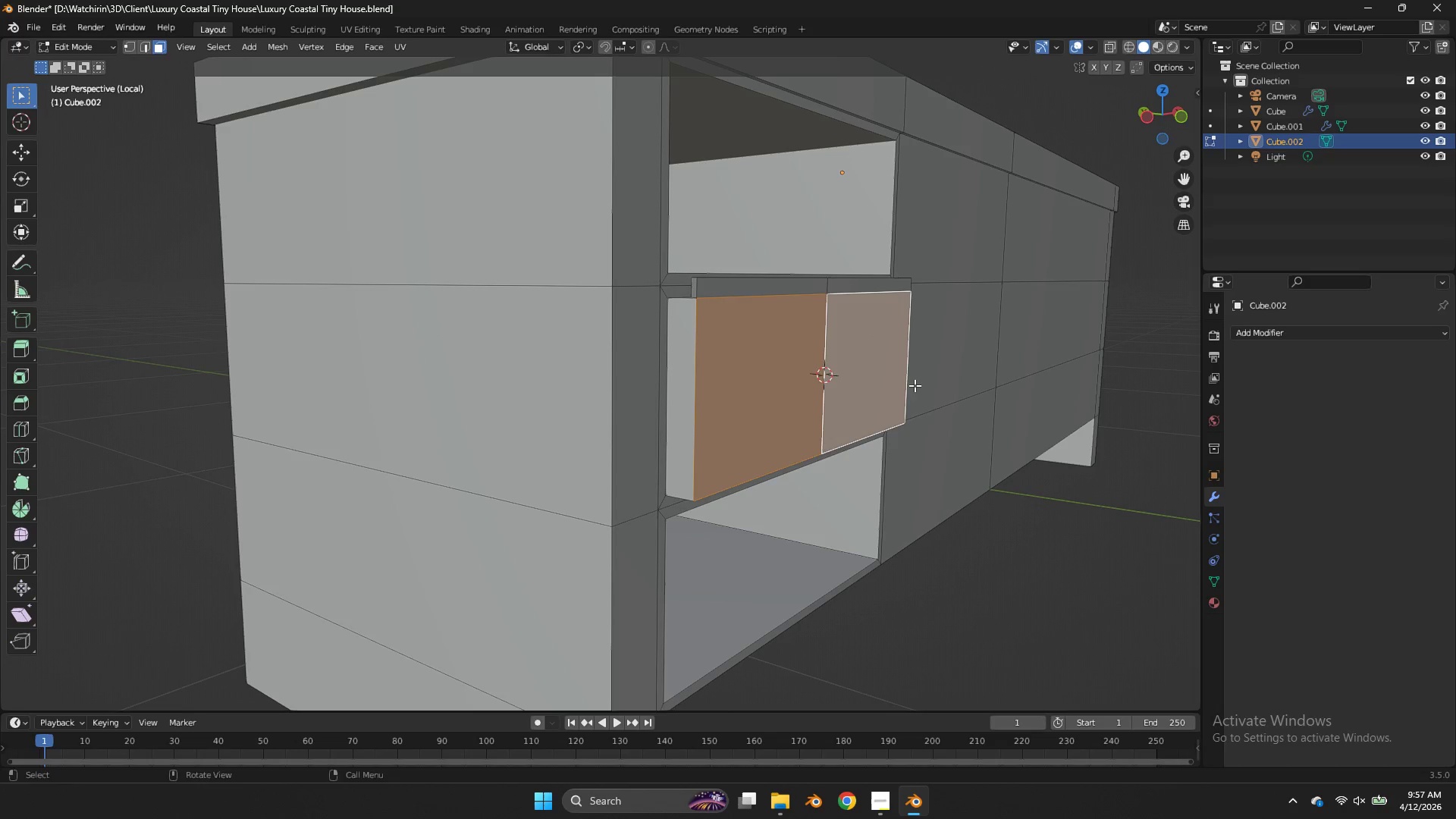 
key(Shift+ShiftLeft)
 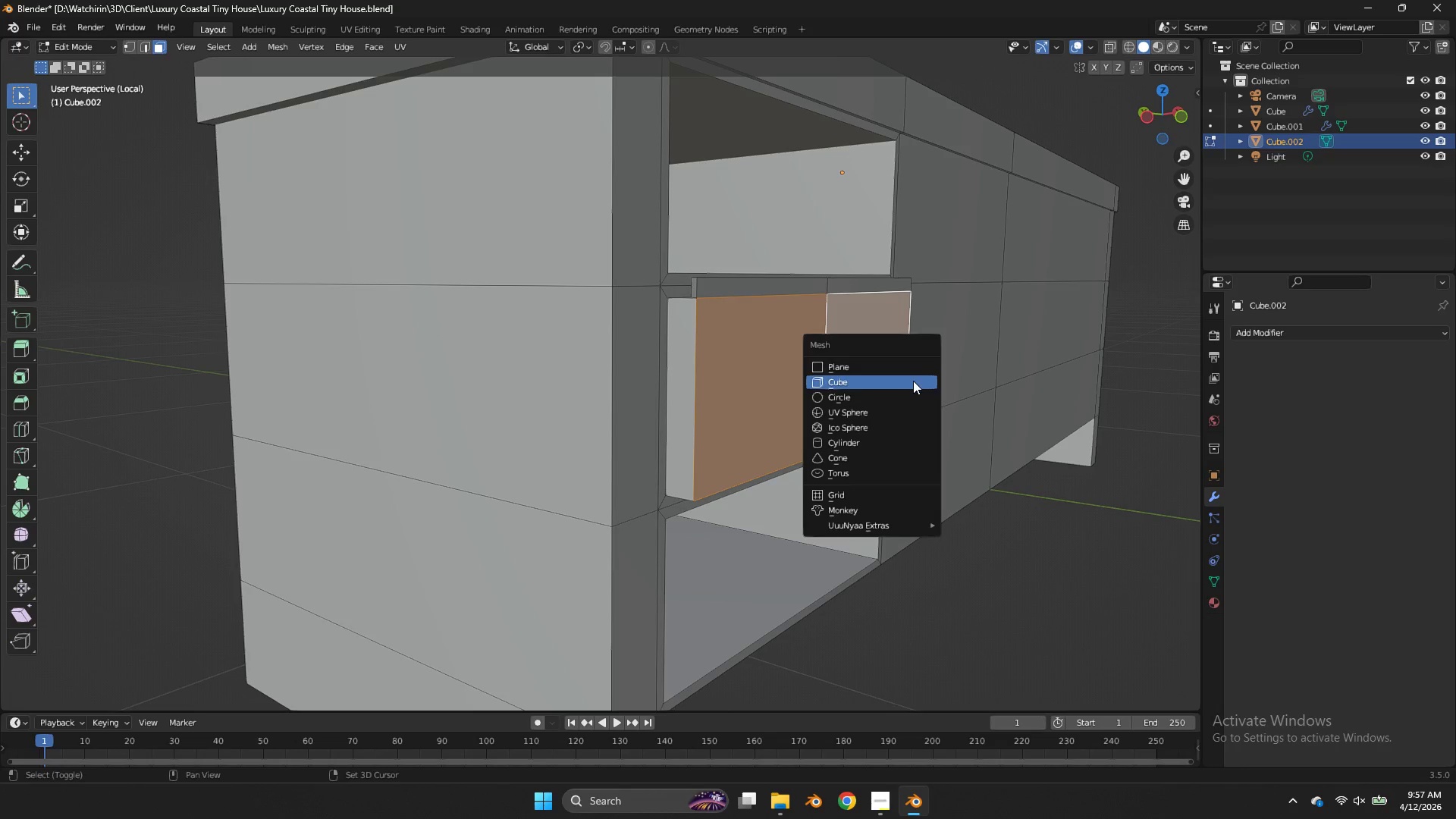 
key(Shift+A)
 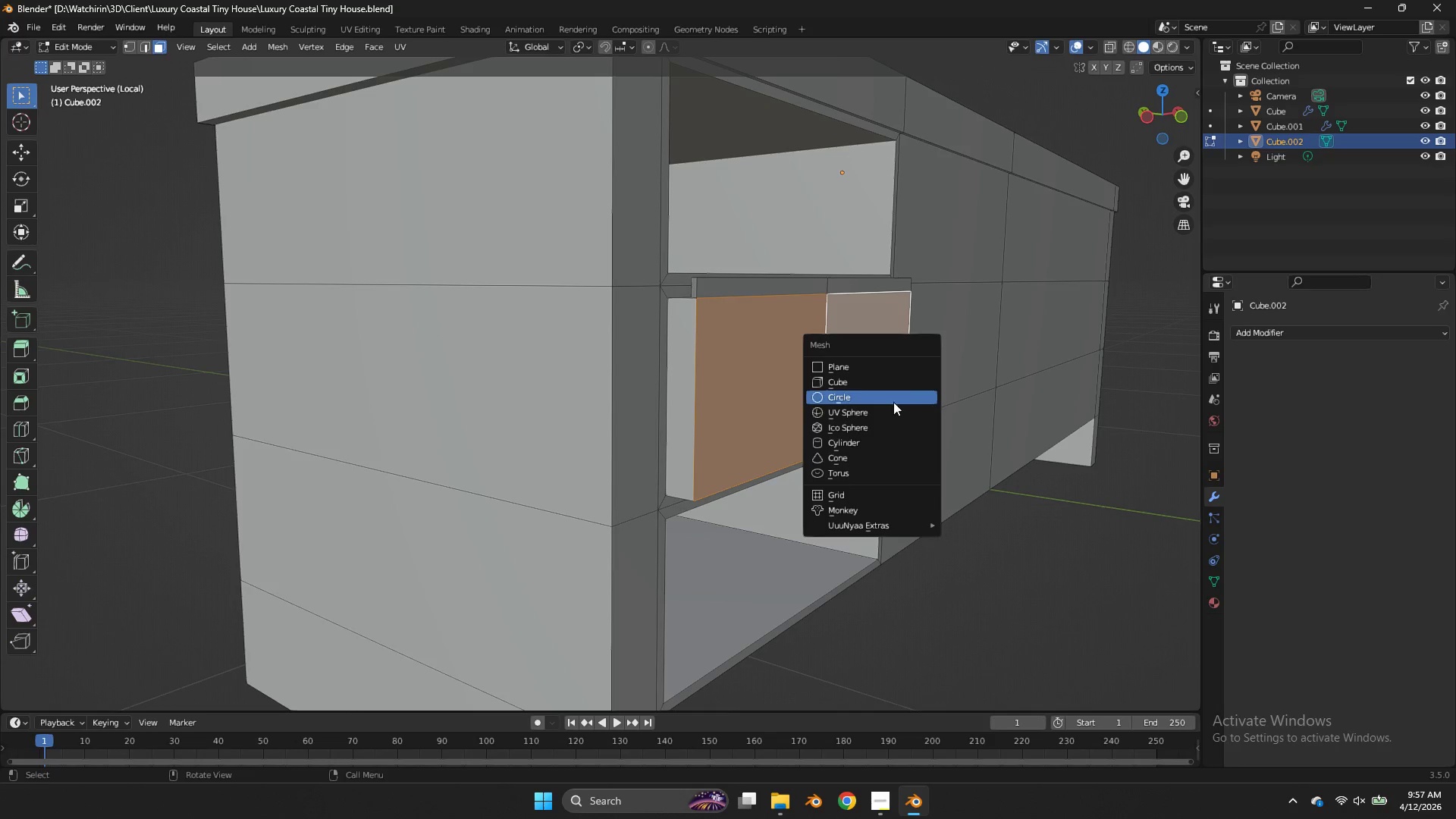 
mouse_move([895, 414])
 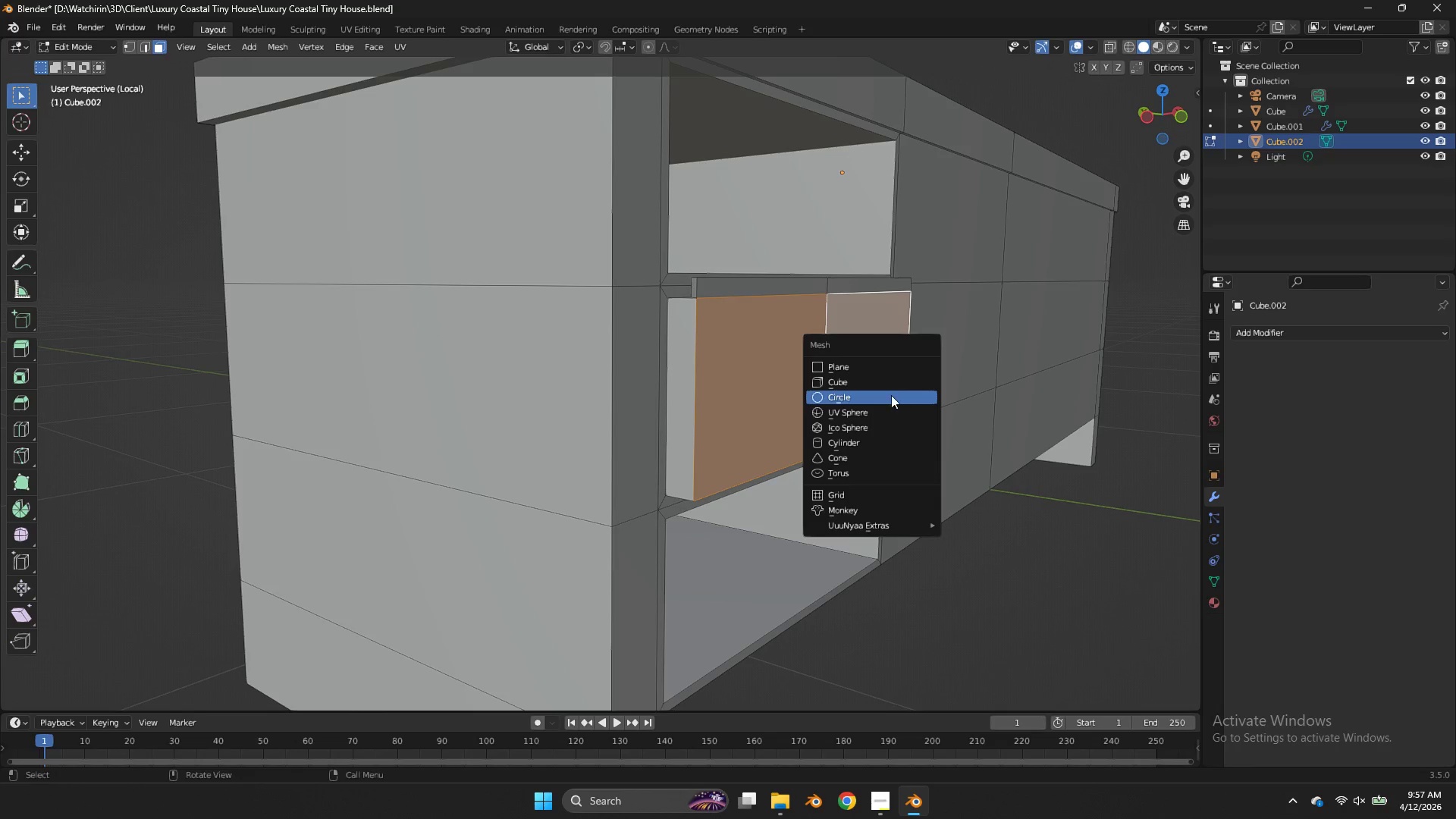 
left_click([891, 395])
 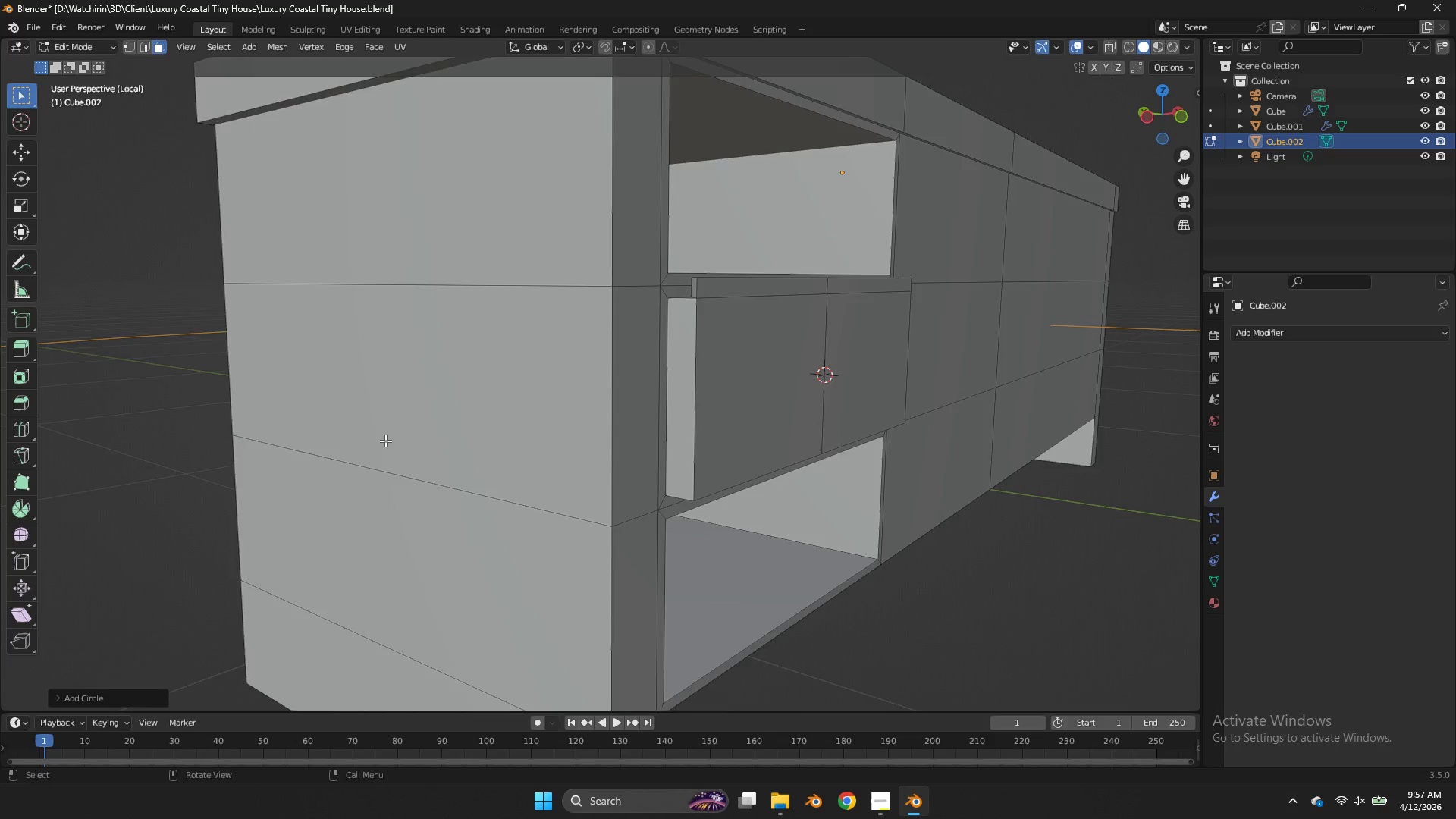 
scroll: coordinate [394, 435], scroll_direction: down, amount: 9.0
 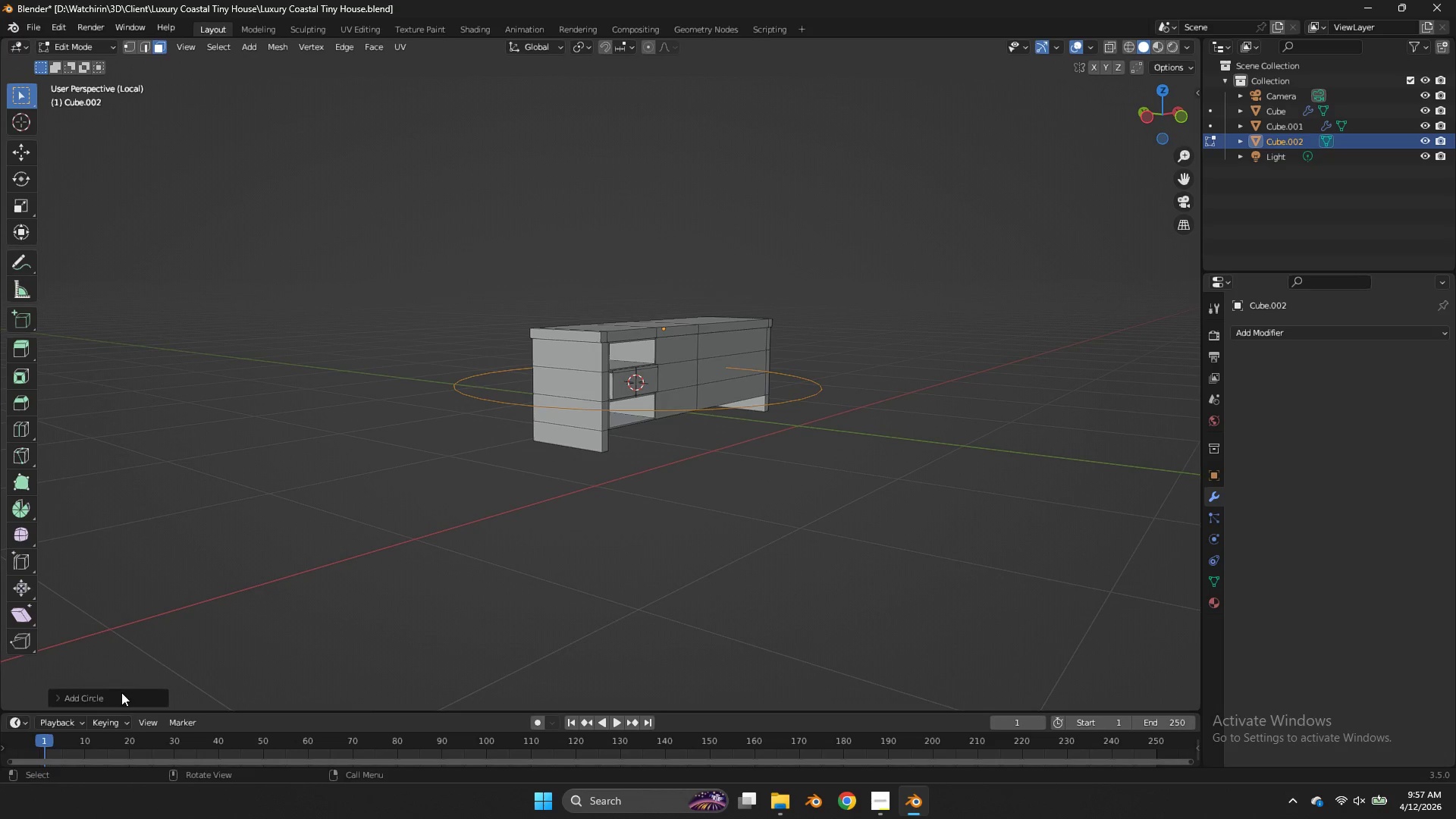 
left_click([121, 692])
 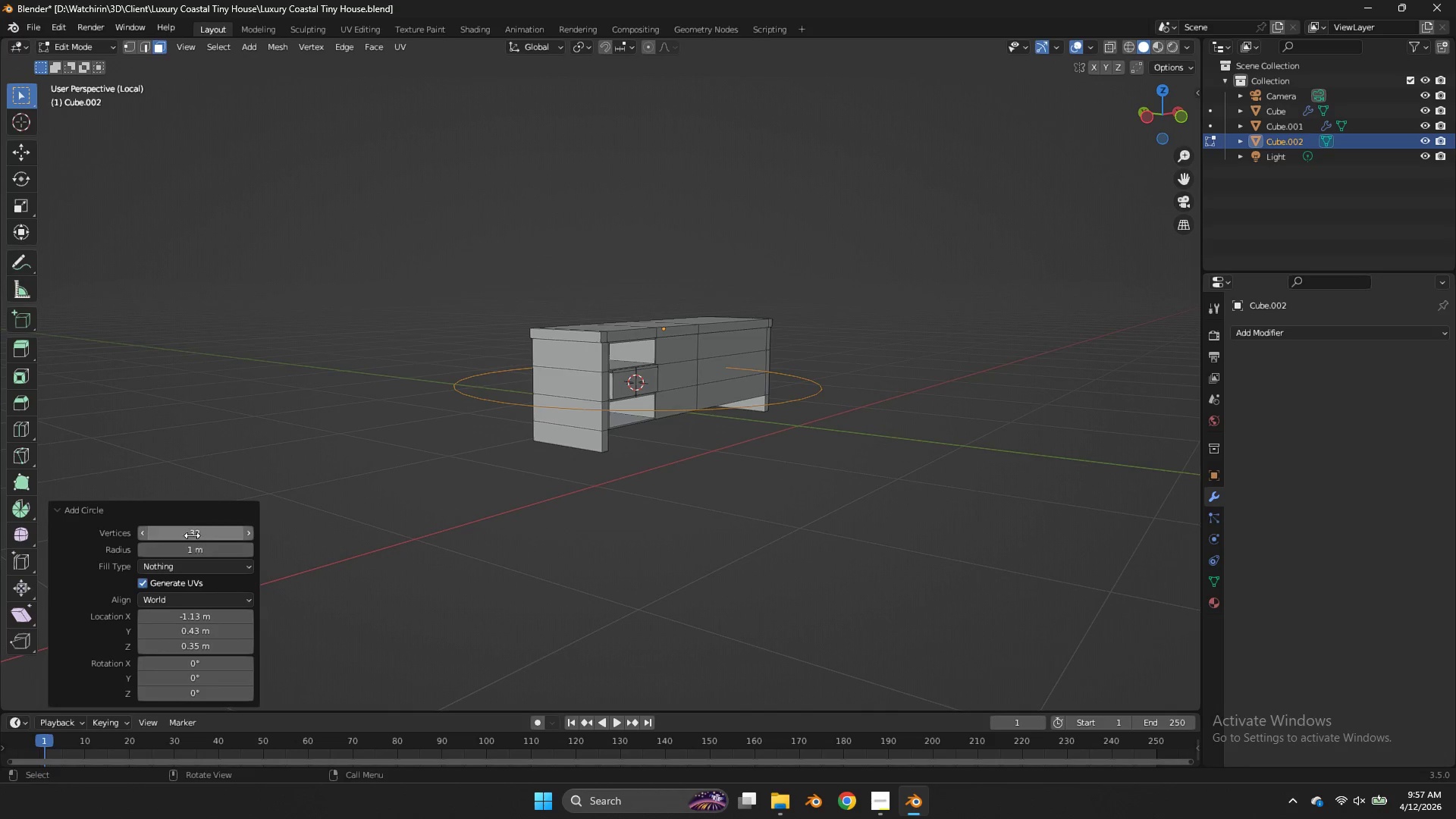 
left_click([192, 535])
 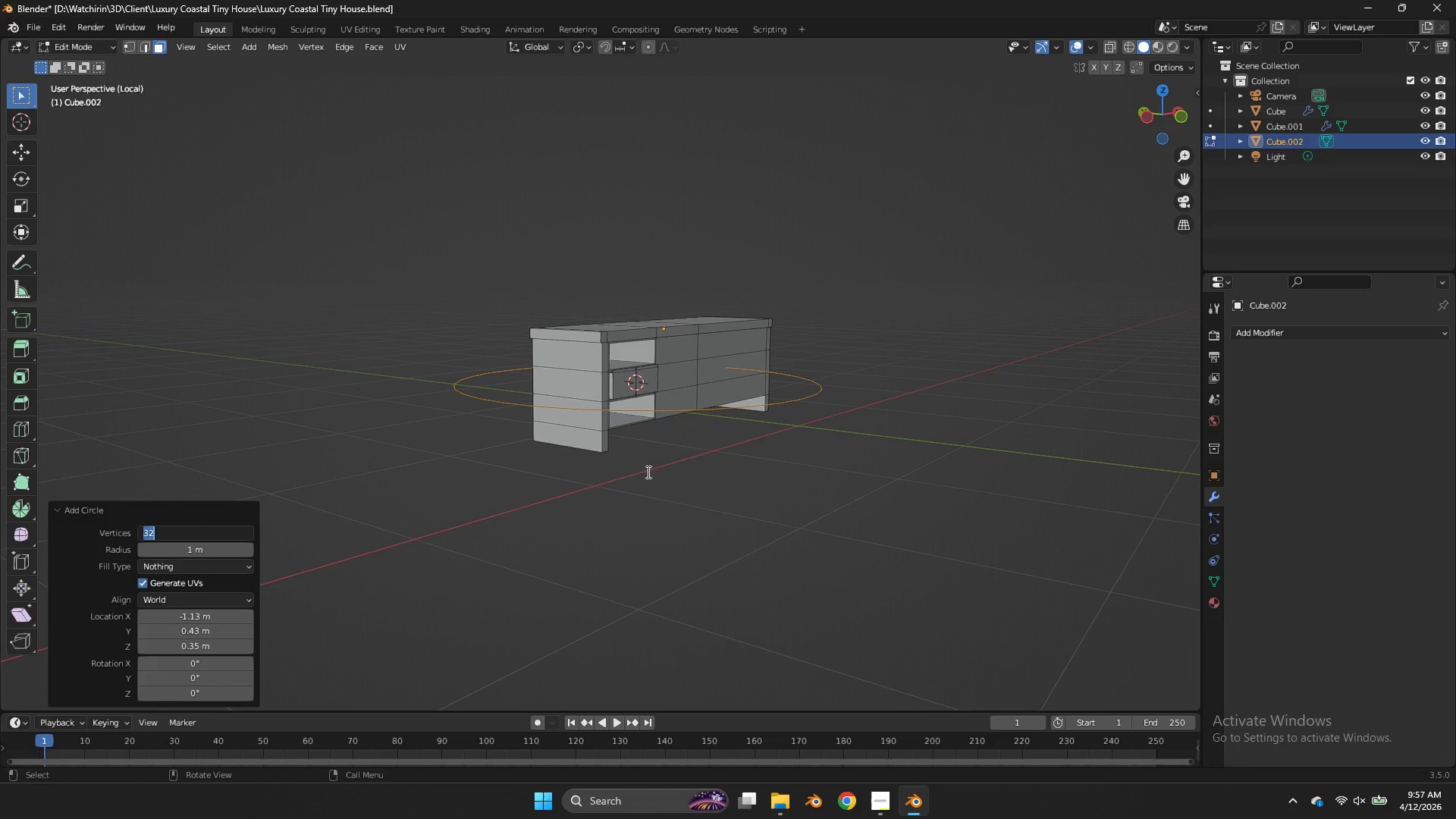 
type(12)
 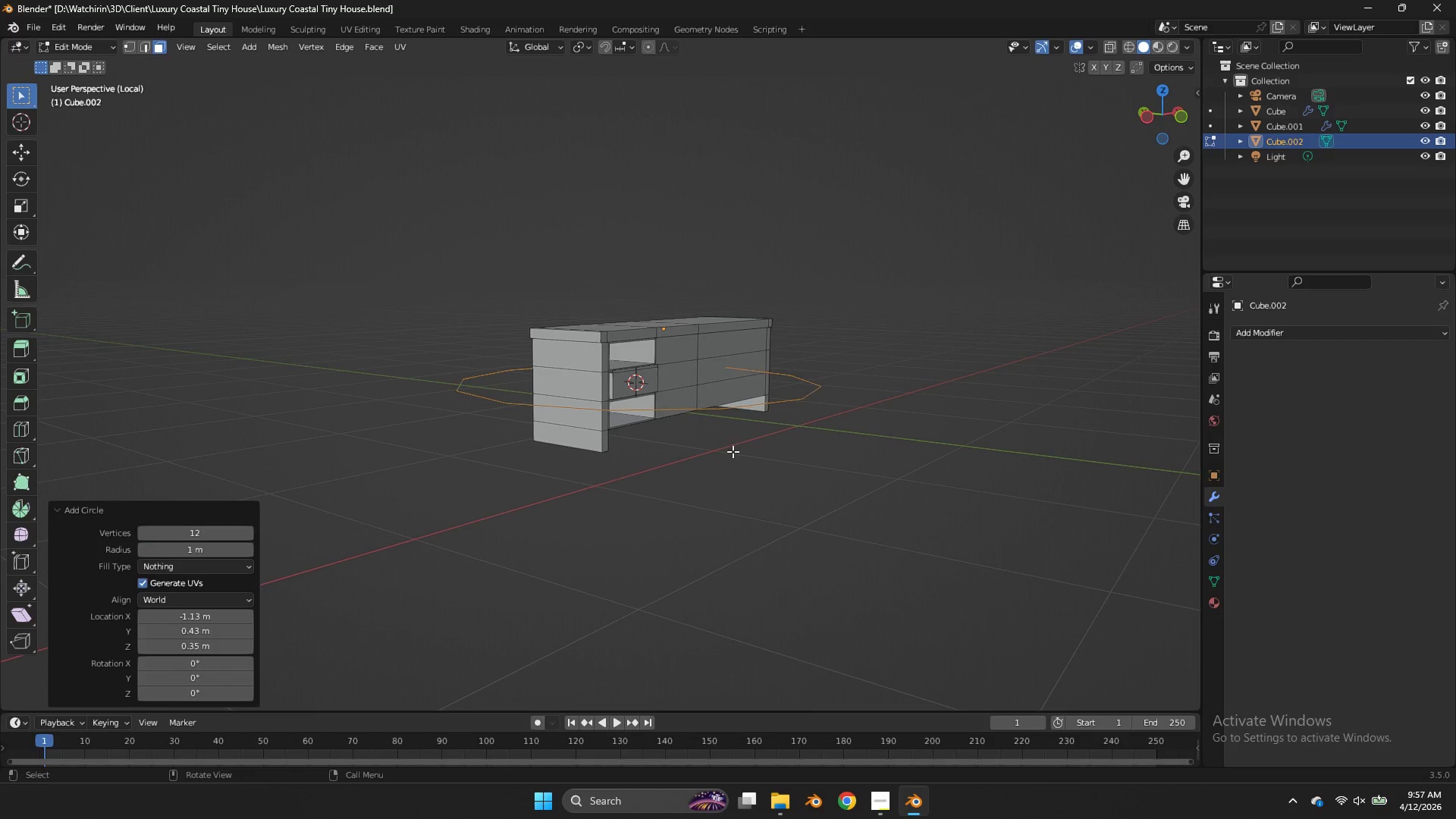 
left_click([733, 451])
 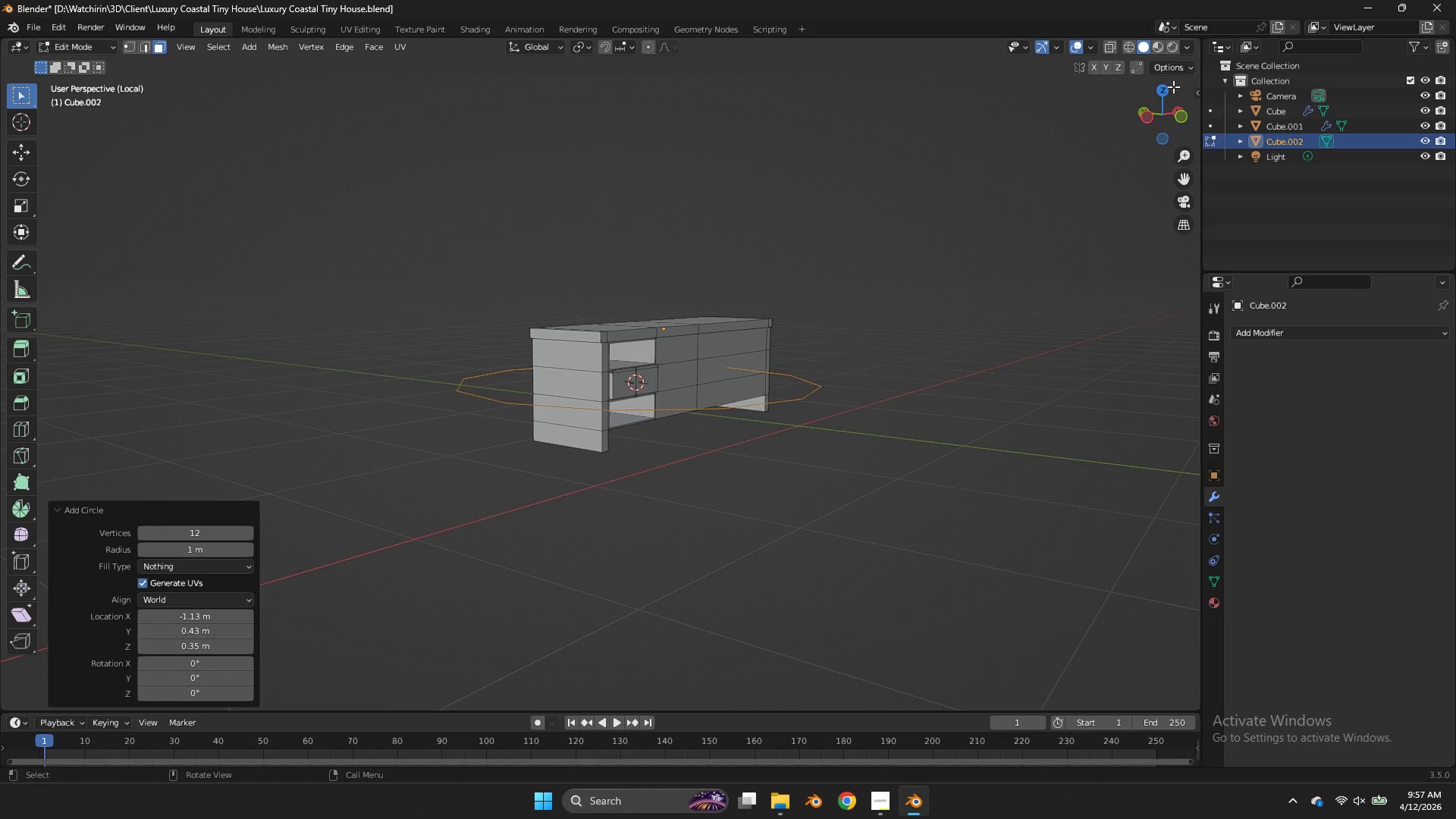 
left_click([1163, 93])
 